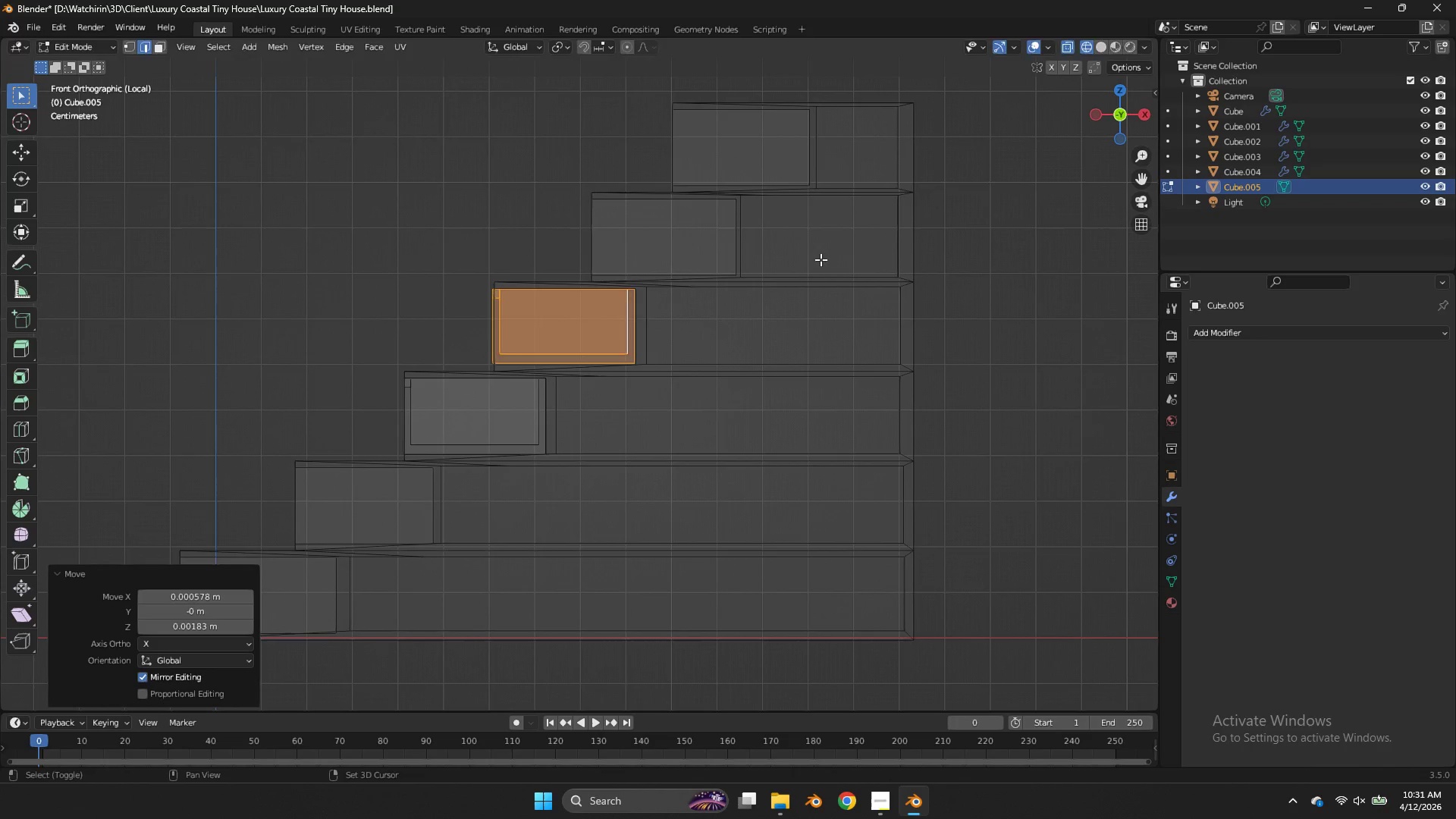 
hold_key(key=ShiftLeft, duration=2.41)
 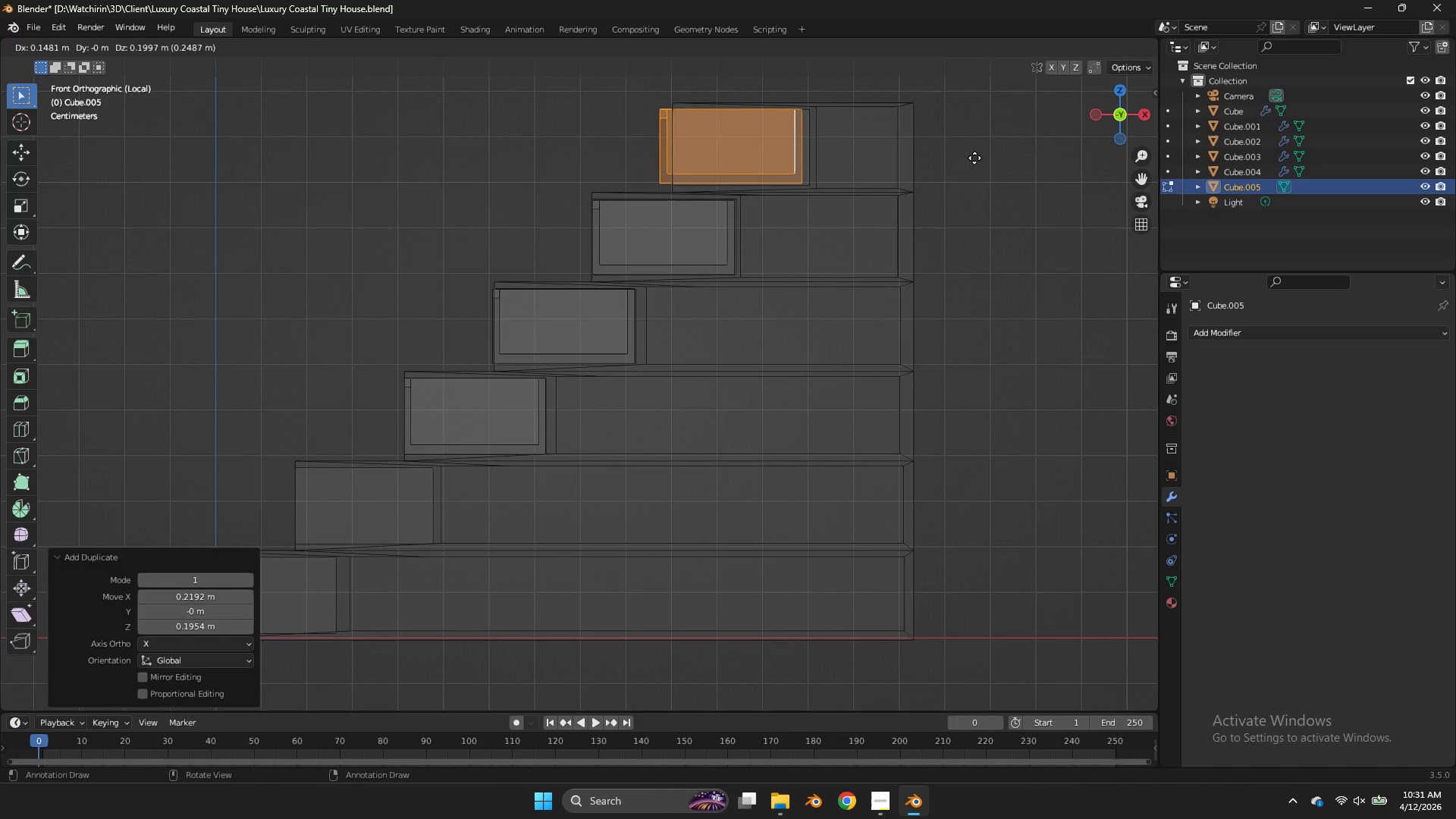 
left_click([905, 249])
 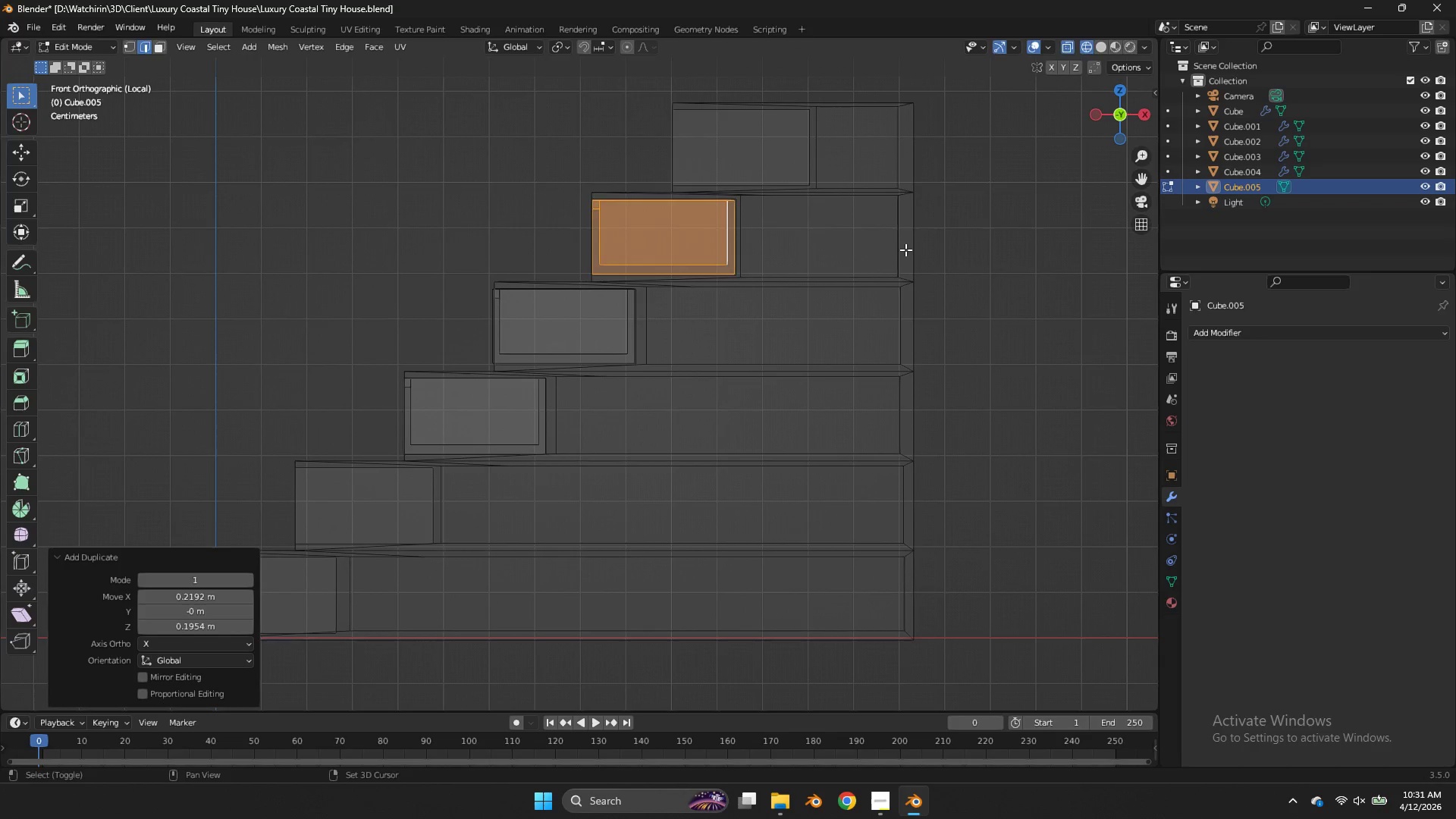 
key(Shift+ShiftLeft)
 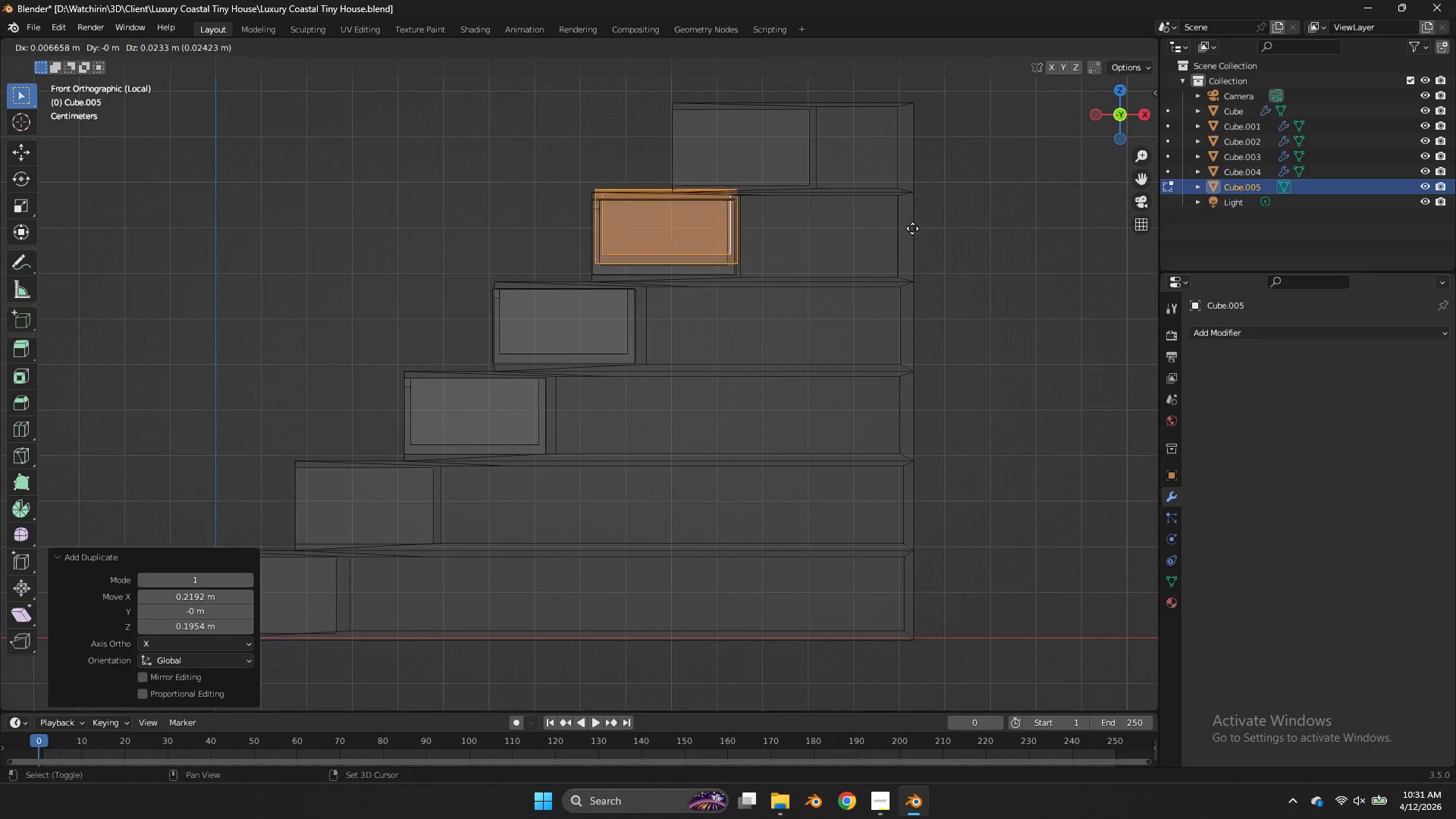 
key(Shift+D)
 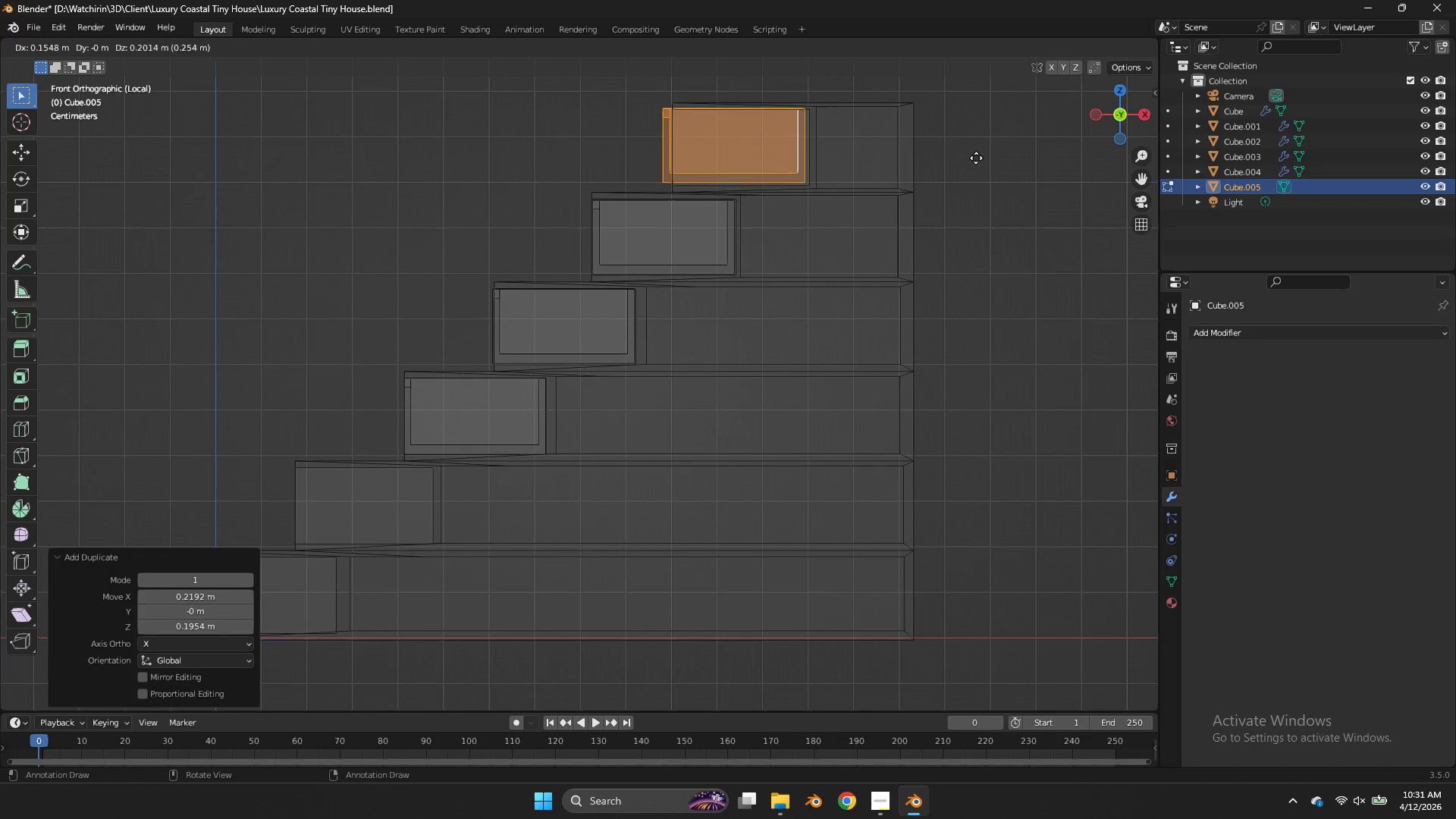 
hold_key(key=ShiftLeft, duration=1.58)
left_click([1014, 182])
 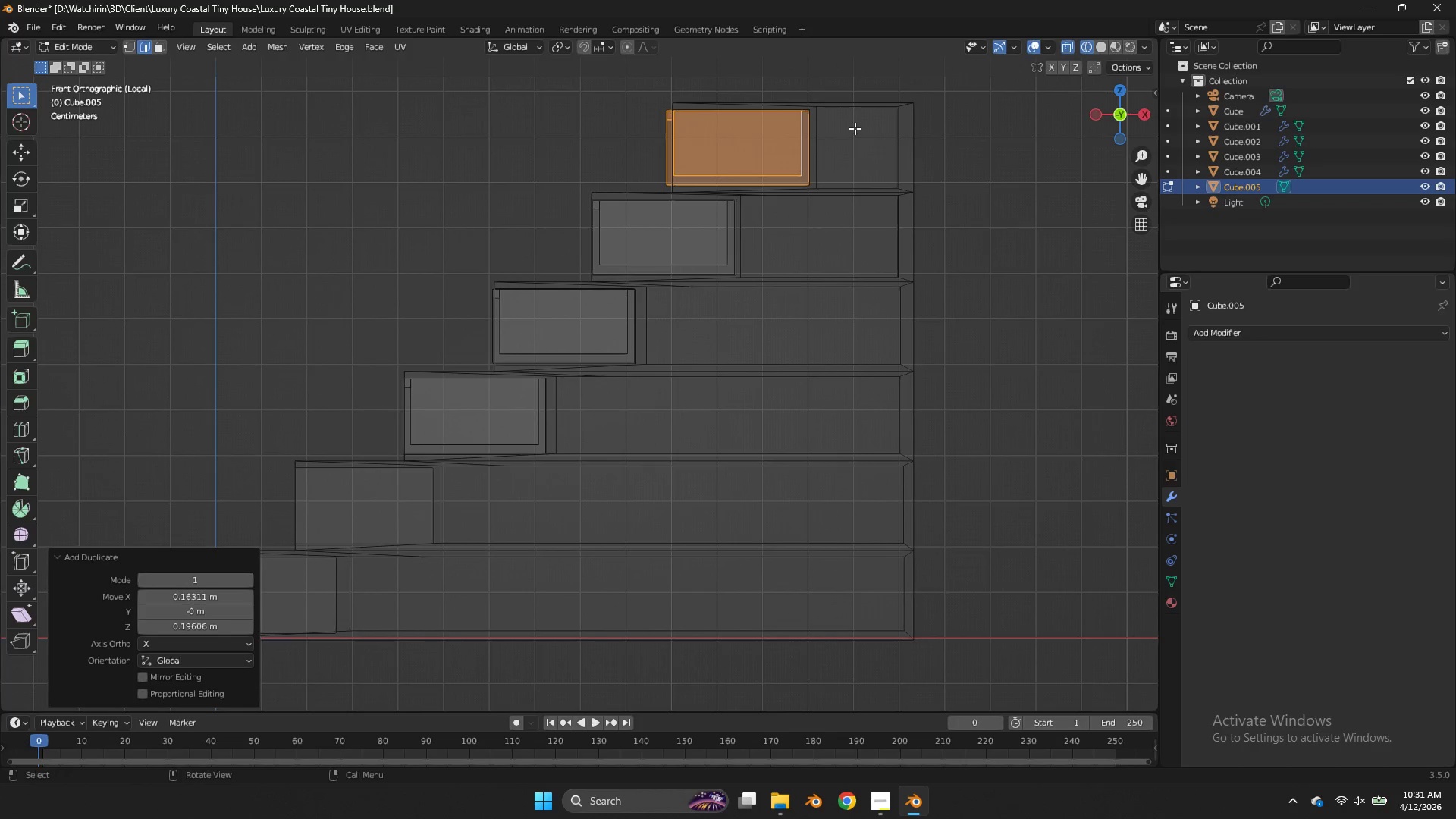 
type(sx)
 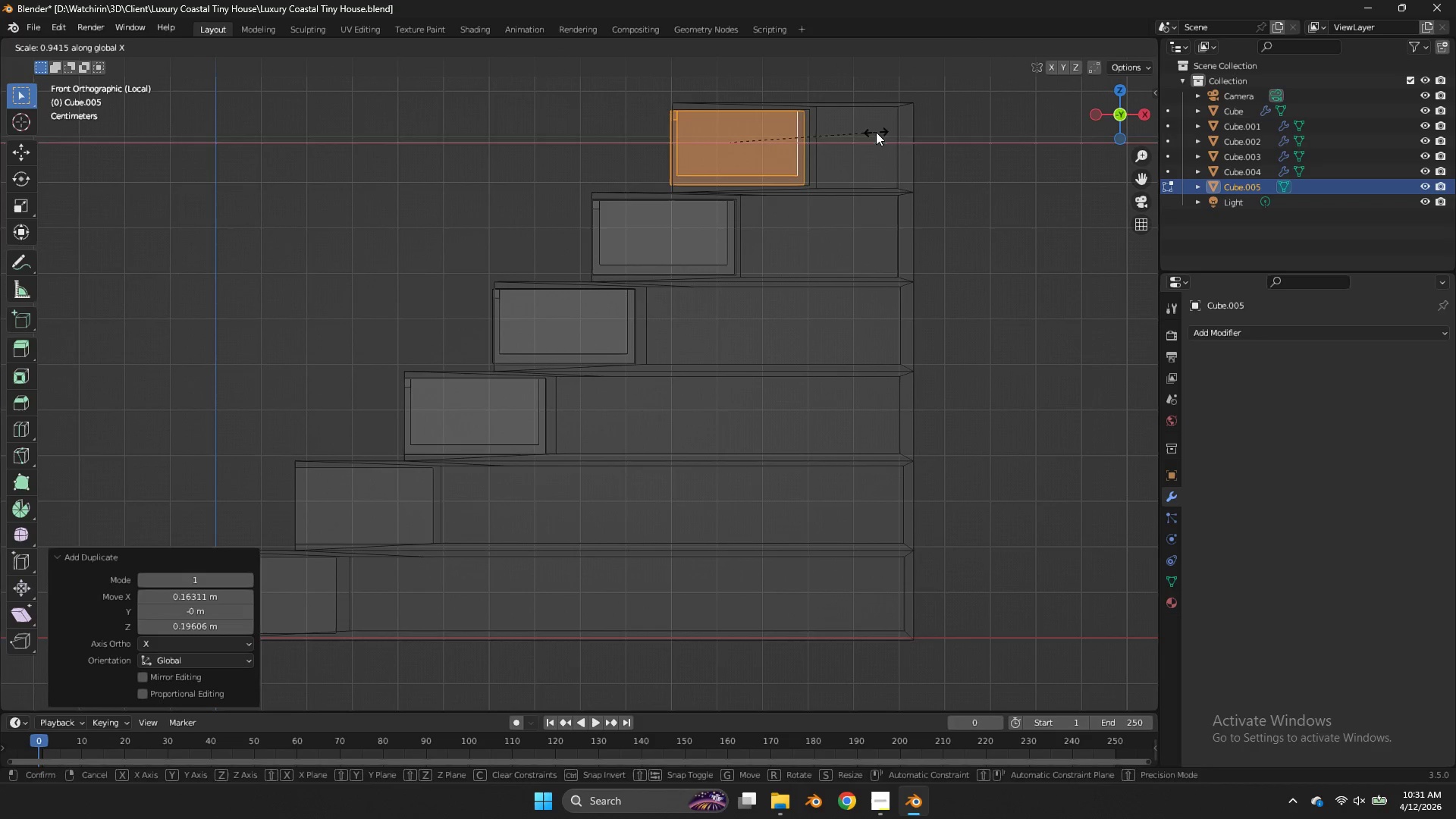 
left_click([876, 132])
 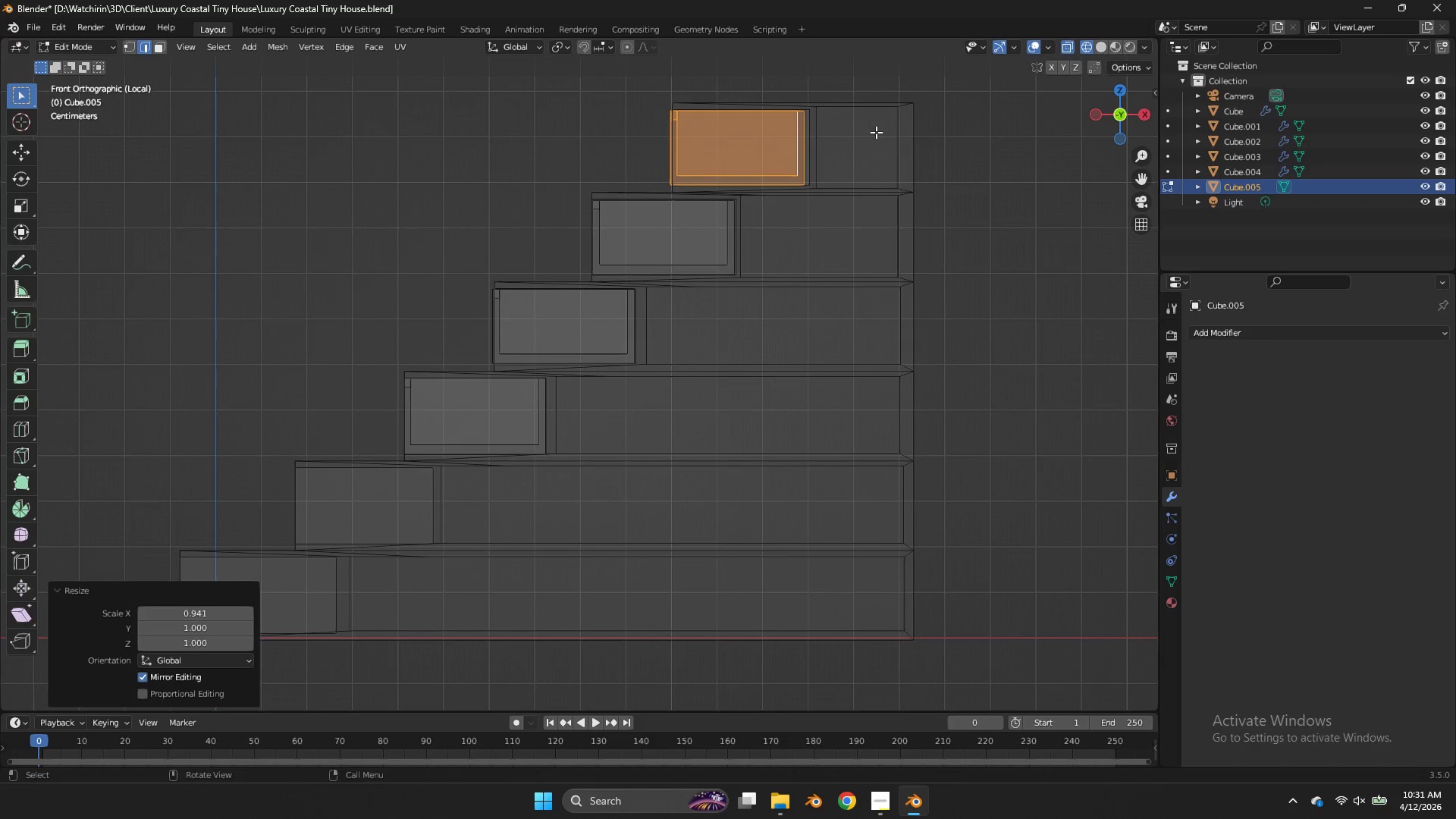 
type(gx)
 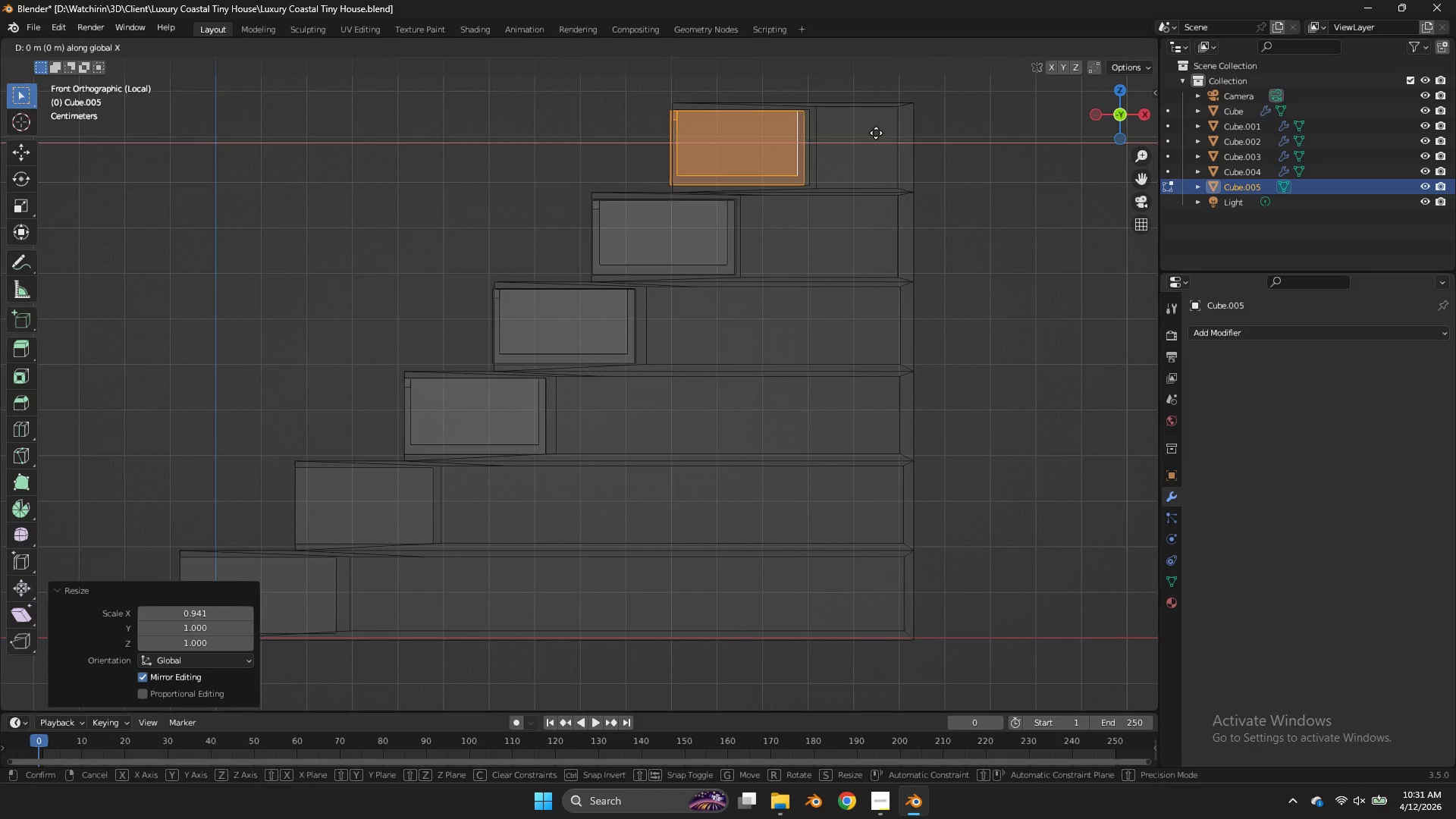 
hold_key(key=ShiftLeft, duration=0.88)
 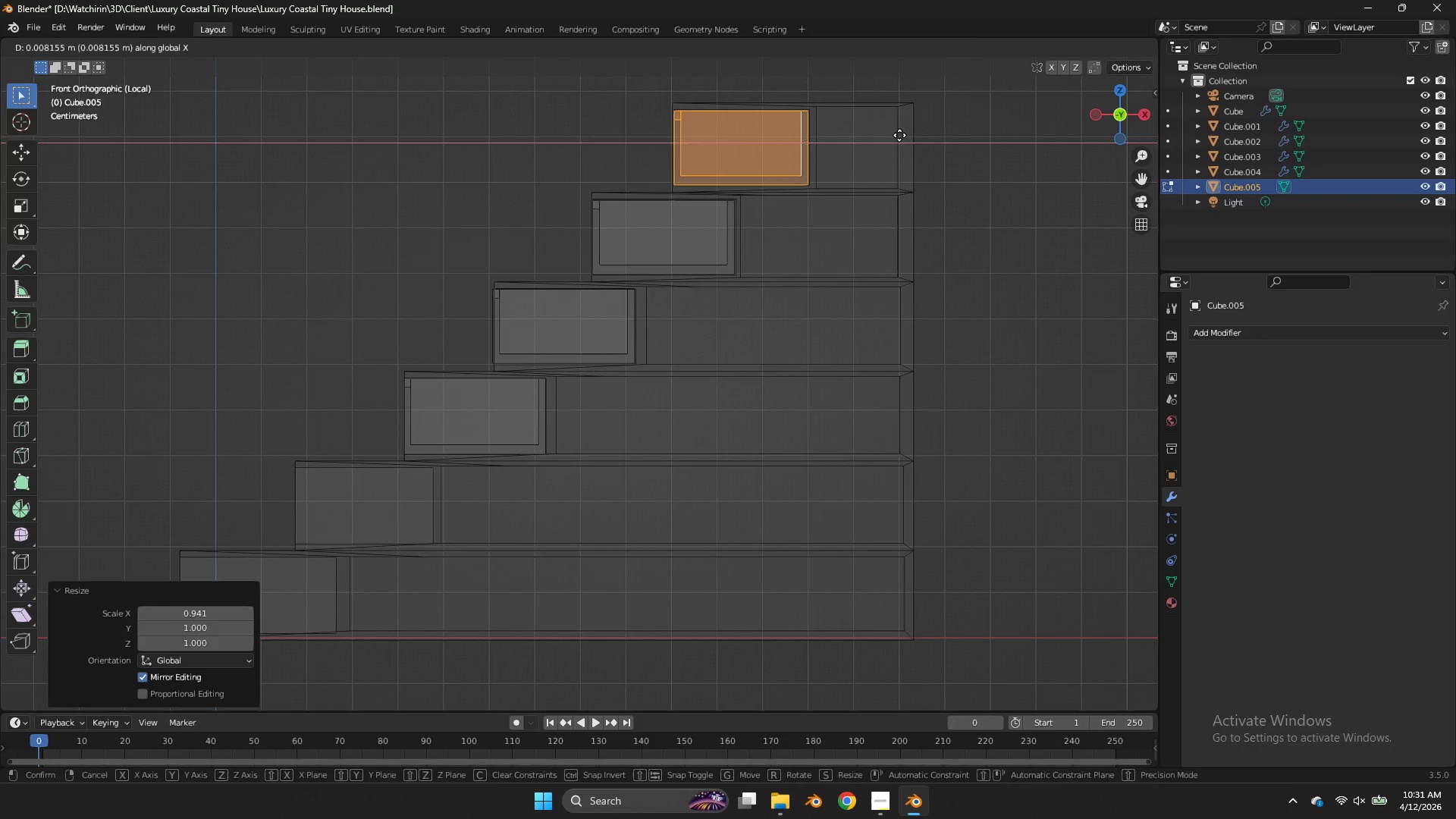 
key(Shift+ShiftLeft)
 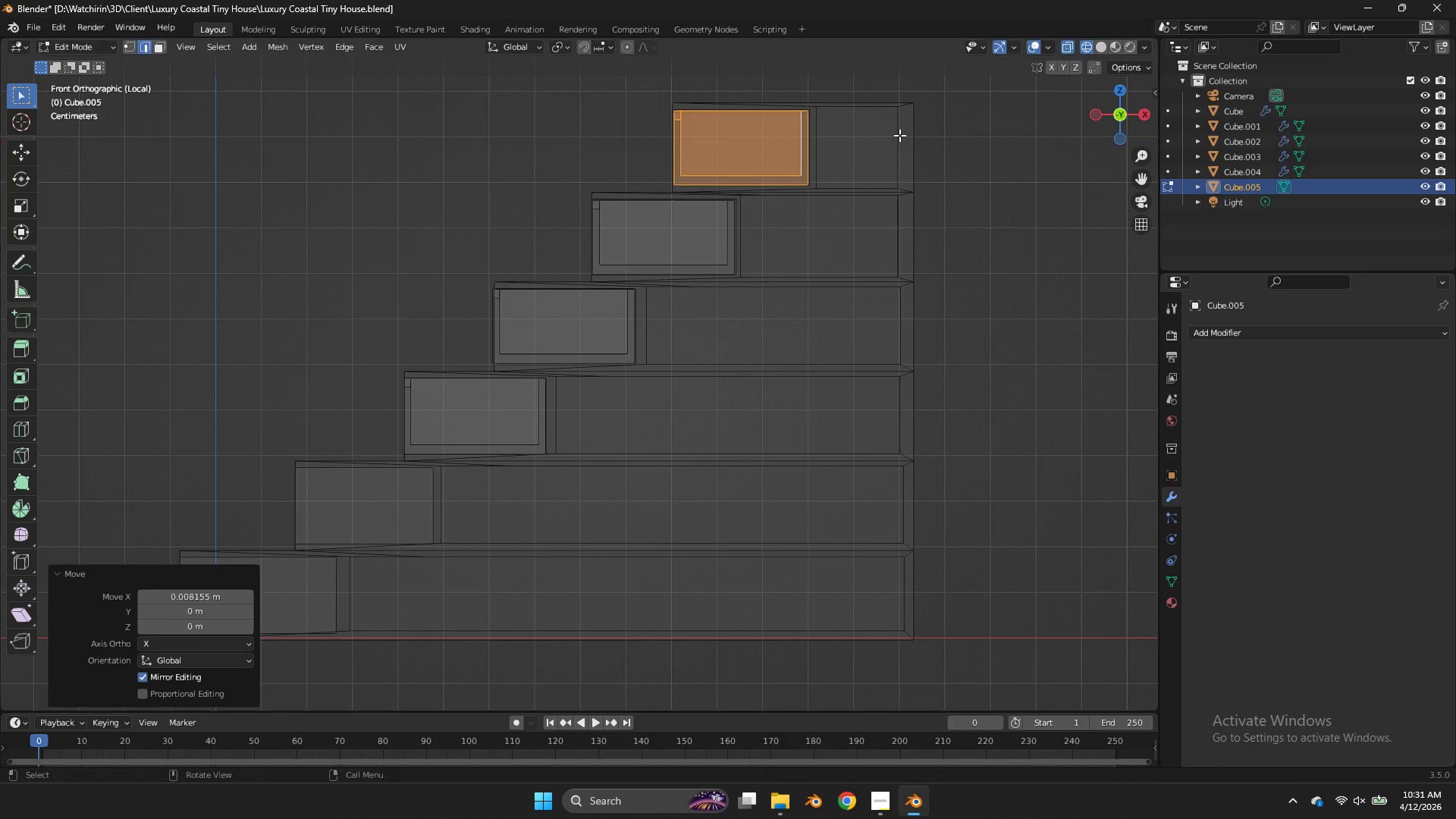 
left_click([899, 135])
 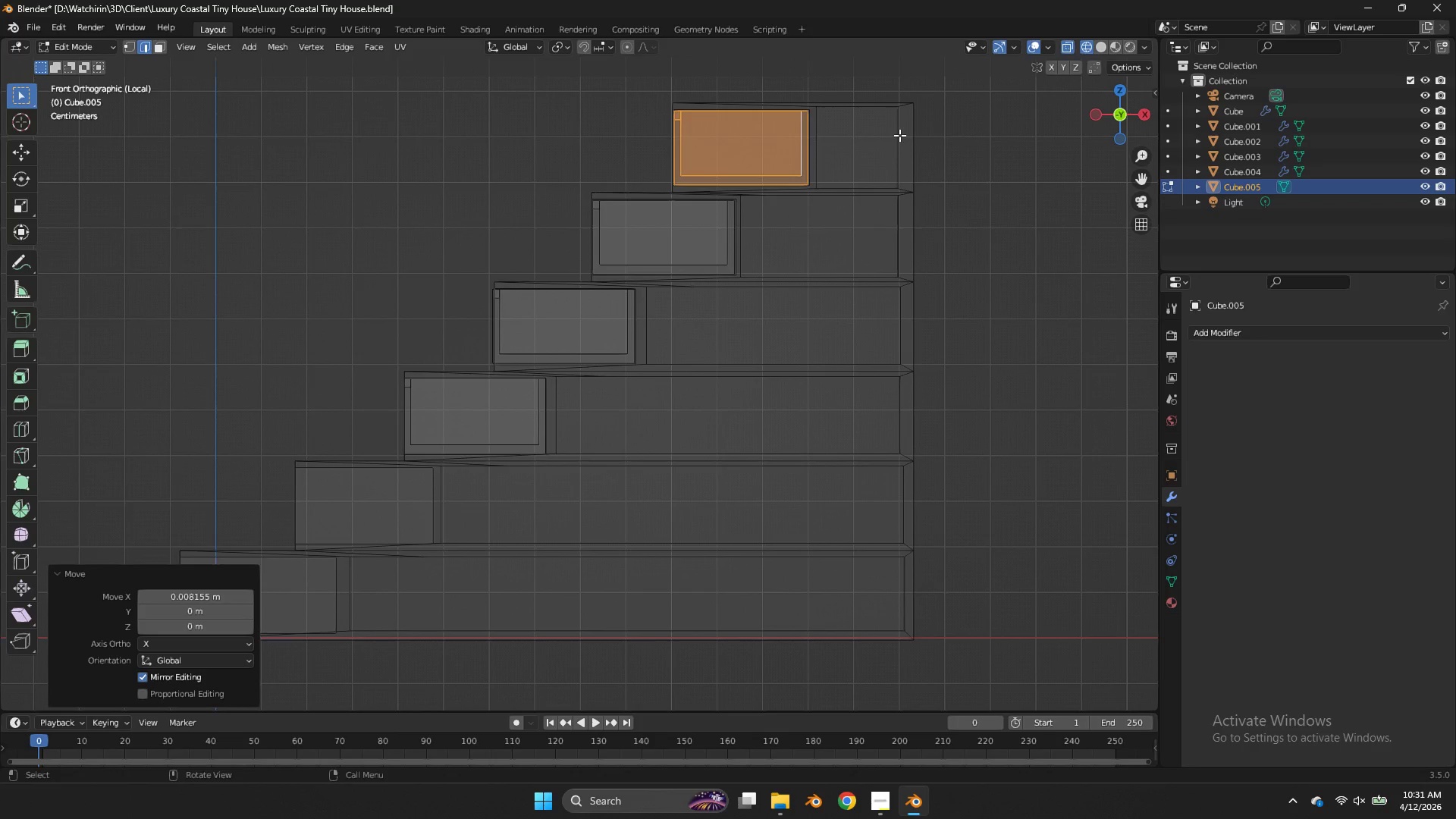 
key(Control+ControlLeft)
 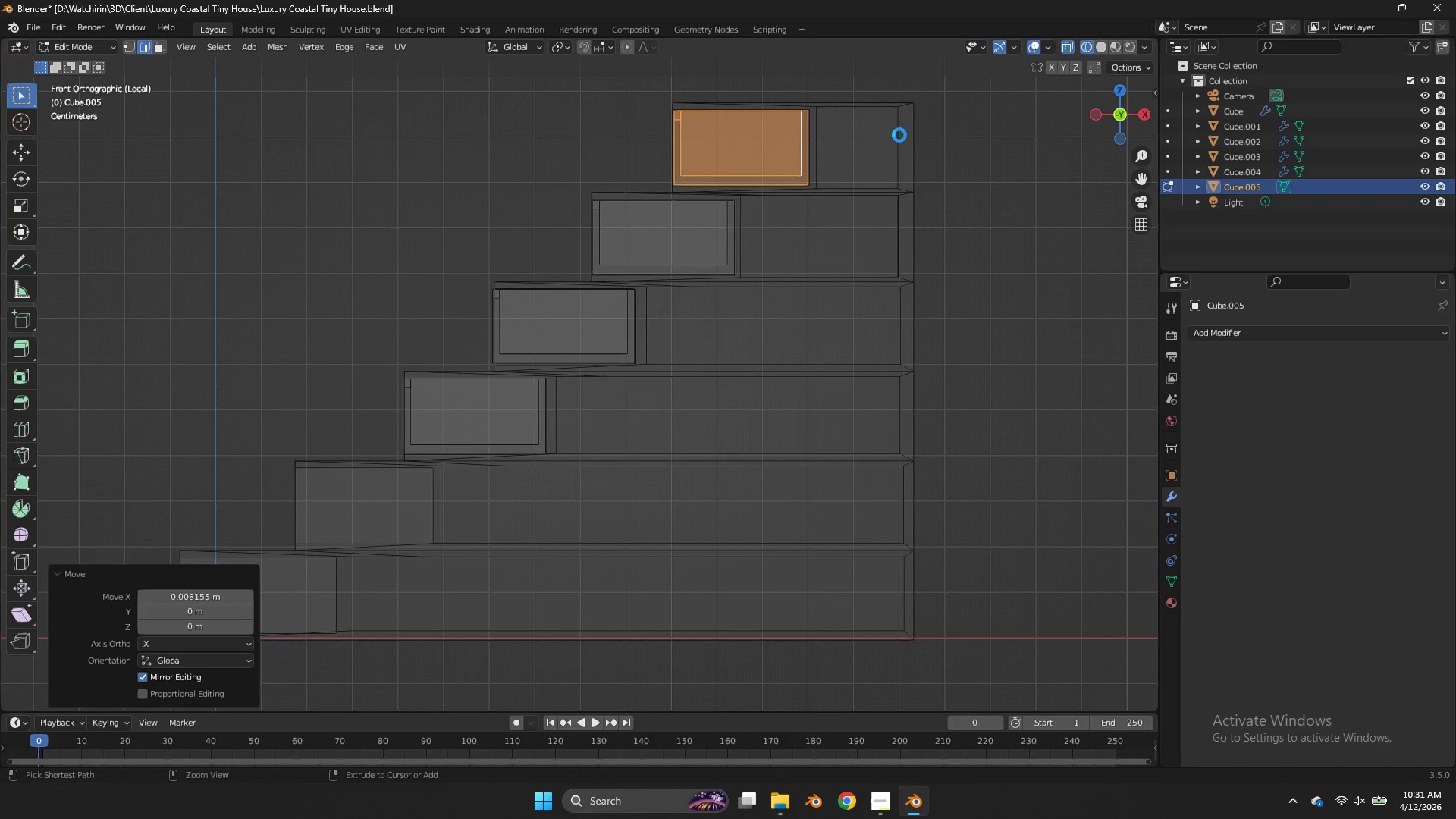 
key(Control+S)
 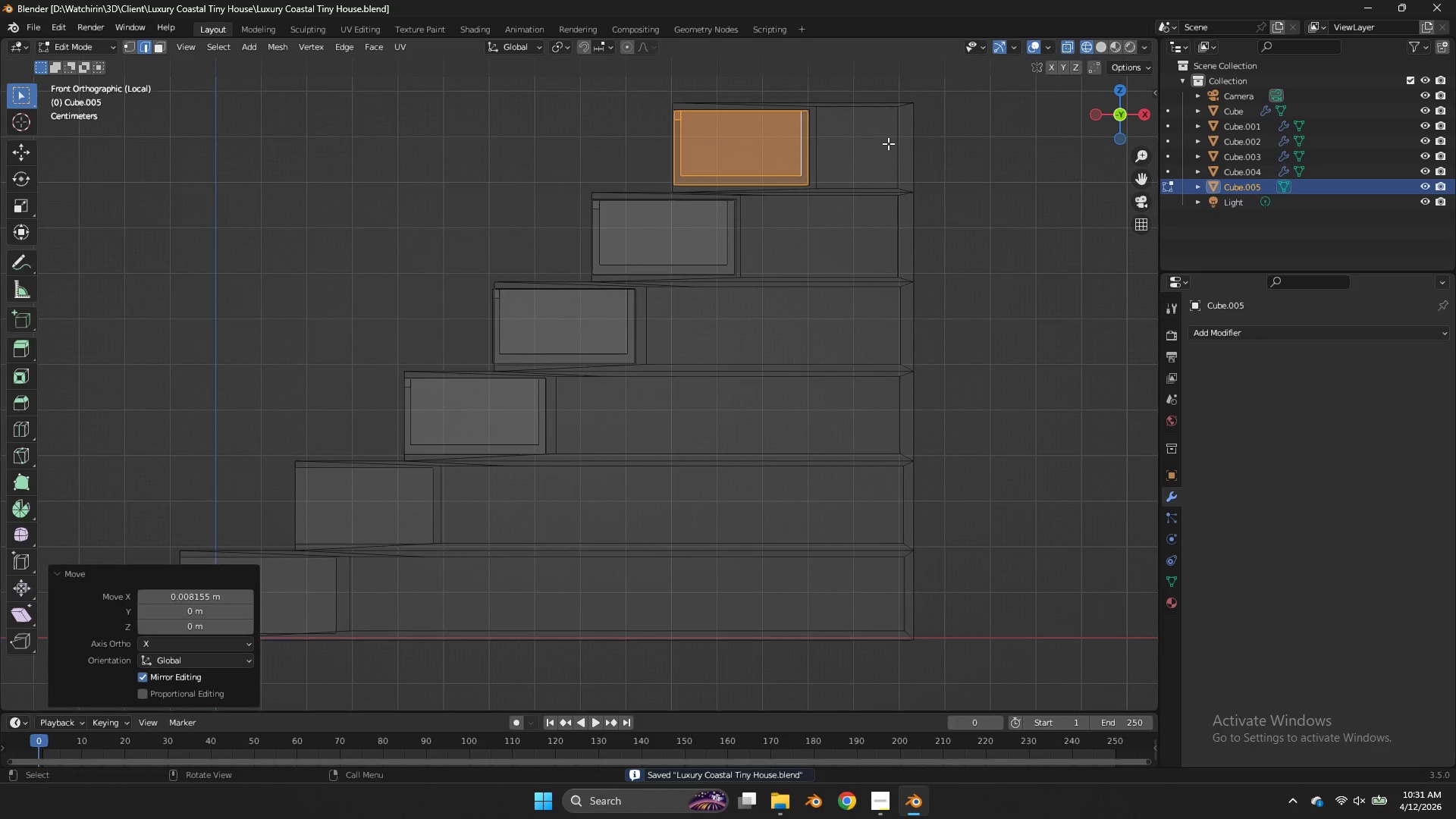 
key(Shift+ShiftLeft)
 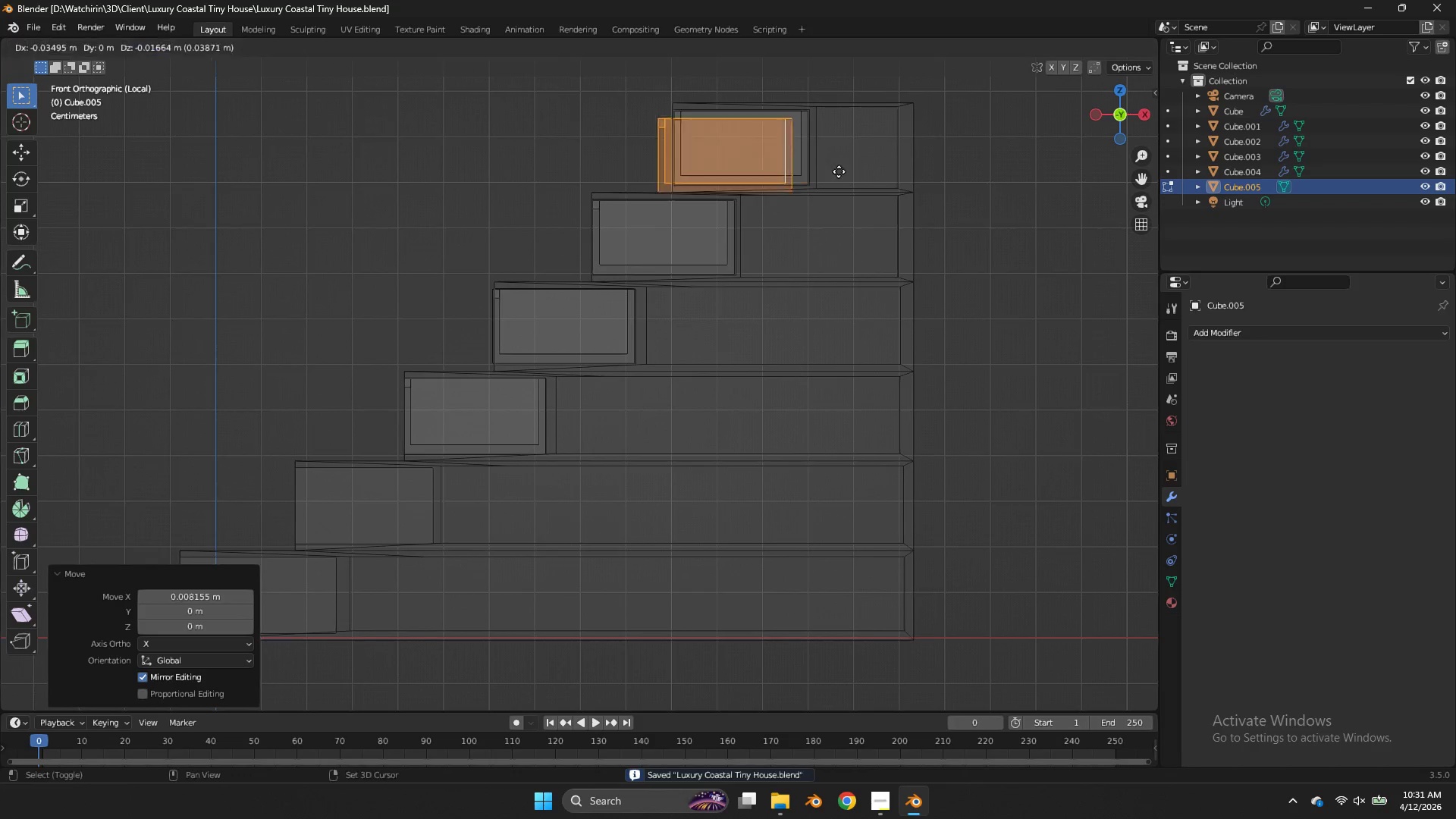 
key(Shift+D)
 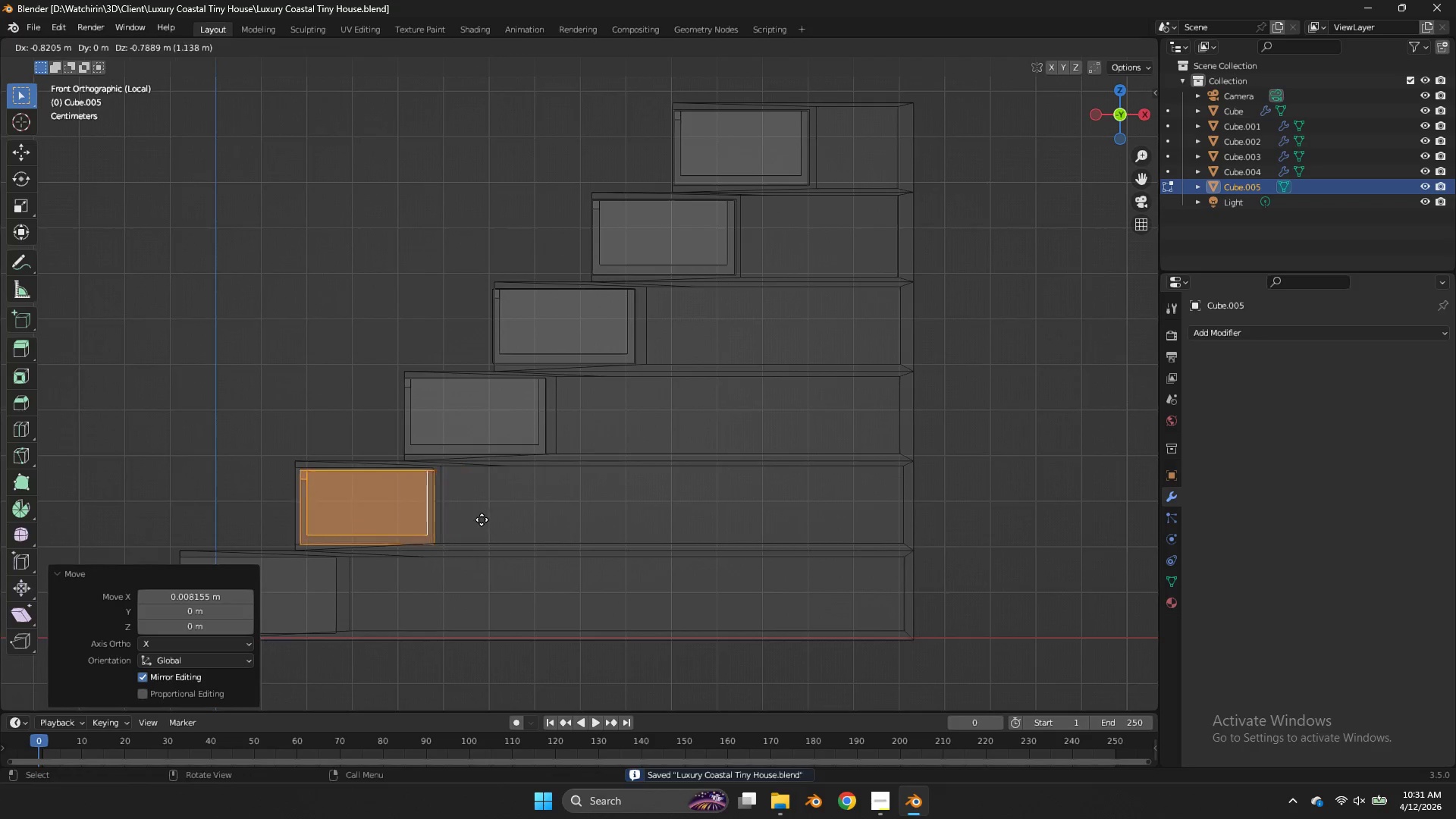 
hold_key(key=ShiftLeft, duration=2.44)
left_click([573, 485])
 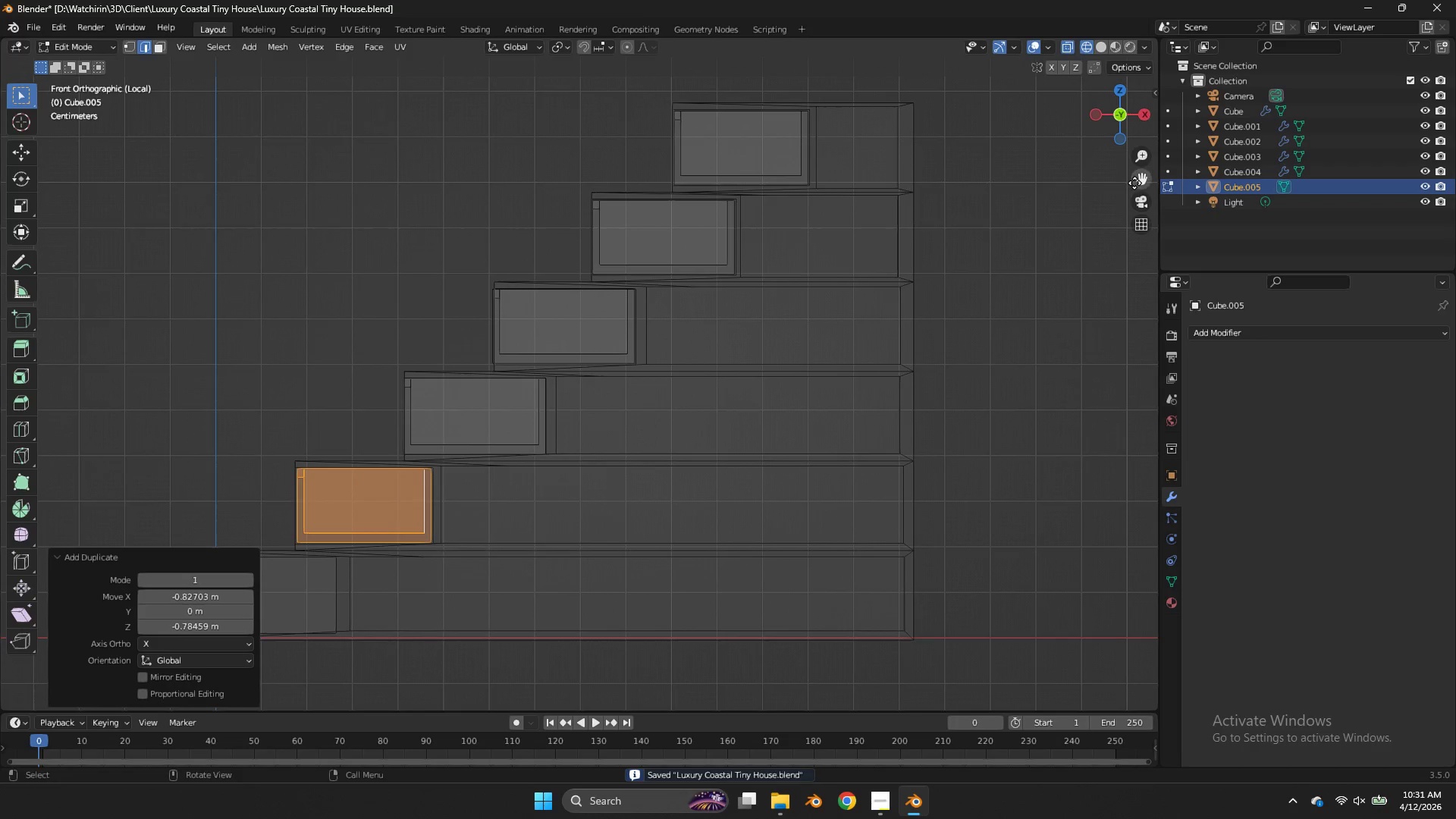 
left_click_drag(start_coordinate=[1134, 183], to_coordinate=[139, 72])
 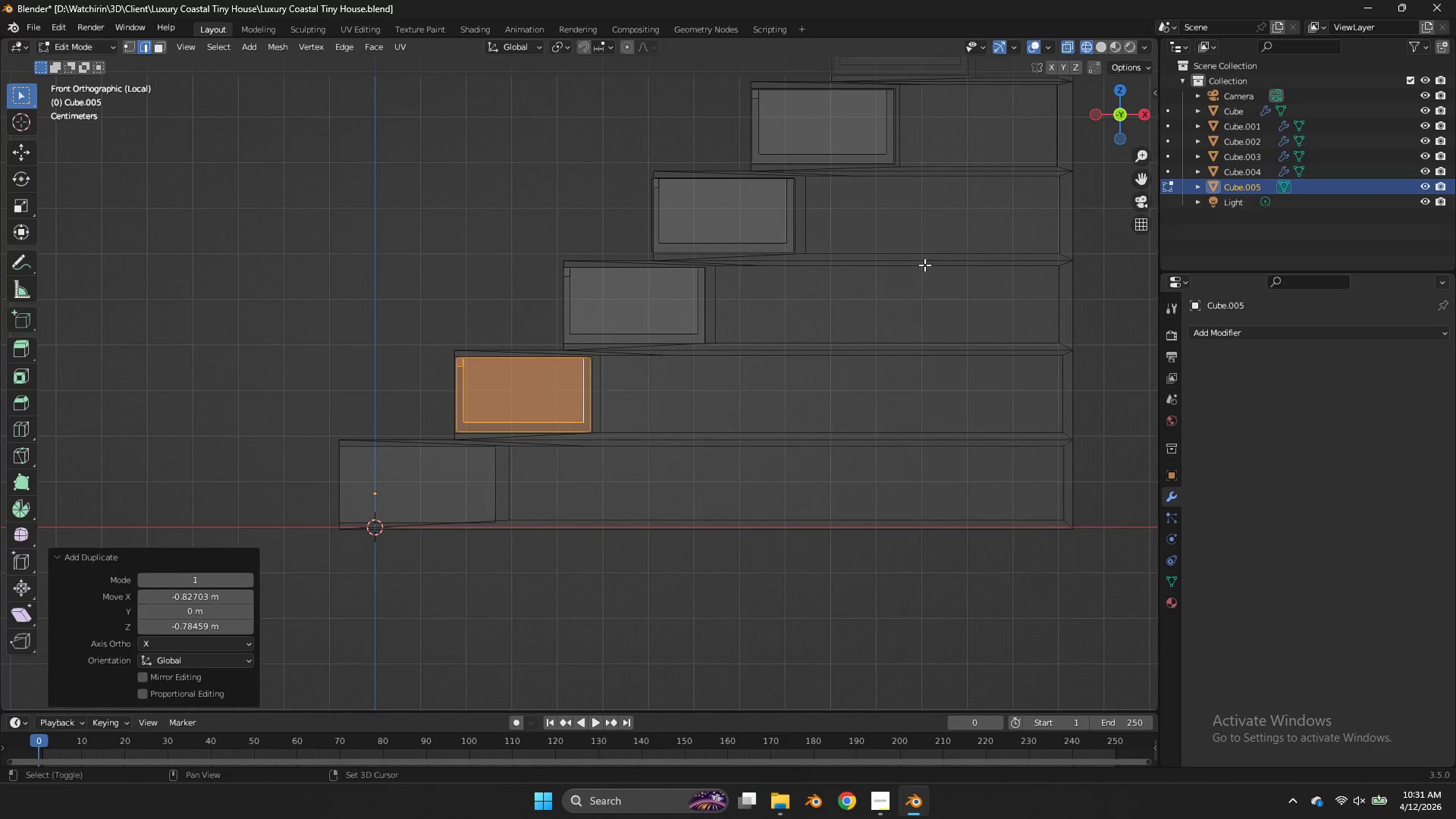 
key(Shift+ShiftLeft)
 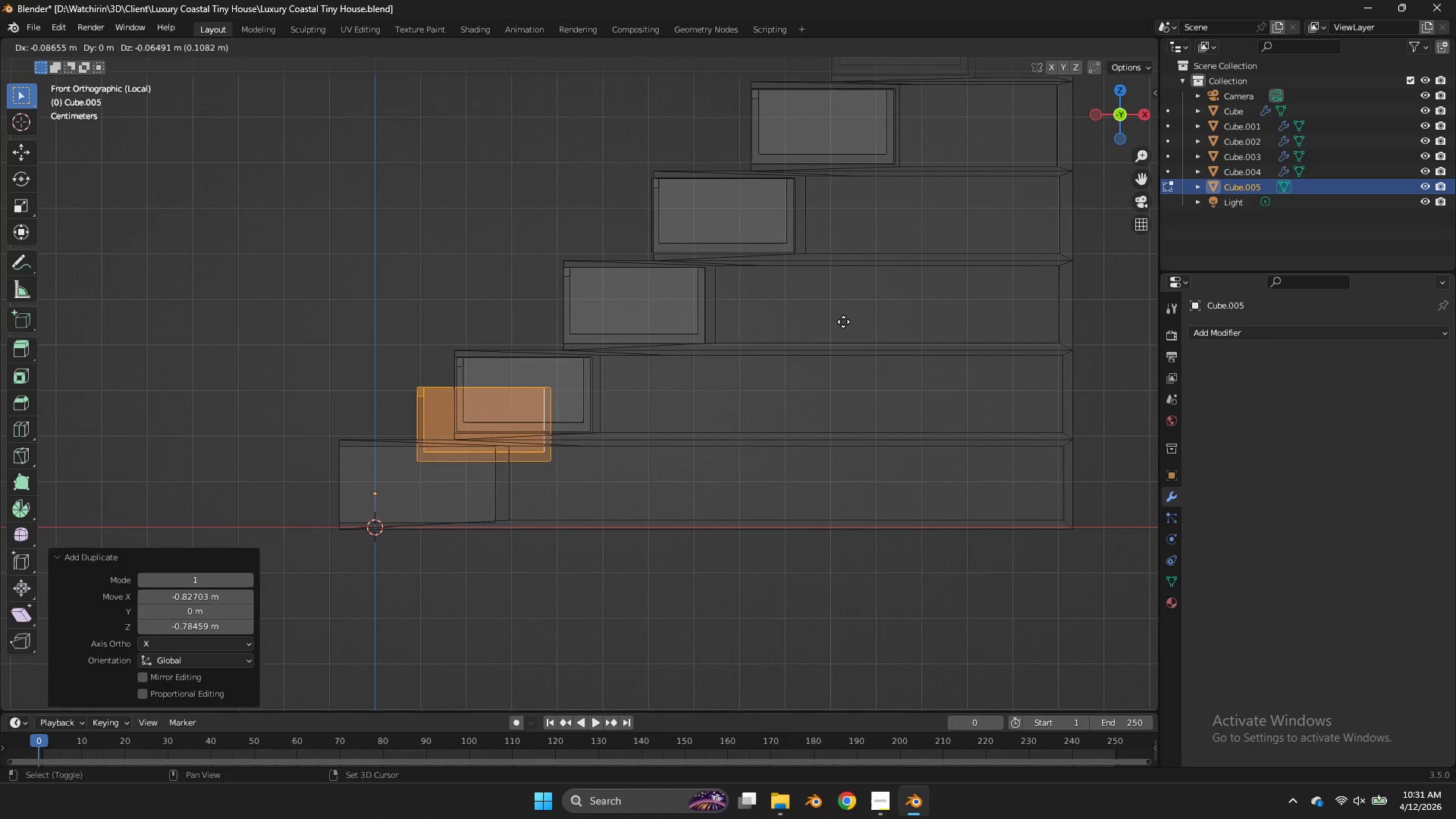 
key(Shift+D)
 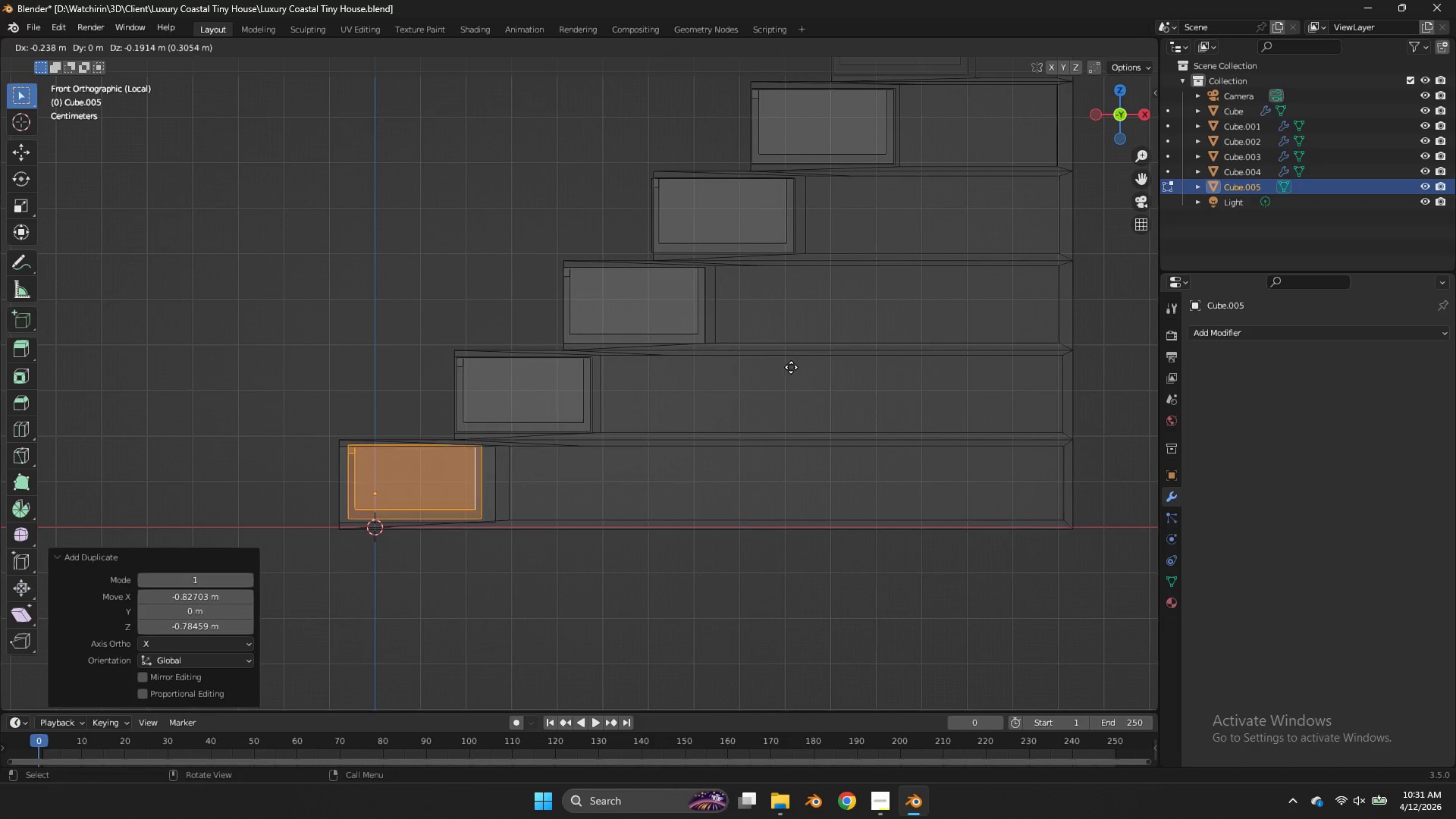 
hold_key(key=ShiftLeft, duration=1.83)
left_click([745, 384])
 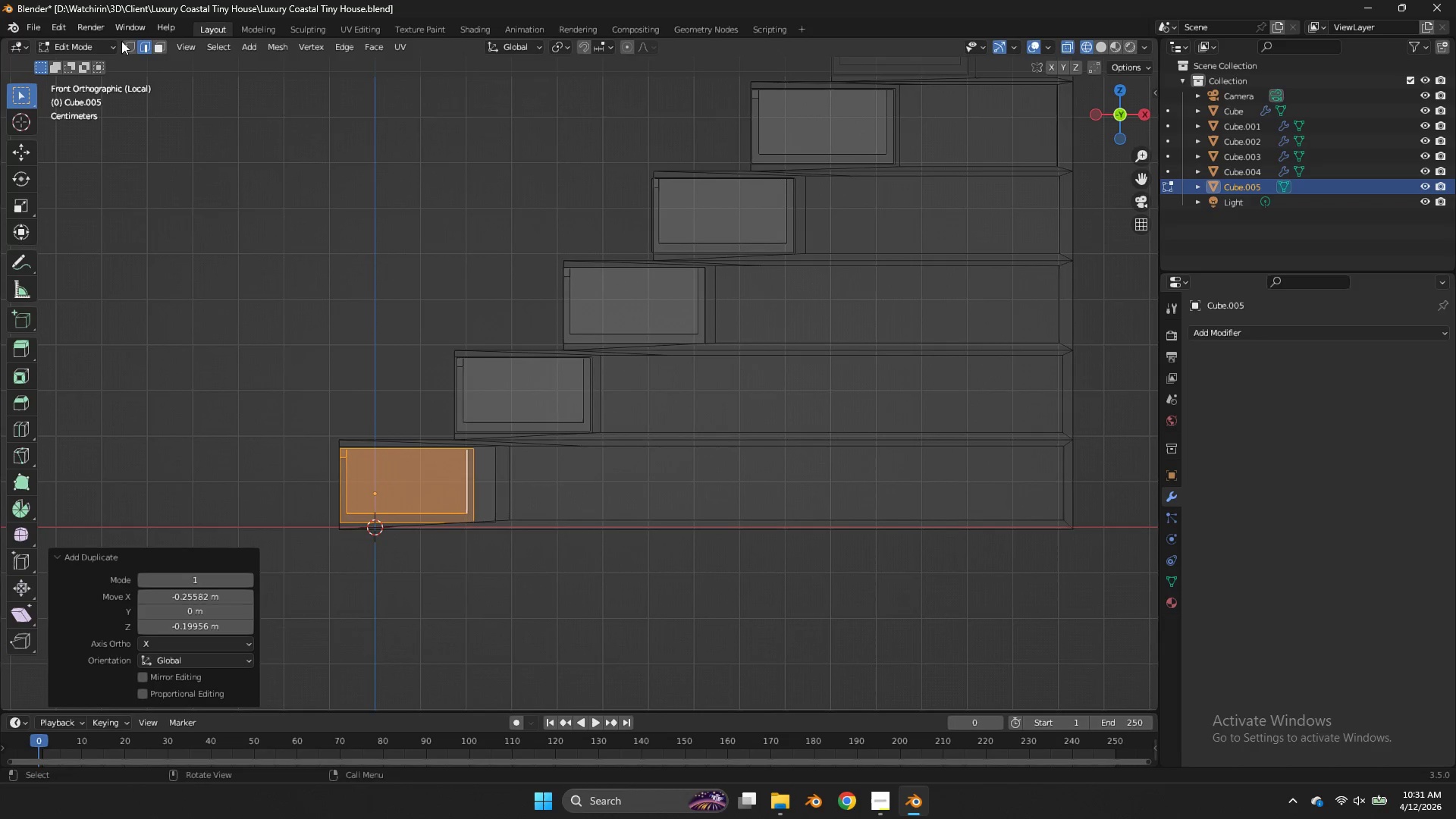 
left_click([123, 43])
 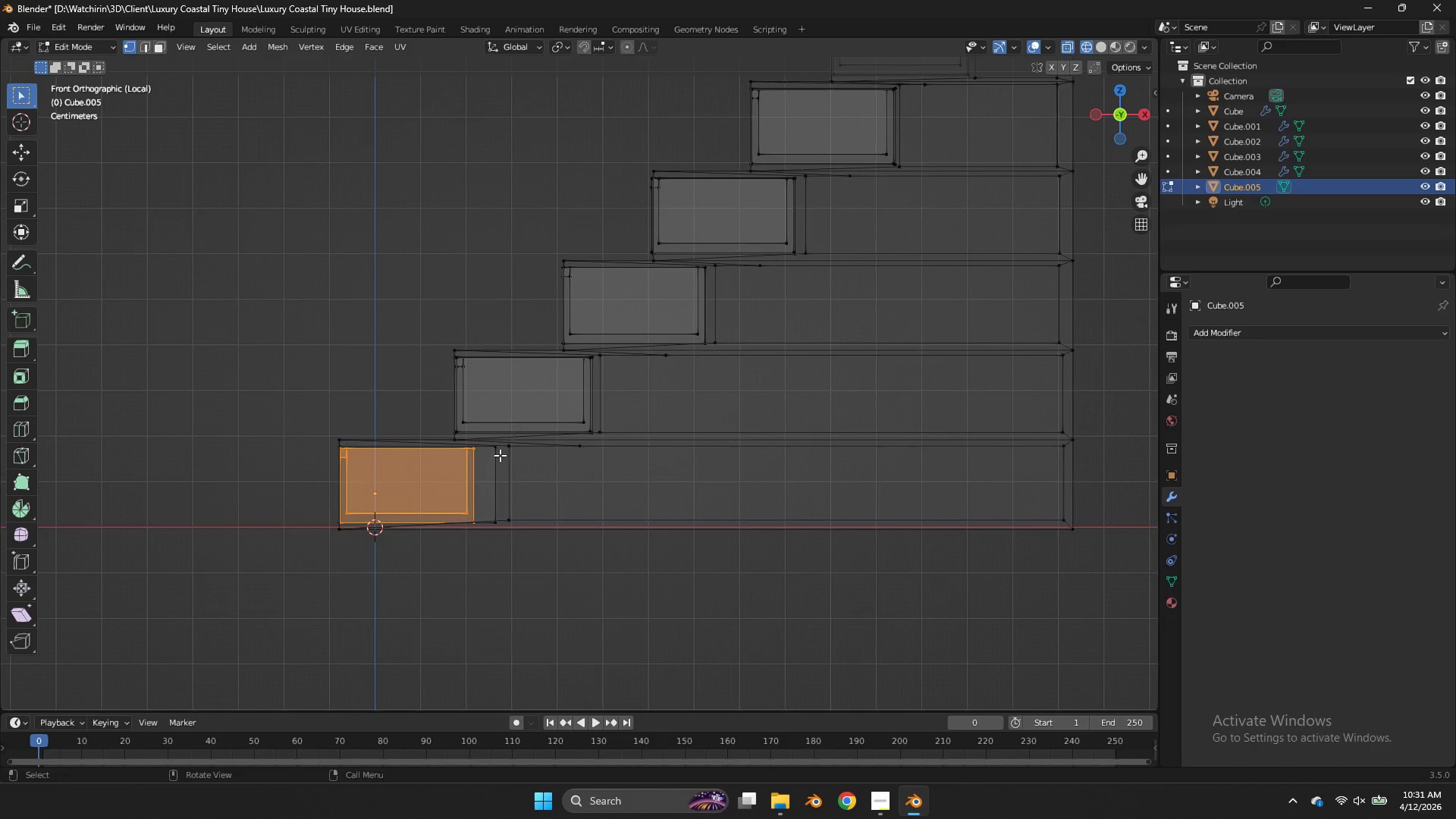 
left_click_drag(start_coordinate=[491, 443], to_coordinate=[444, 535])
 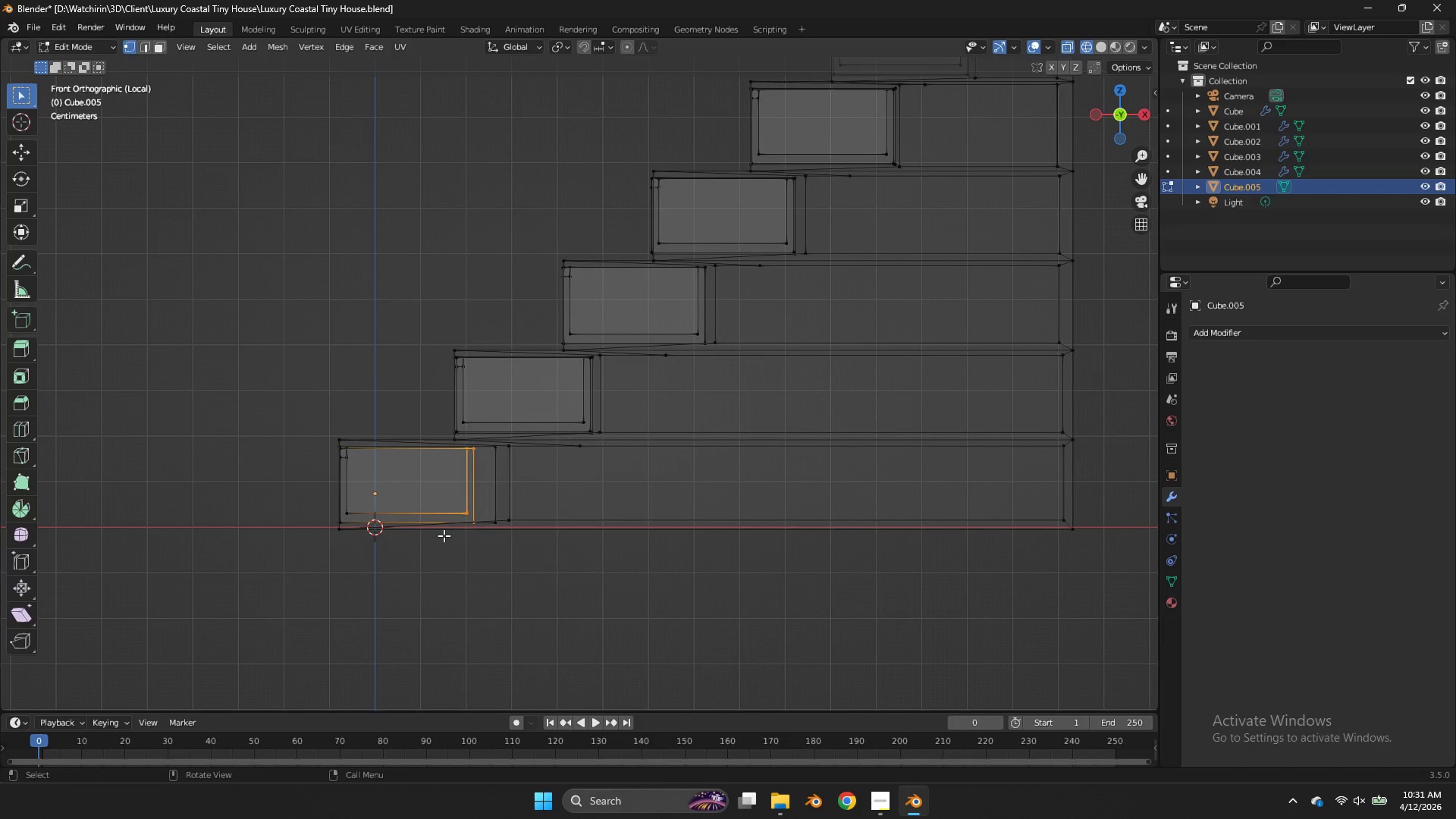 
type(gx)
 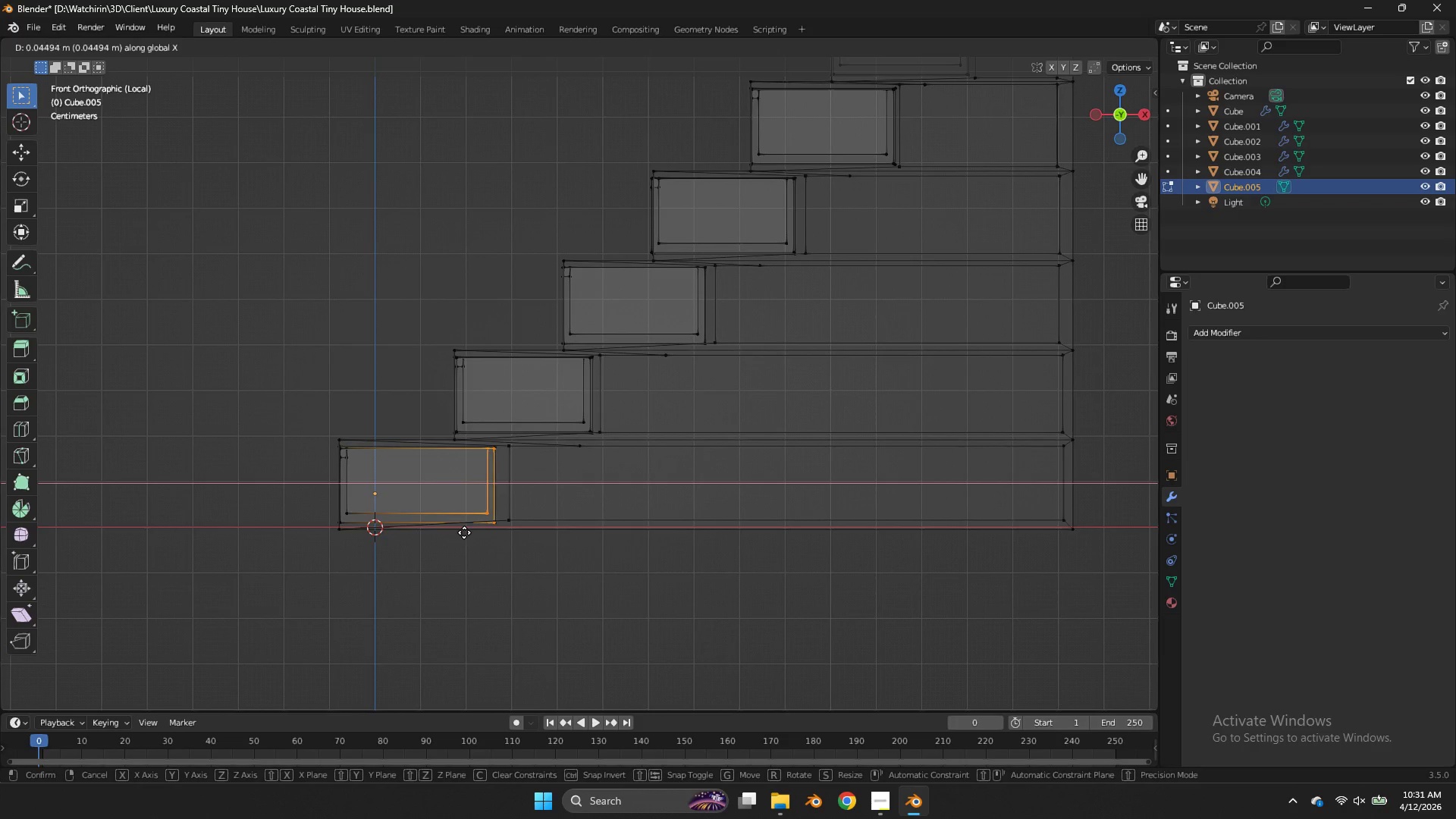 
left_click([463, 532])
 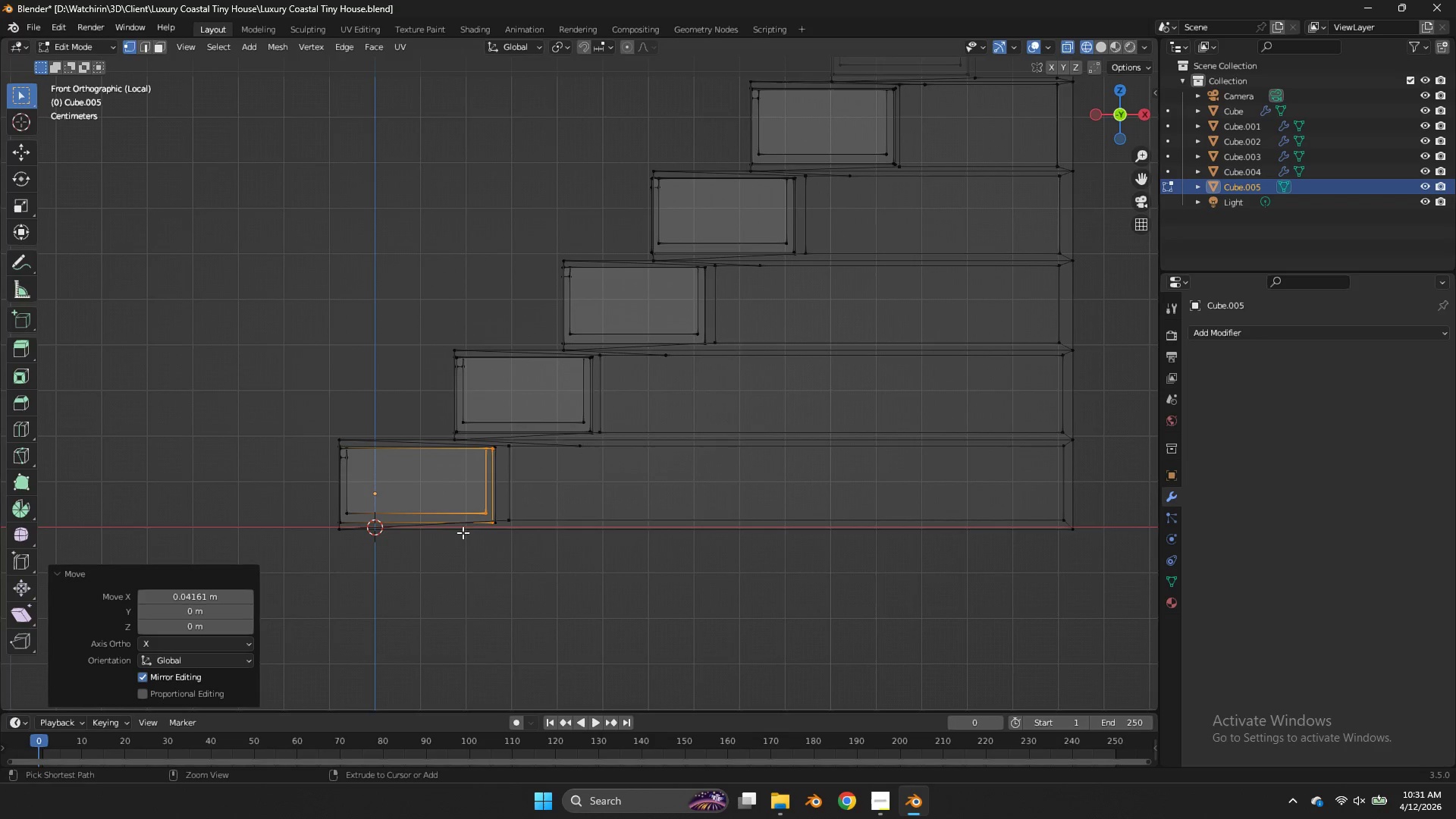 
key(Control+ControlLeft)
 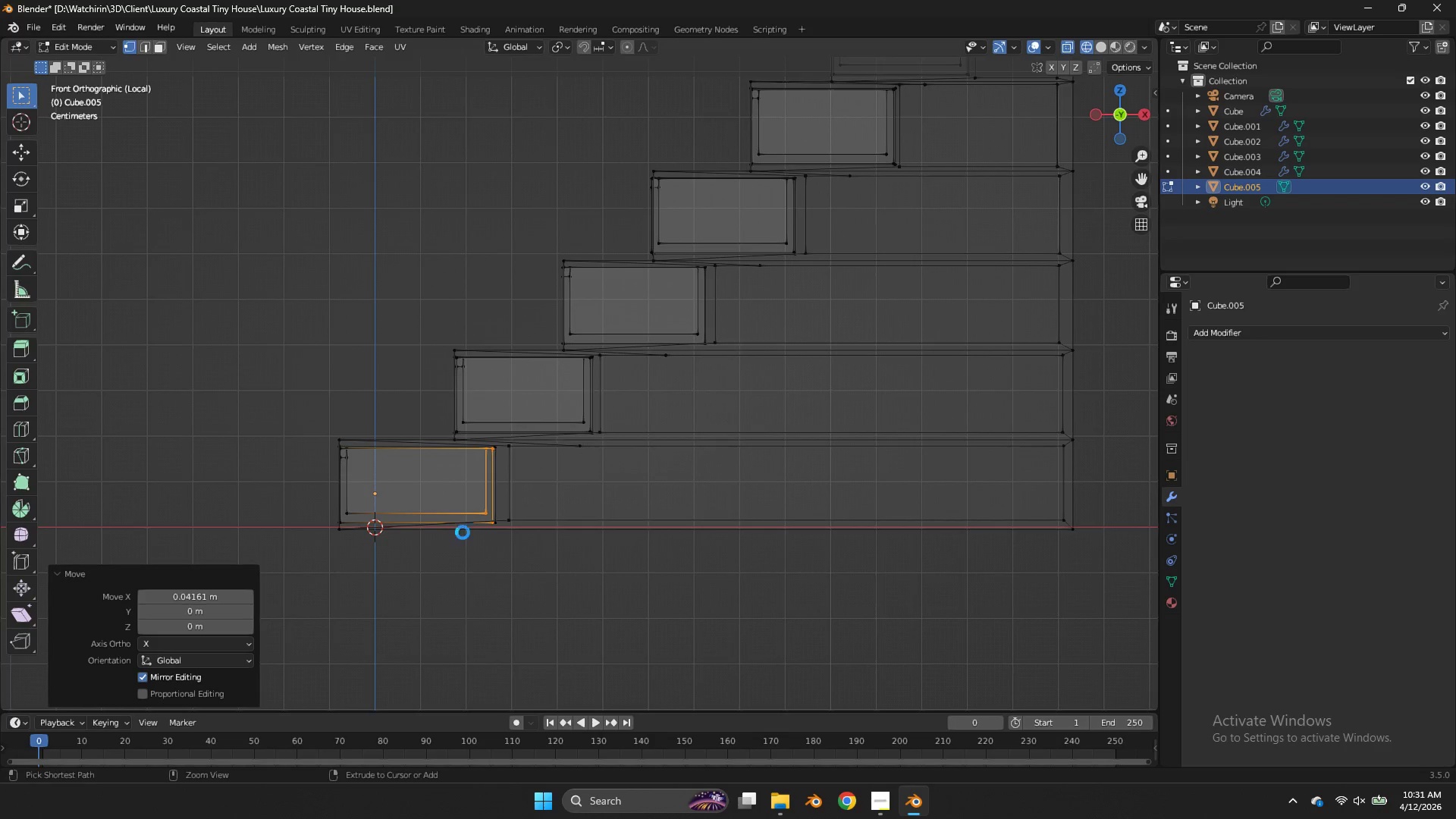 
key(Control+S)
 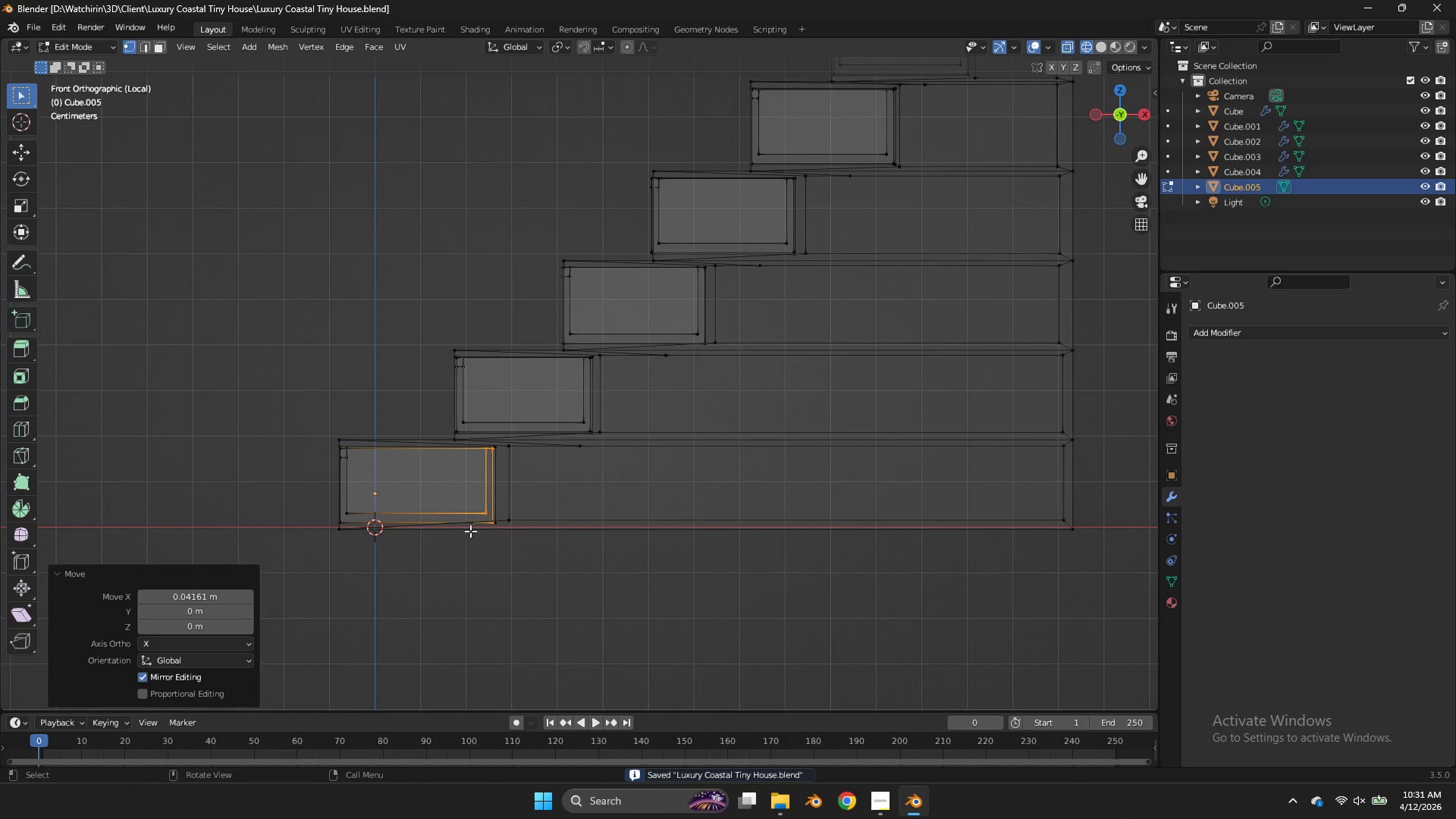 
key(Z)
 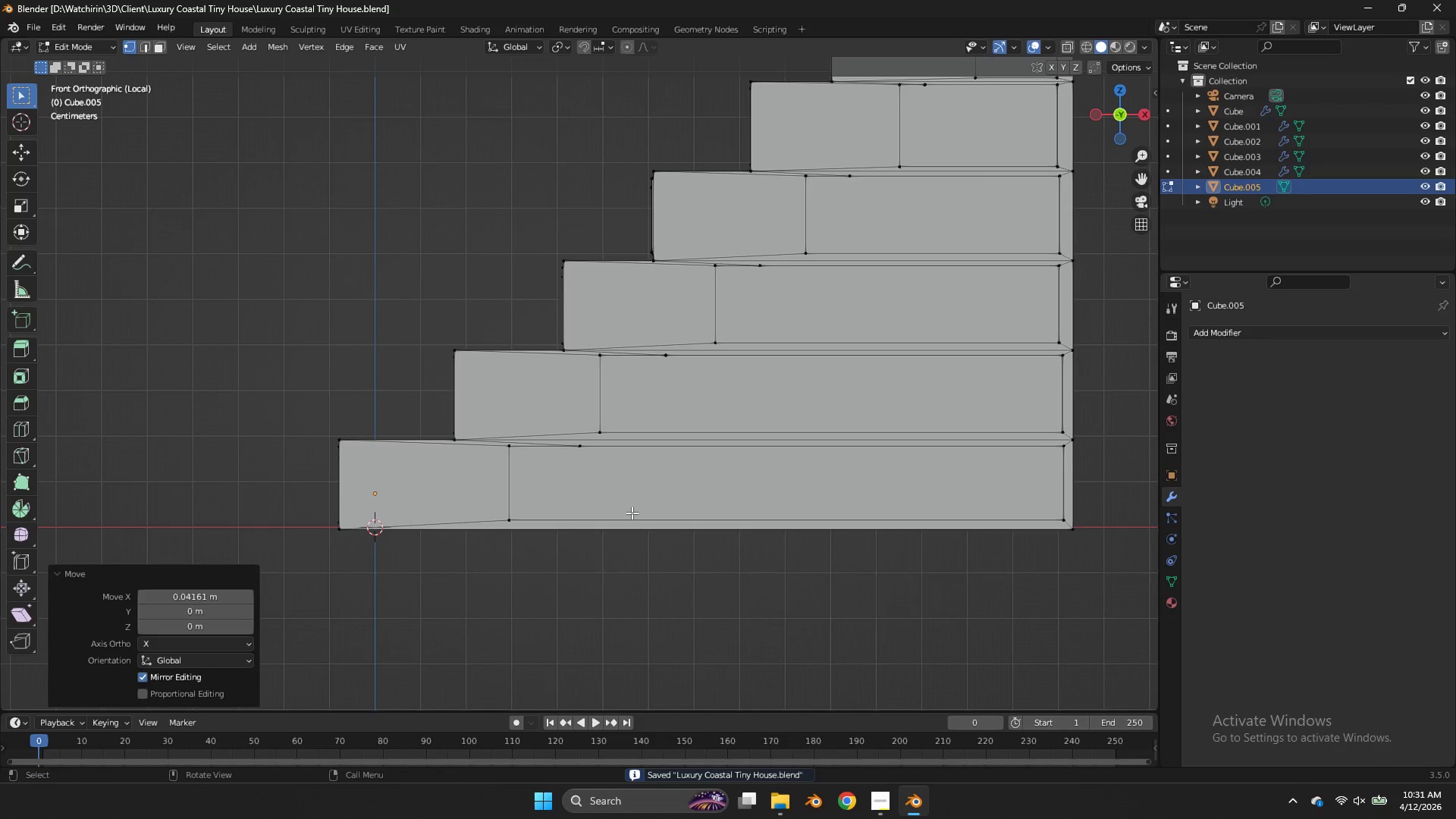 
key(Tab)
 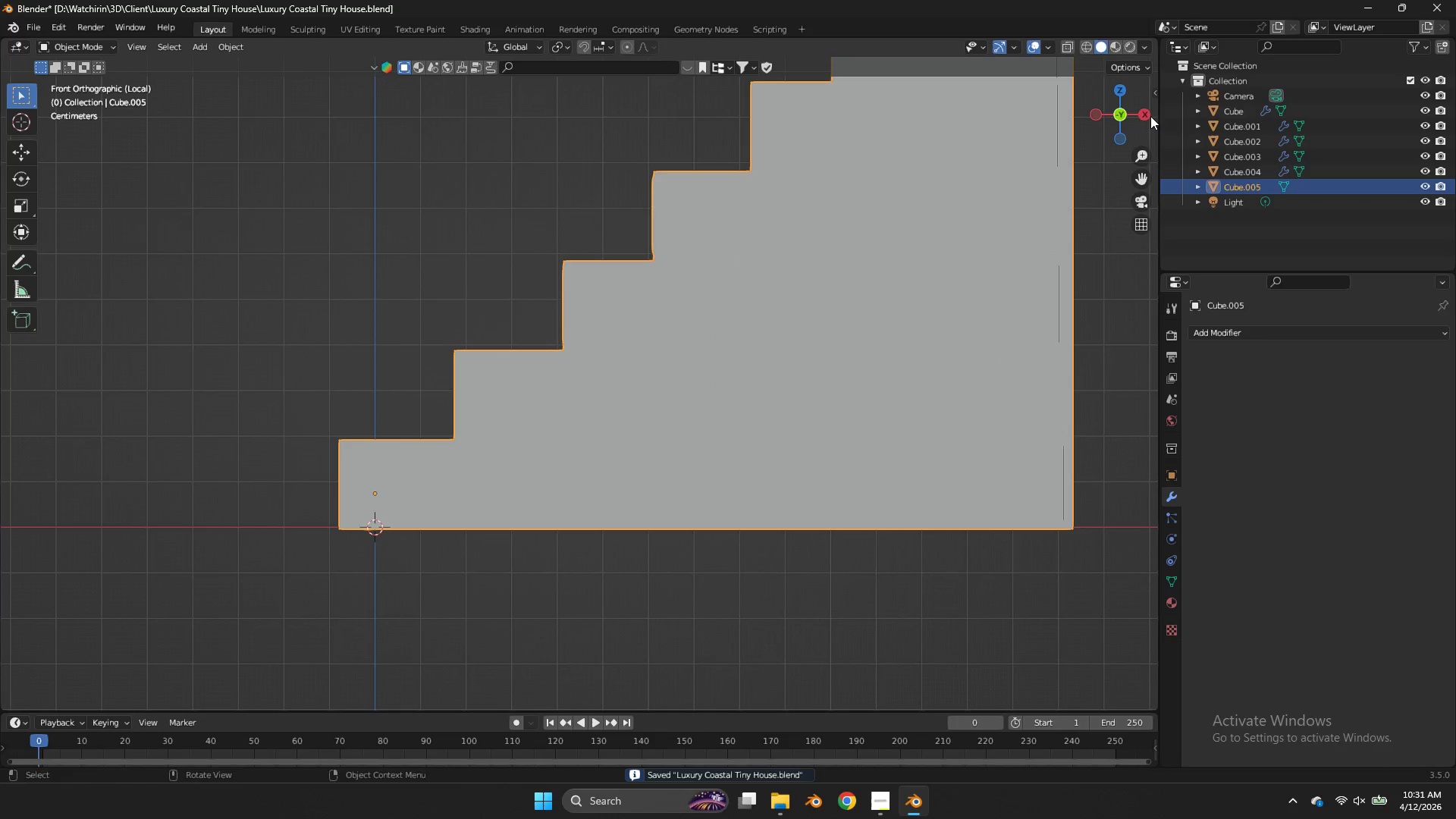 
left_click_drag(start_coordinate=[1150, 116], to_coordinate=[1177, 121])
 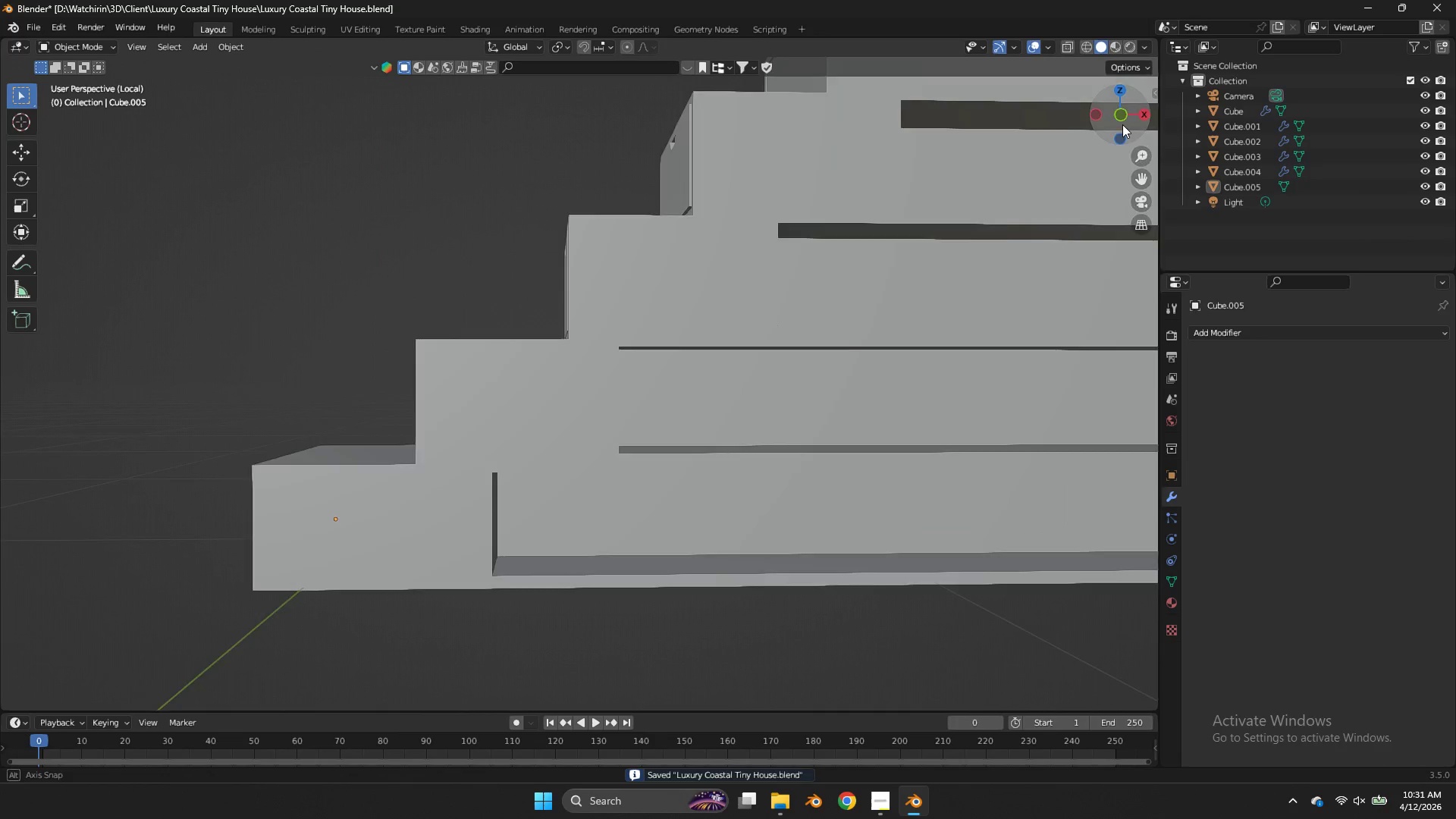 
left_click_drag(start_coordinate=[1109, 121], to_coordinate=[62, 174])
 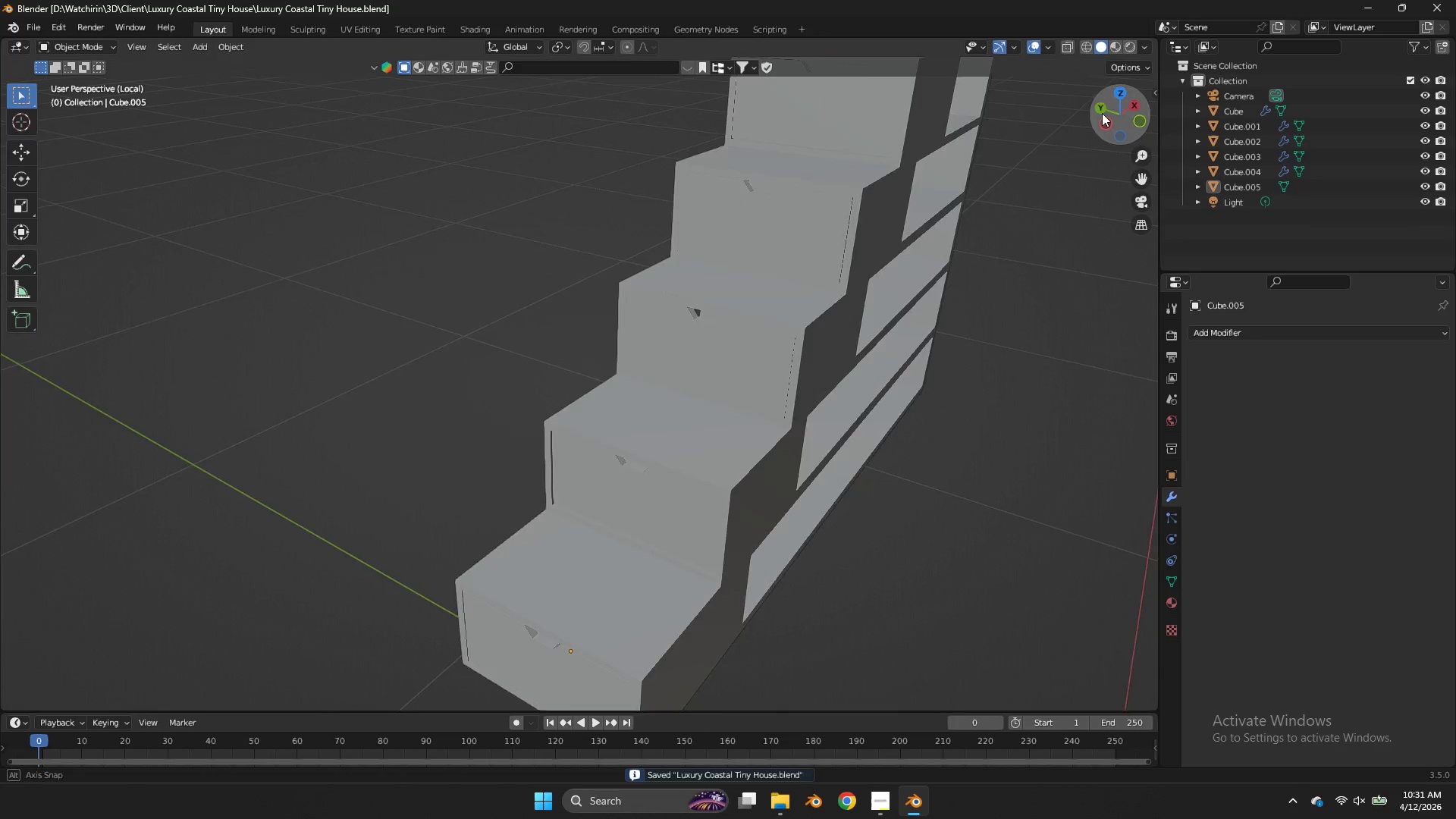 
key(Control+ControlLeft)
 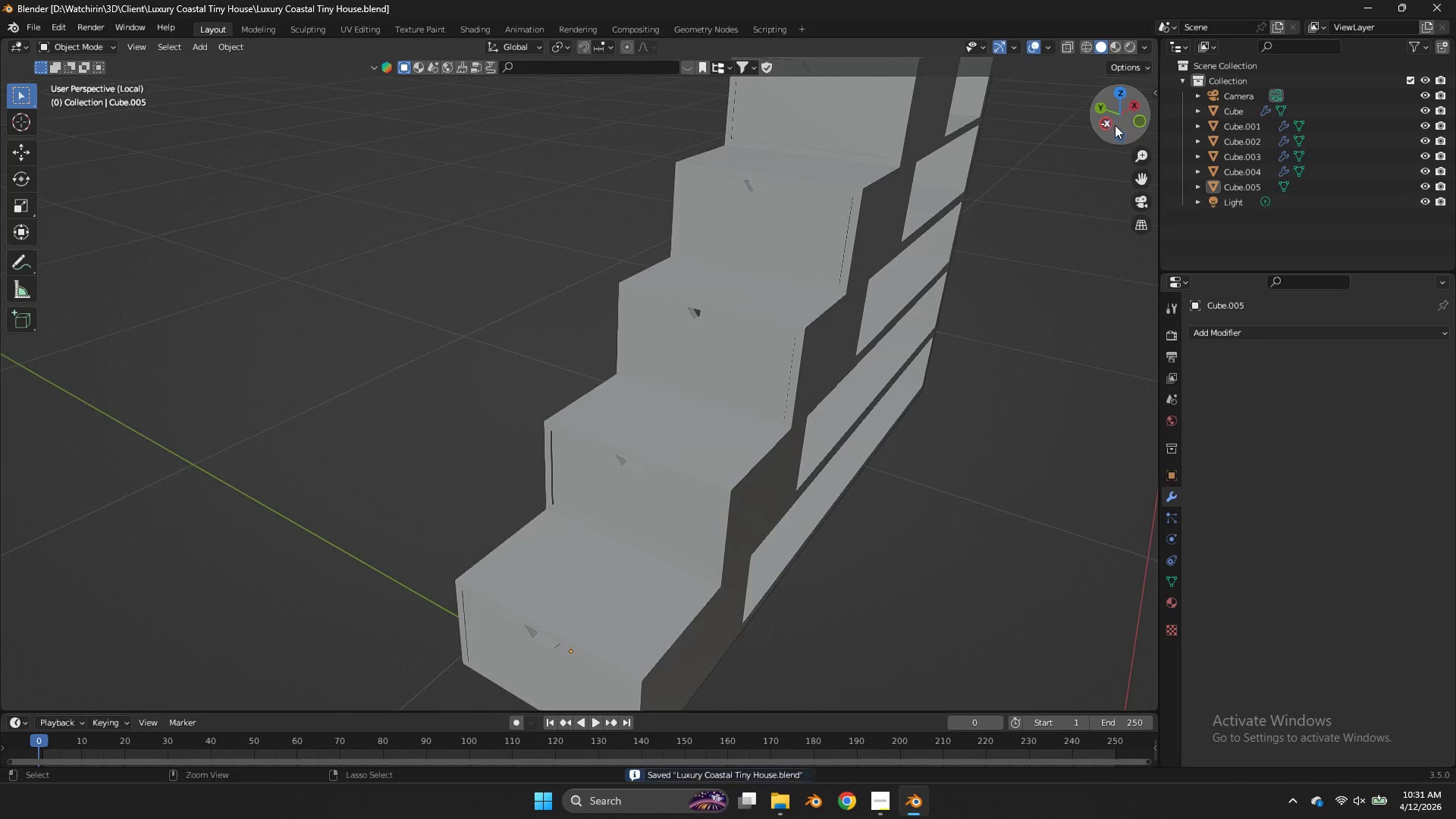 
key(Control+S)
 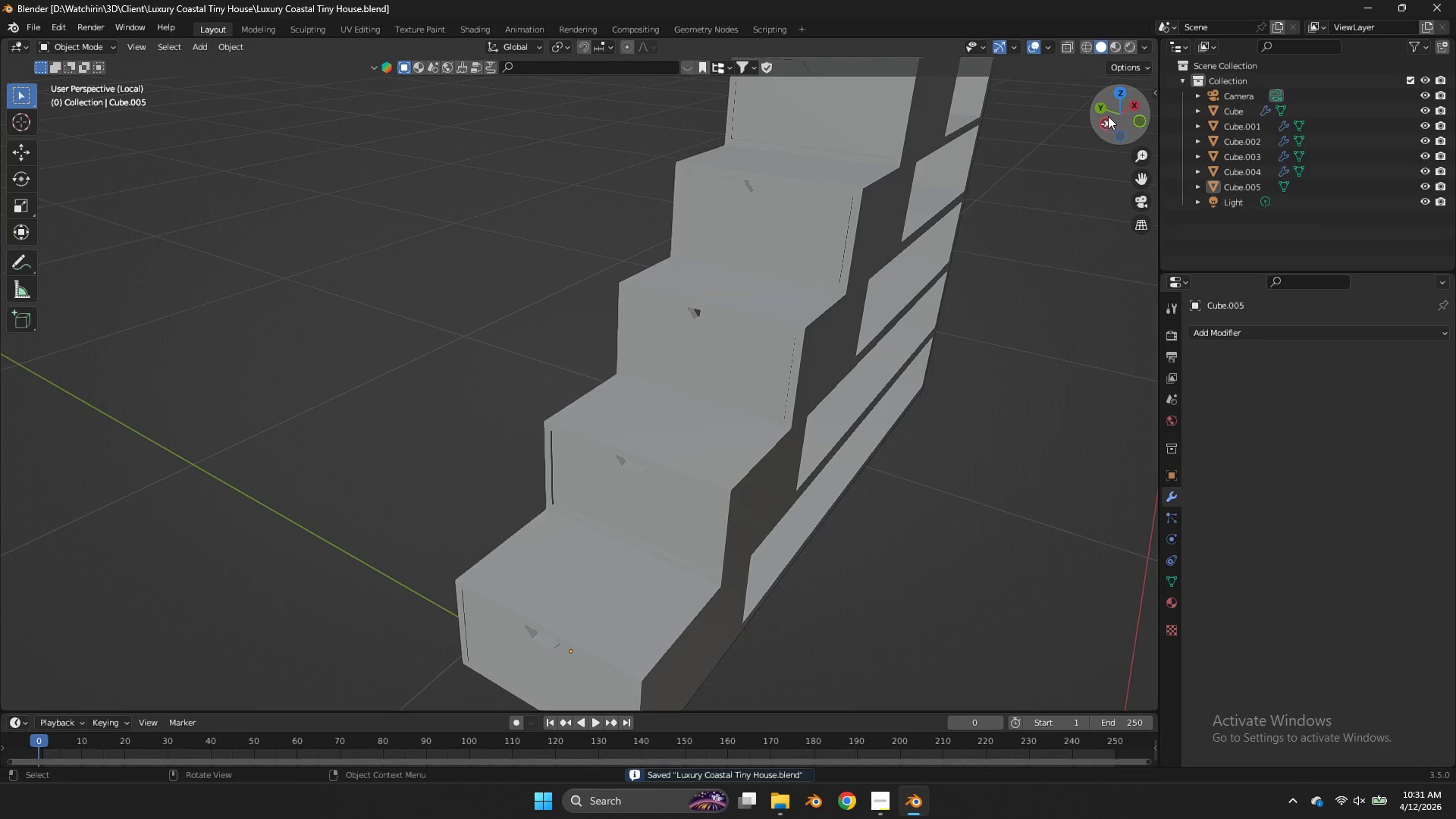 
left_click_drag(start_coordinate=[1108, 116], to_coordinate=[870, 134])
 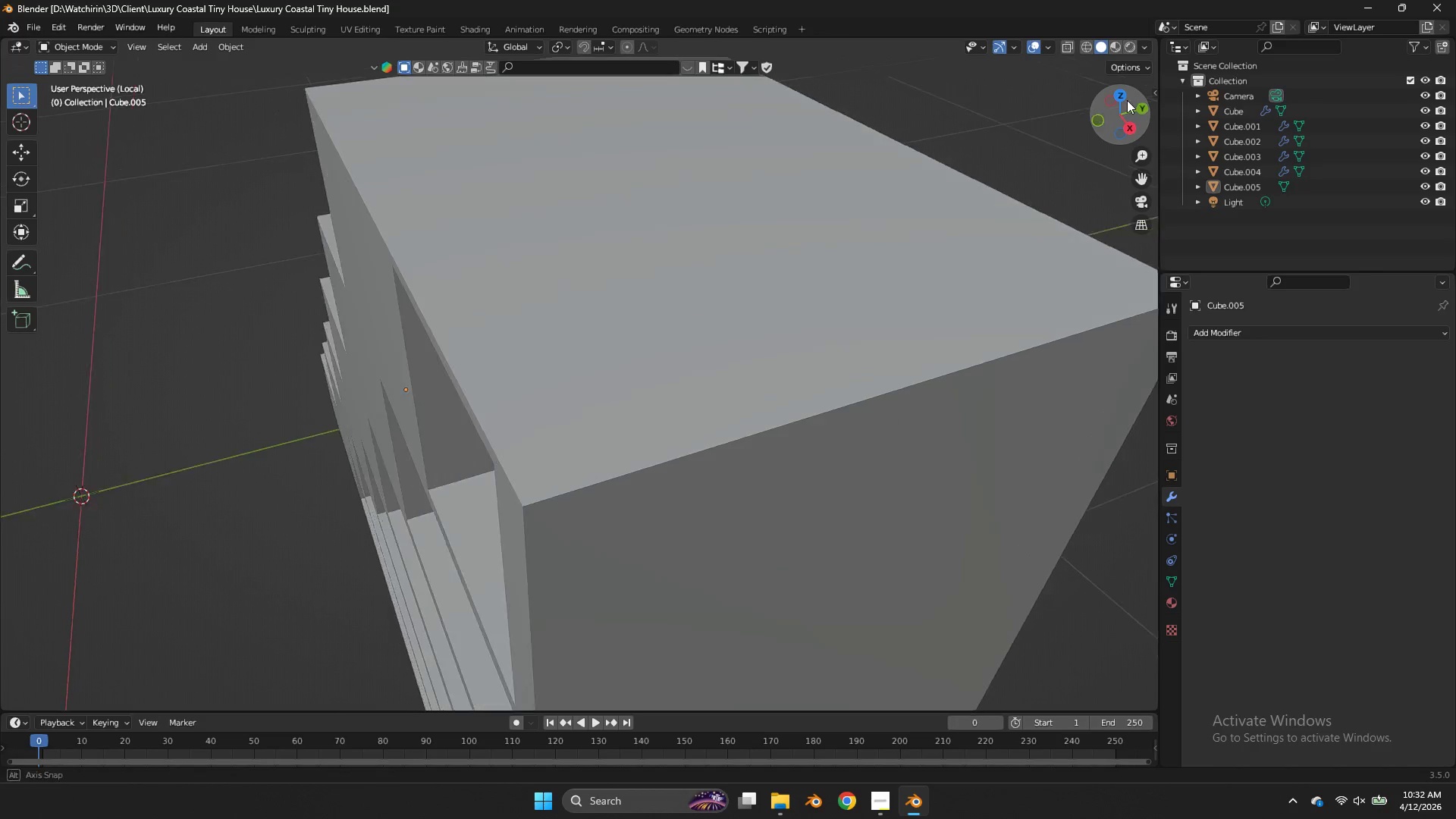 
left_click_drag(start_coordinate=[1117, 105], to_coordinate=[1127, 100])
 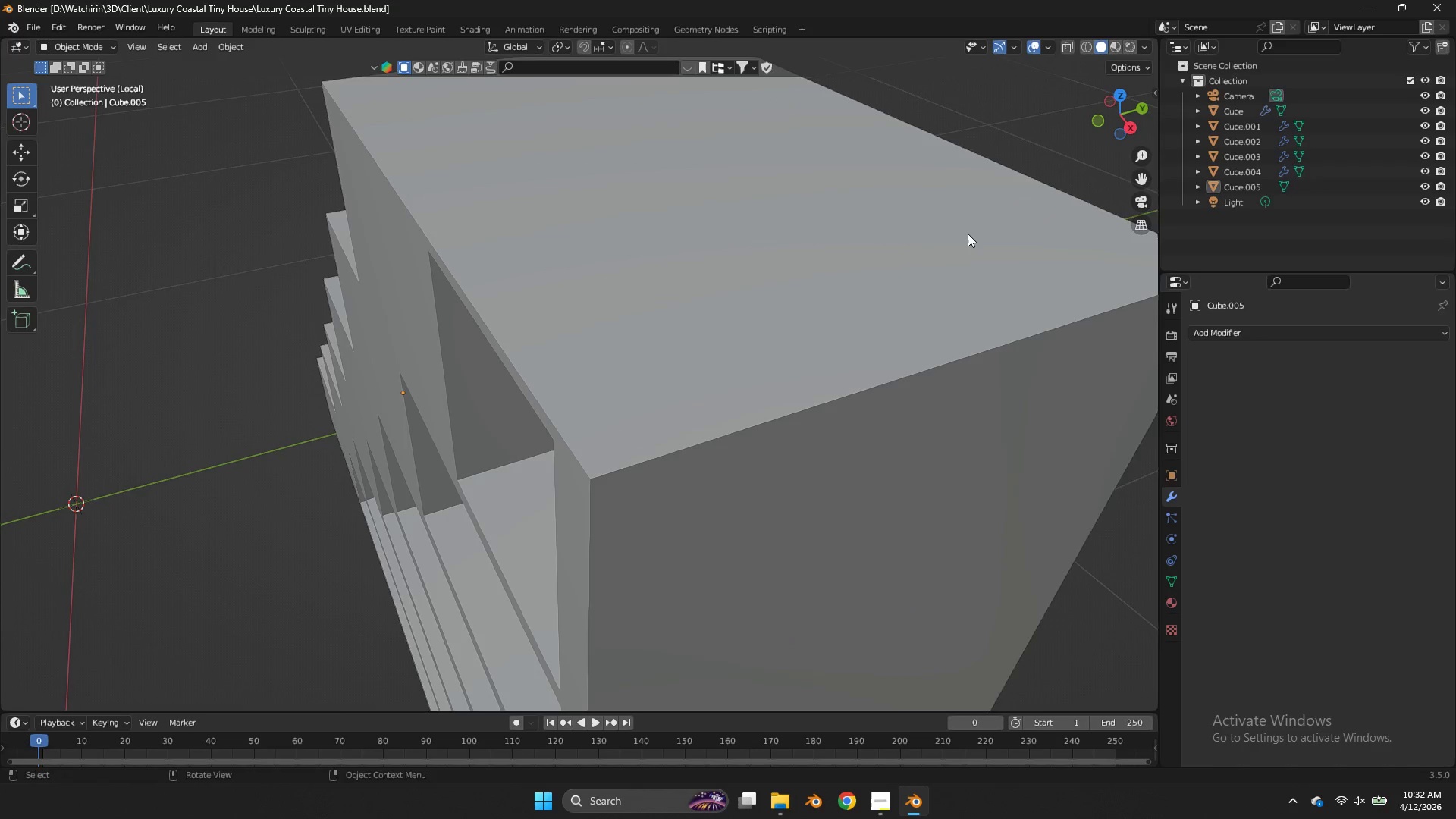 
left_click([968, 234])
 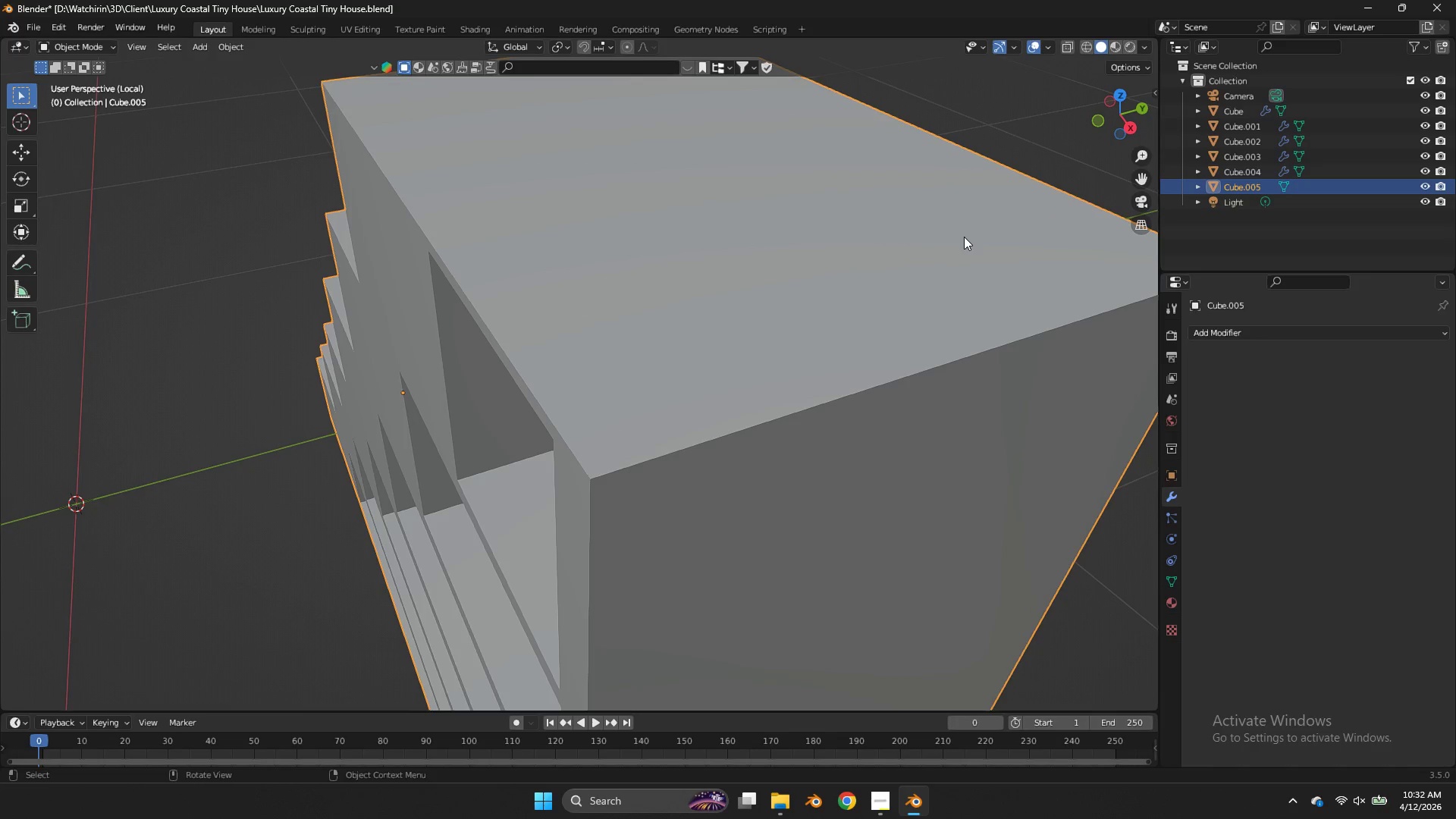 
key(NumpadDivide)
 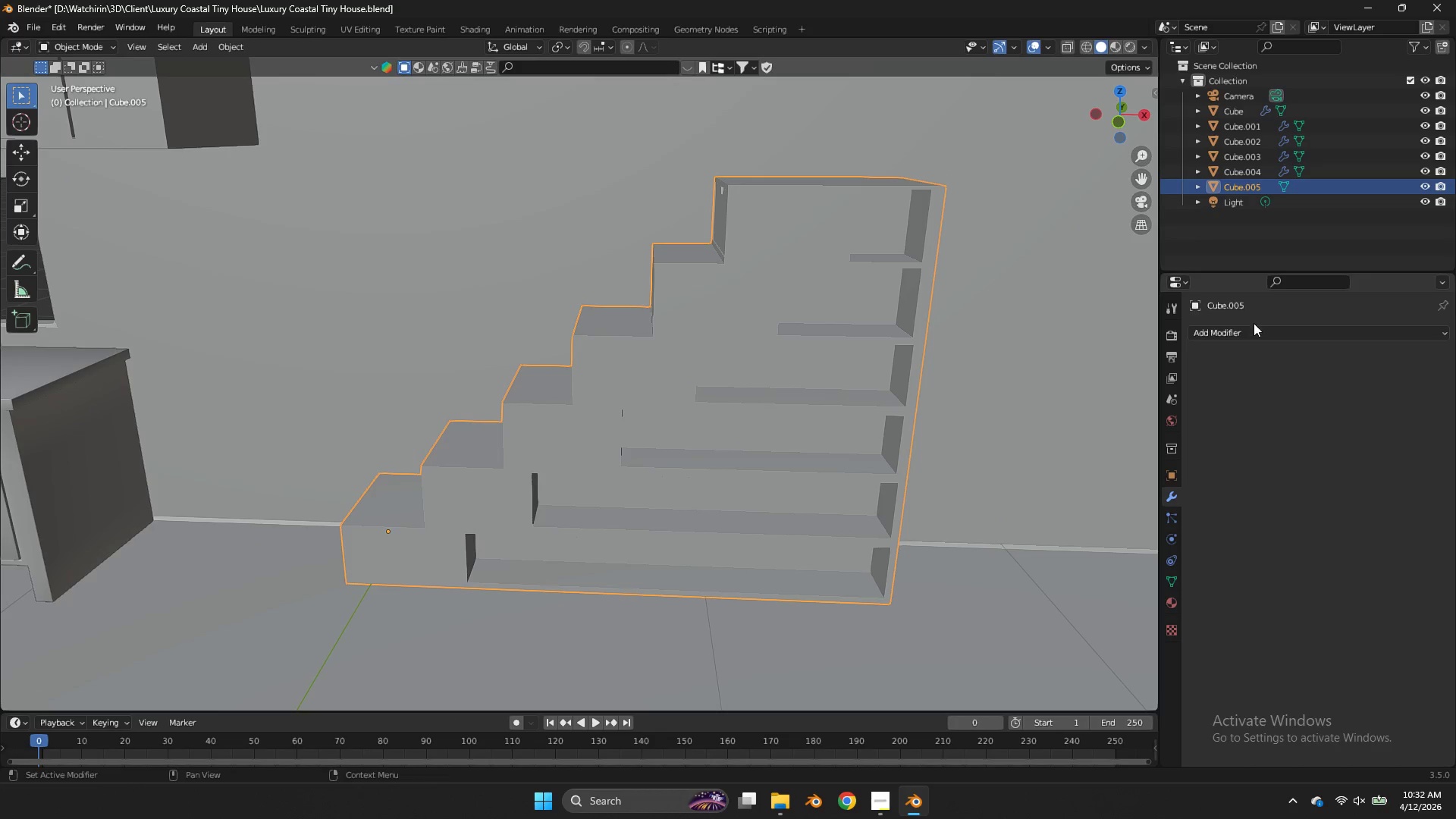 
left_click([1257, 334])
 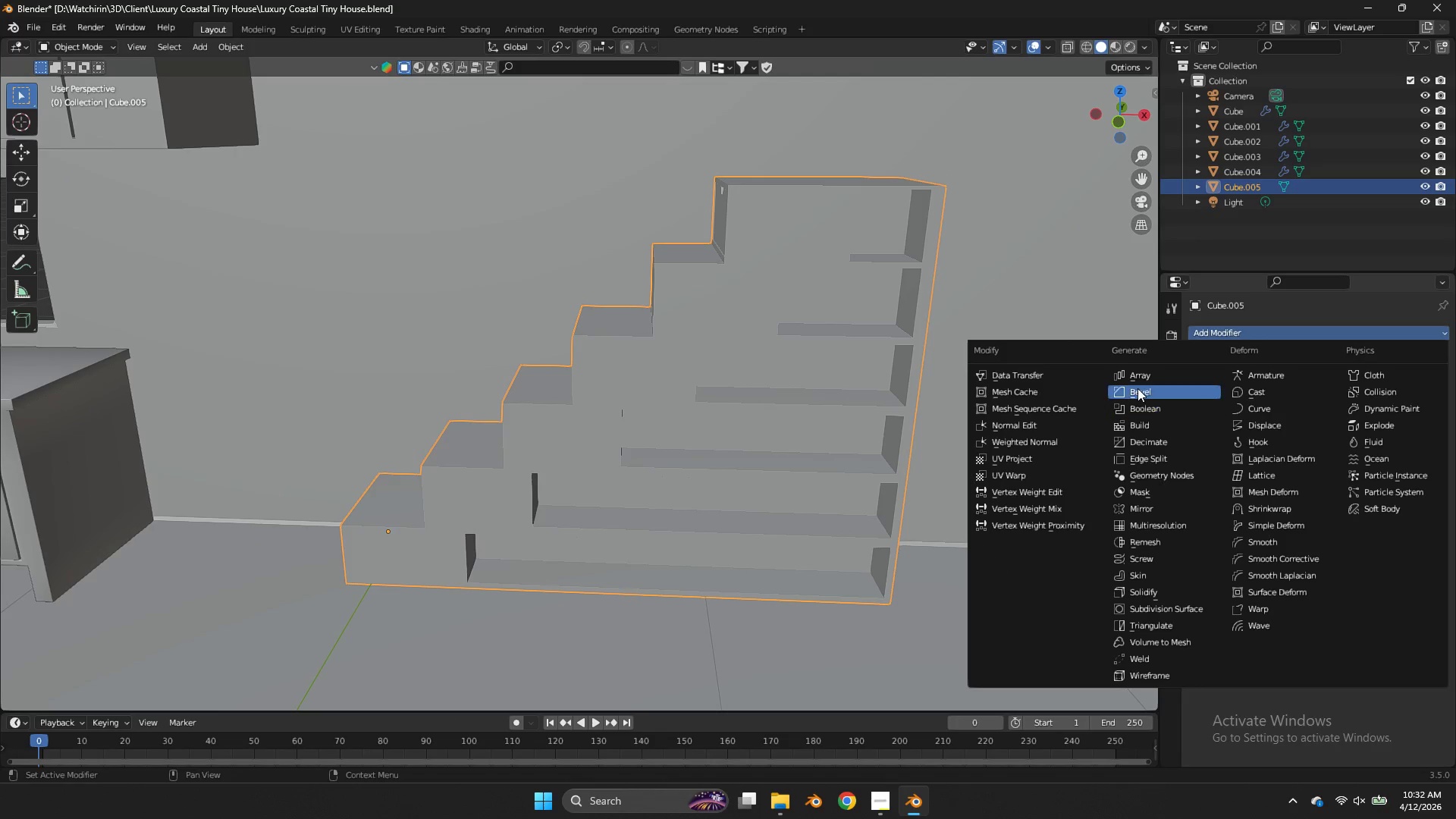 
left_click([1138, 388])
 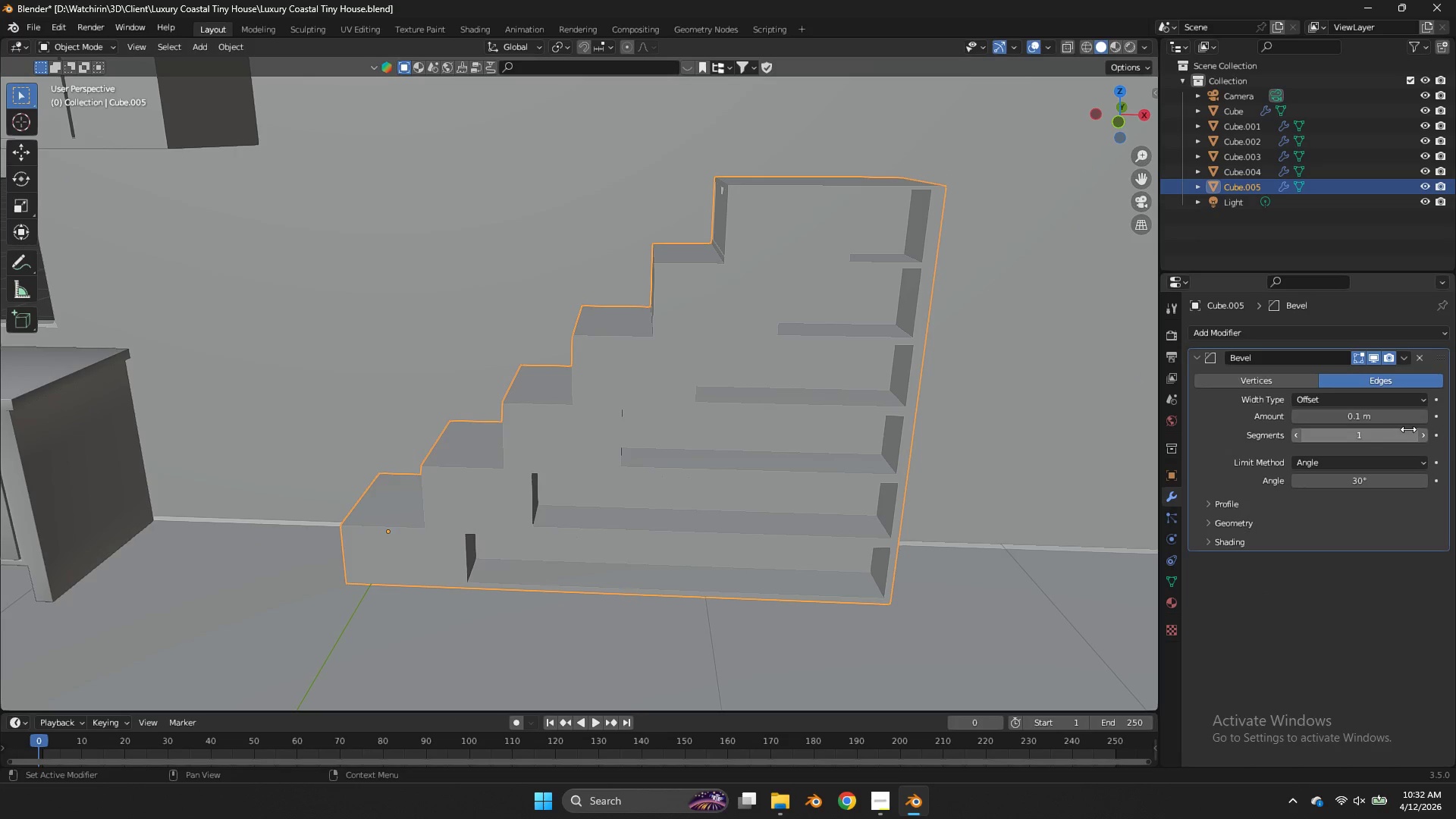 
left_click([1423, 439])
 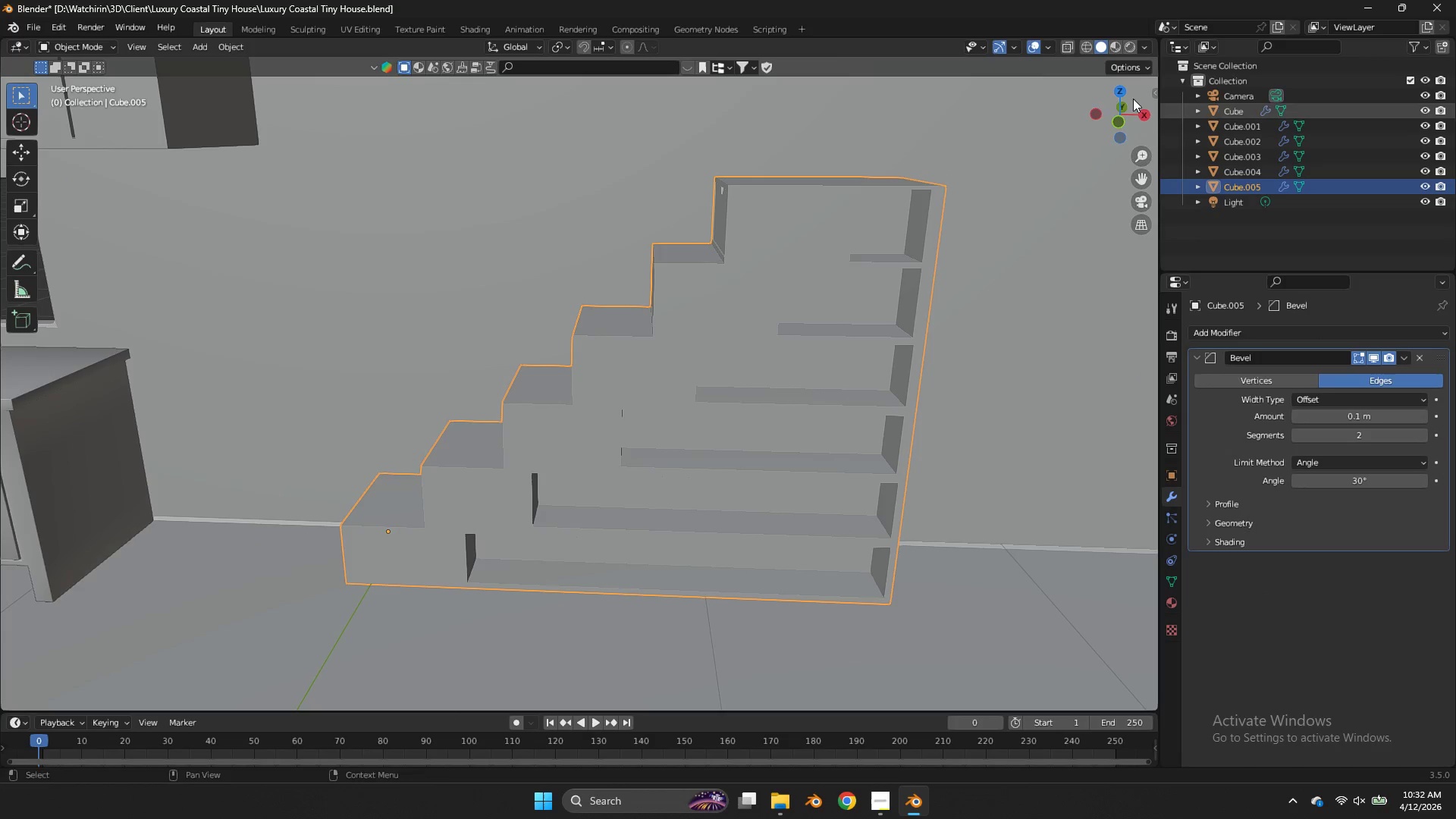 
left_click_drag(start_coordinate=[1103, 99], to_coordinate=[996, 126])
 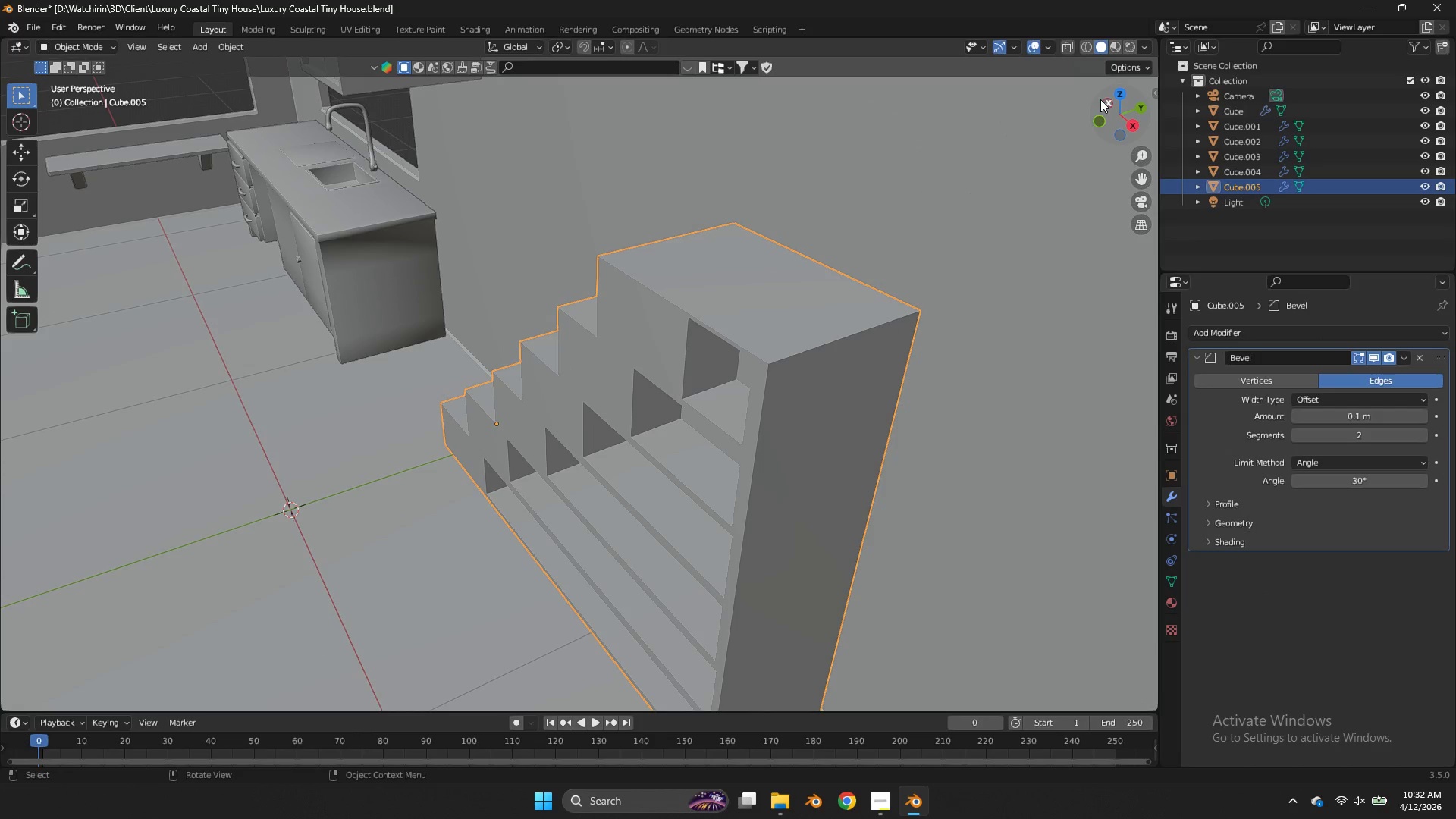 
scroll: coordinate [1100, 99], scroll_direction: up, amount: 1.0
 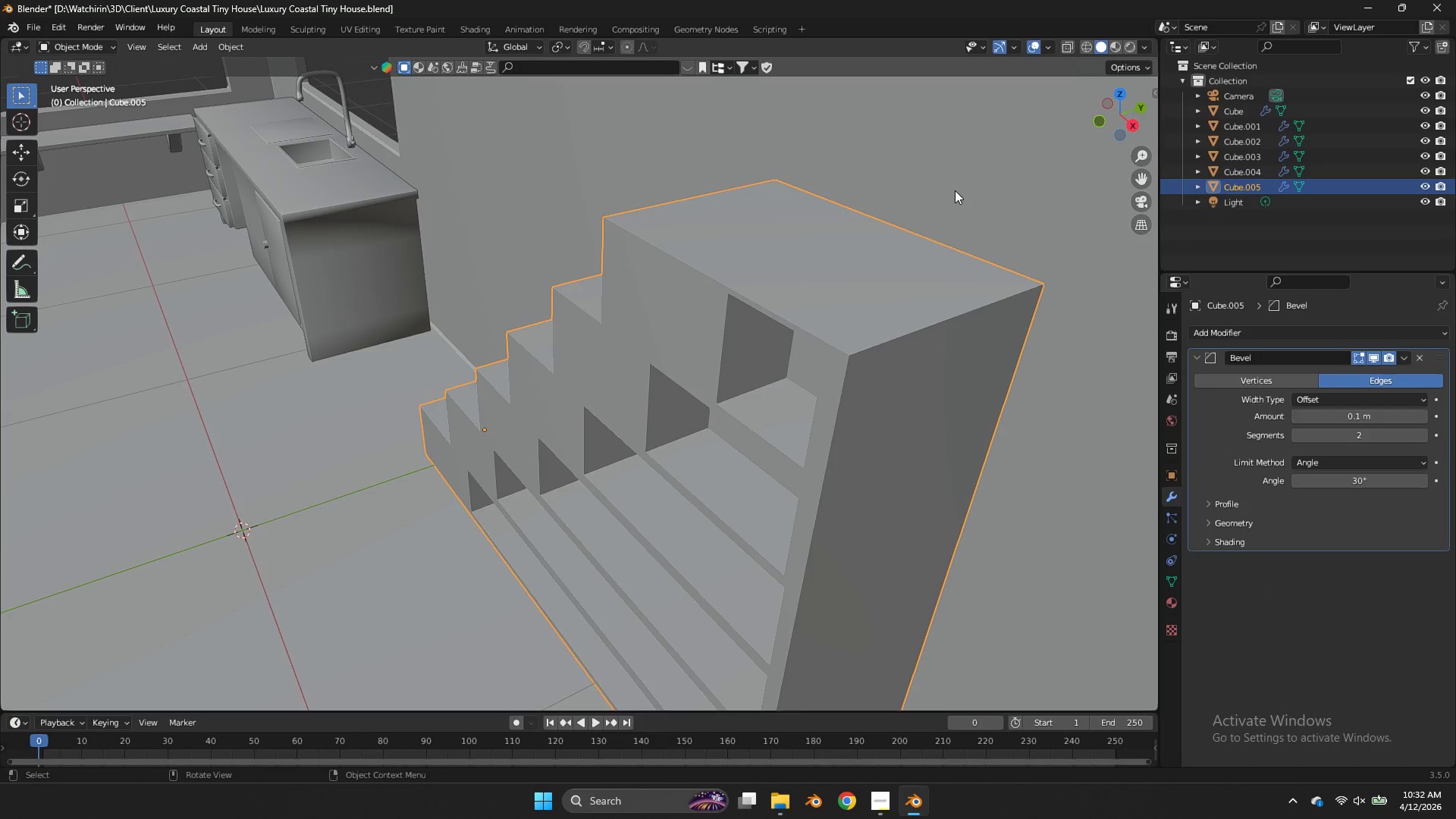 
key(Tab)
 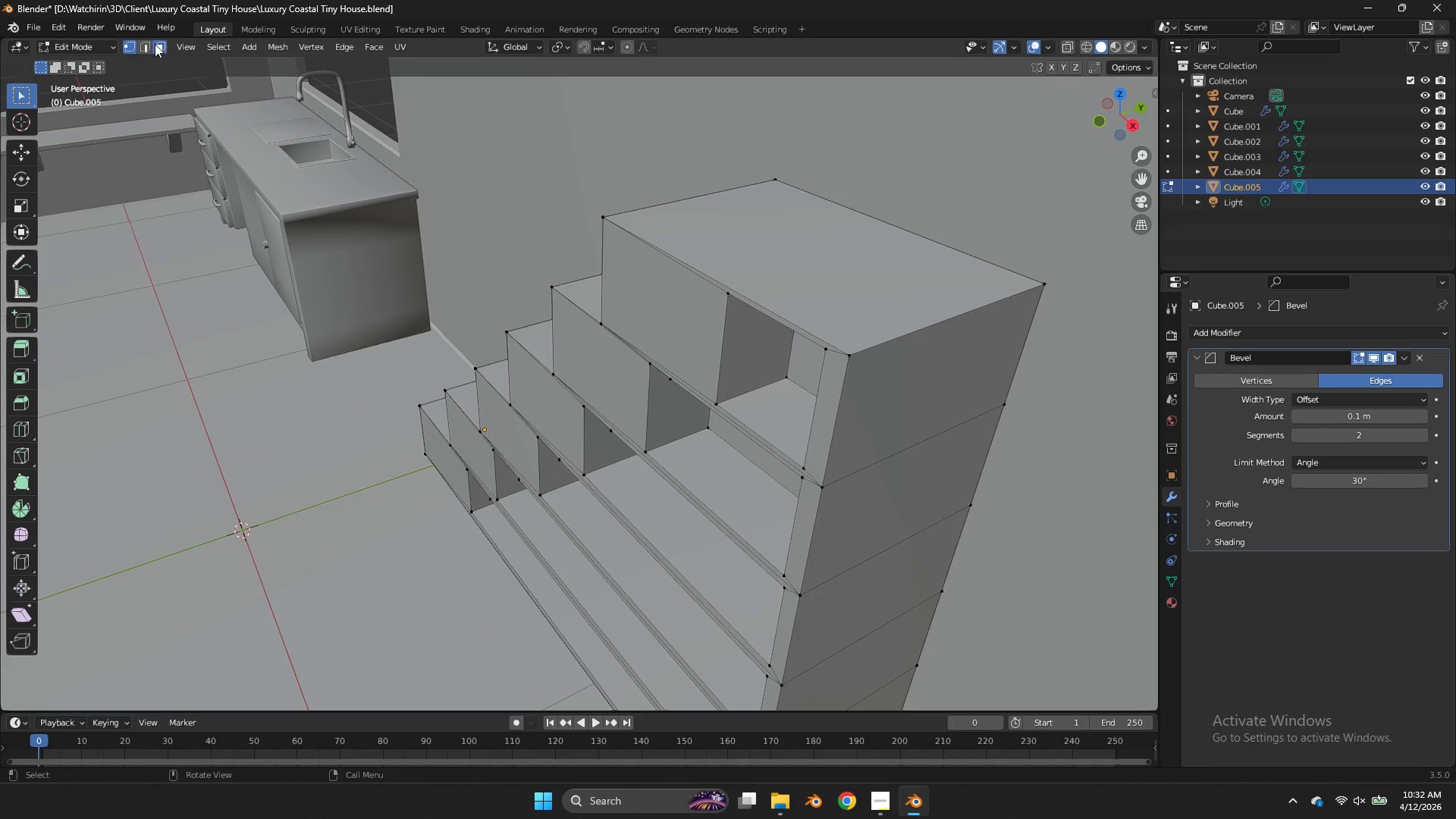 
double_click([785, 228])
 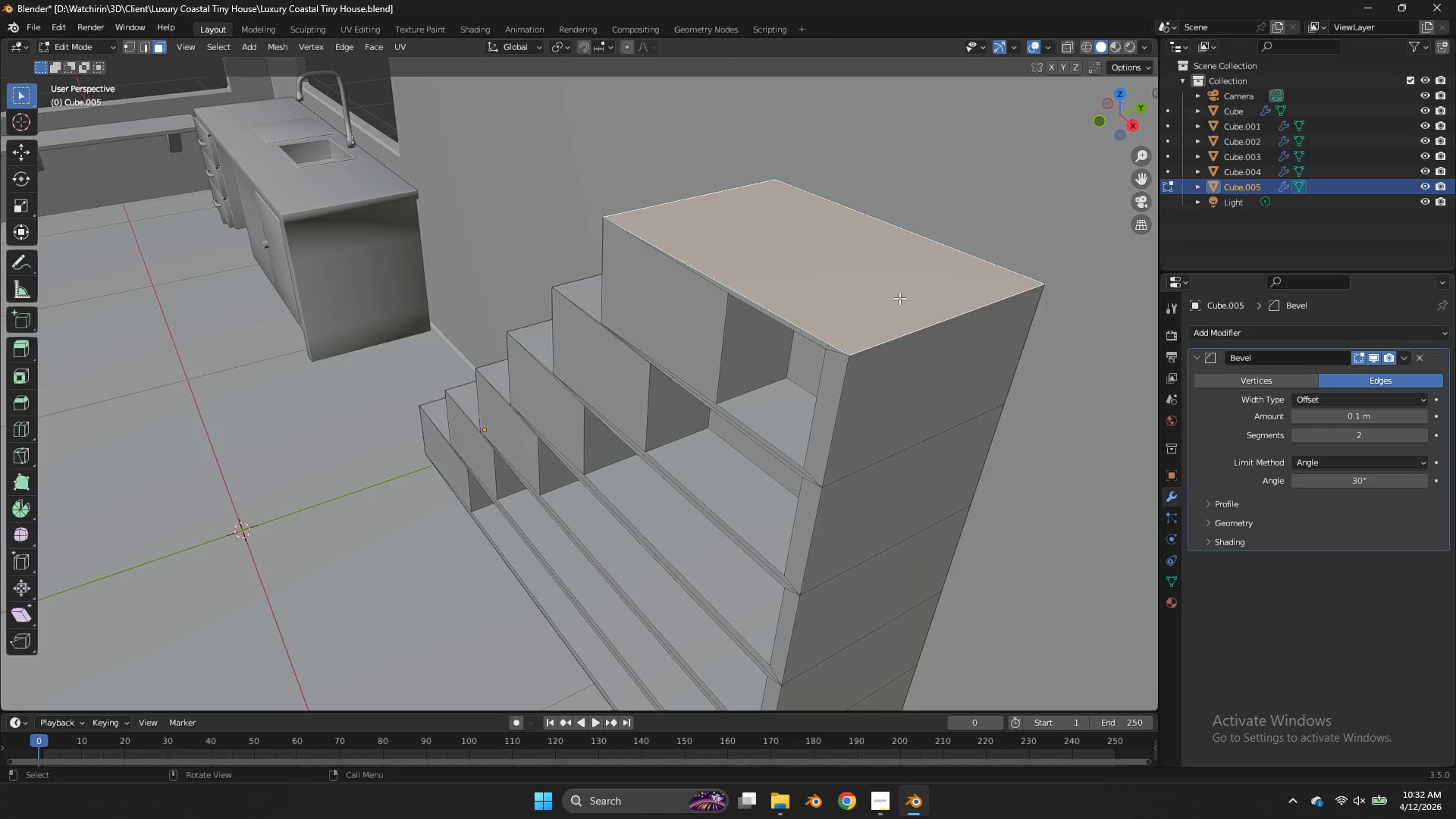 
type(gz)
 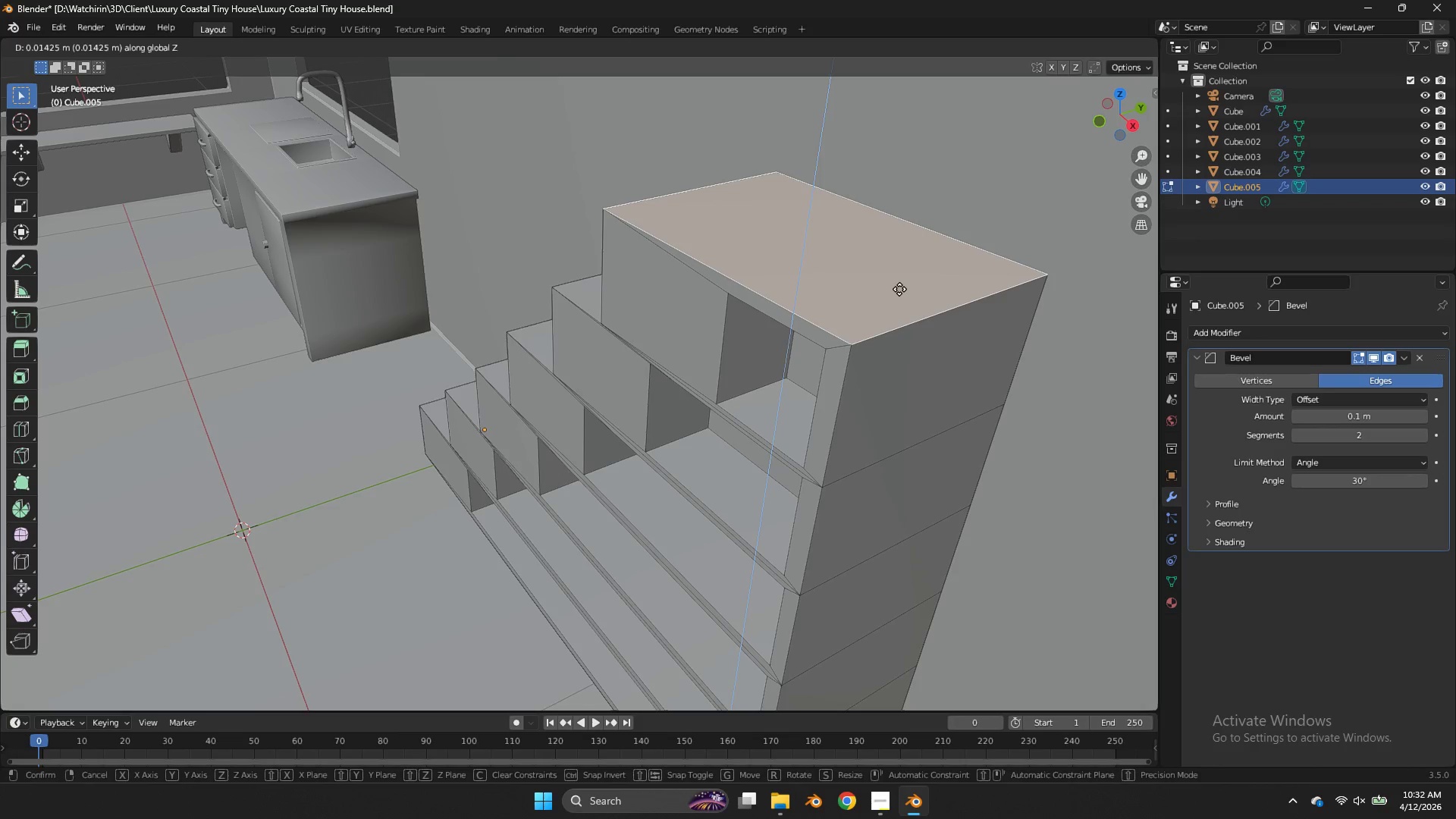 
left_click([899, 289])
 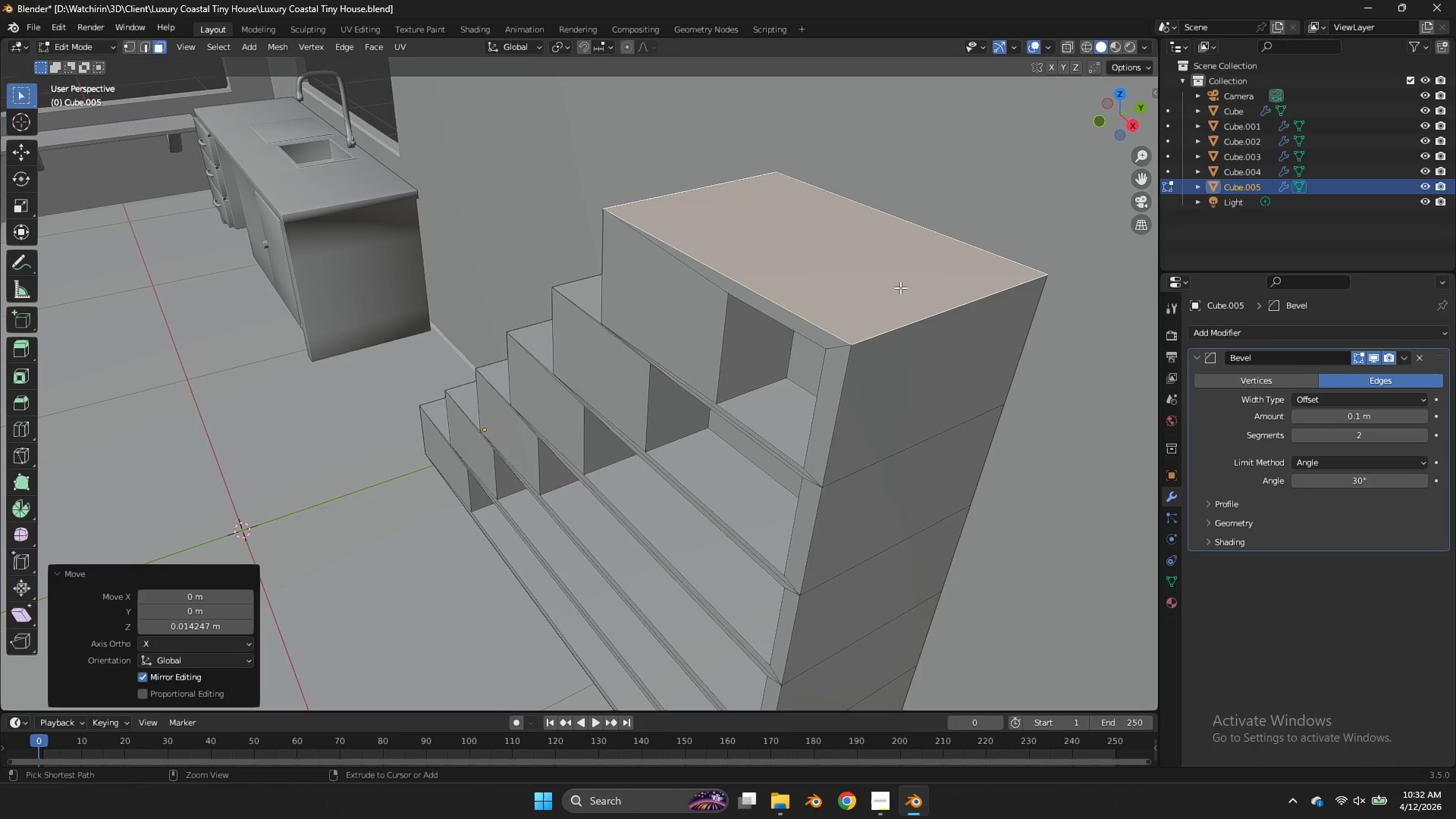 
key(Control+ControlLeft)
 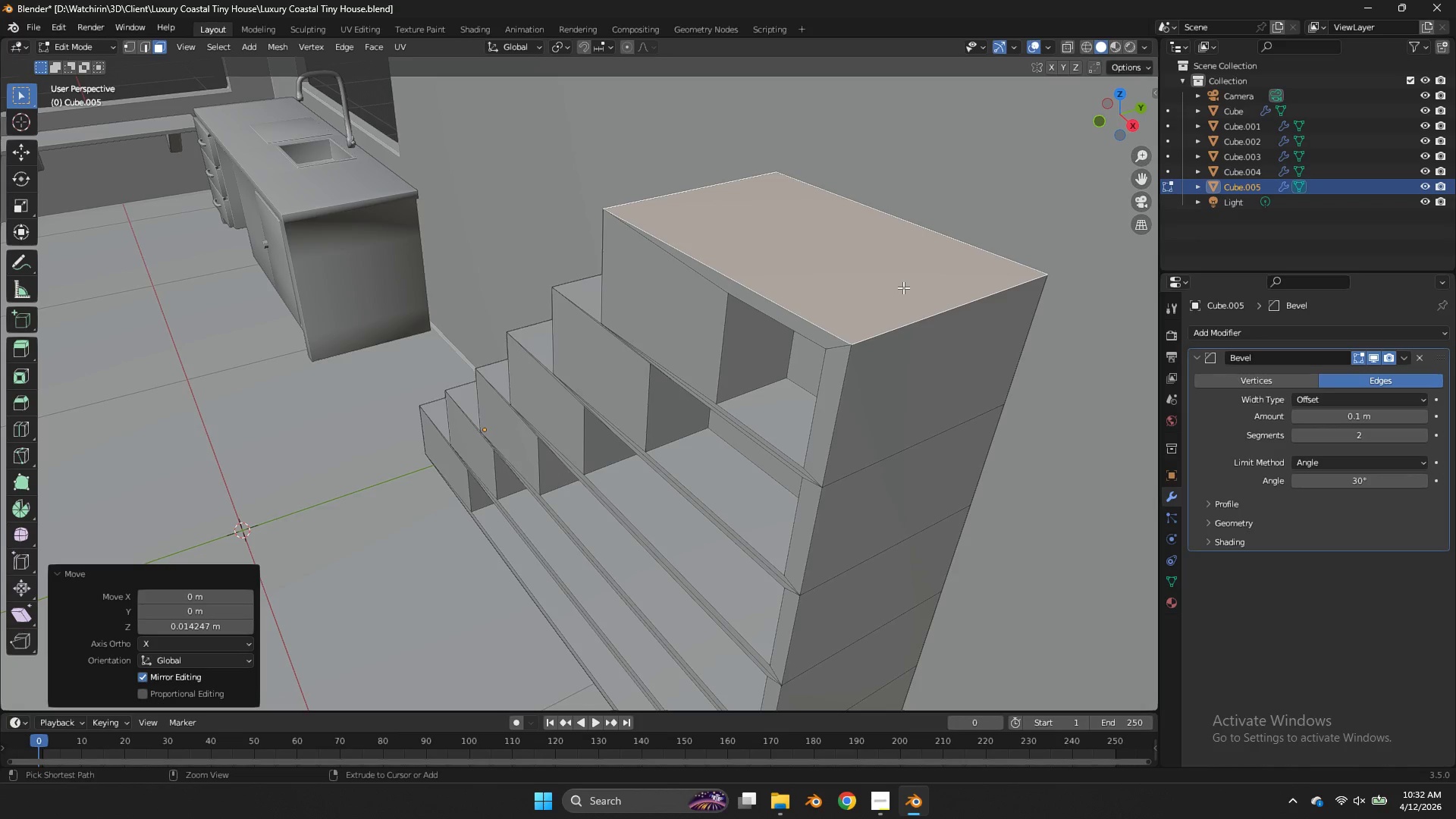 
key(Control+S)
 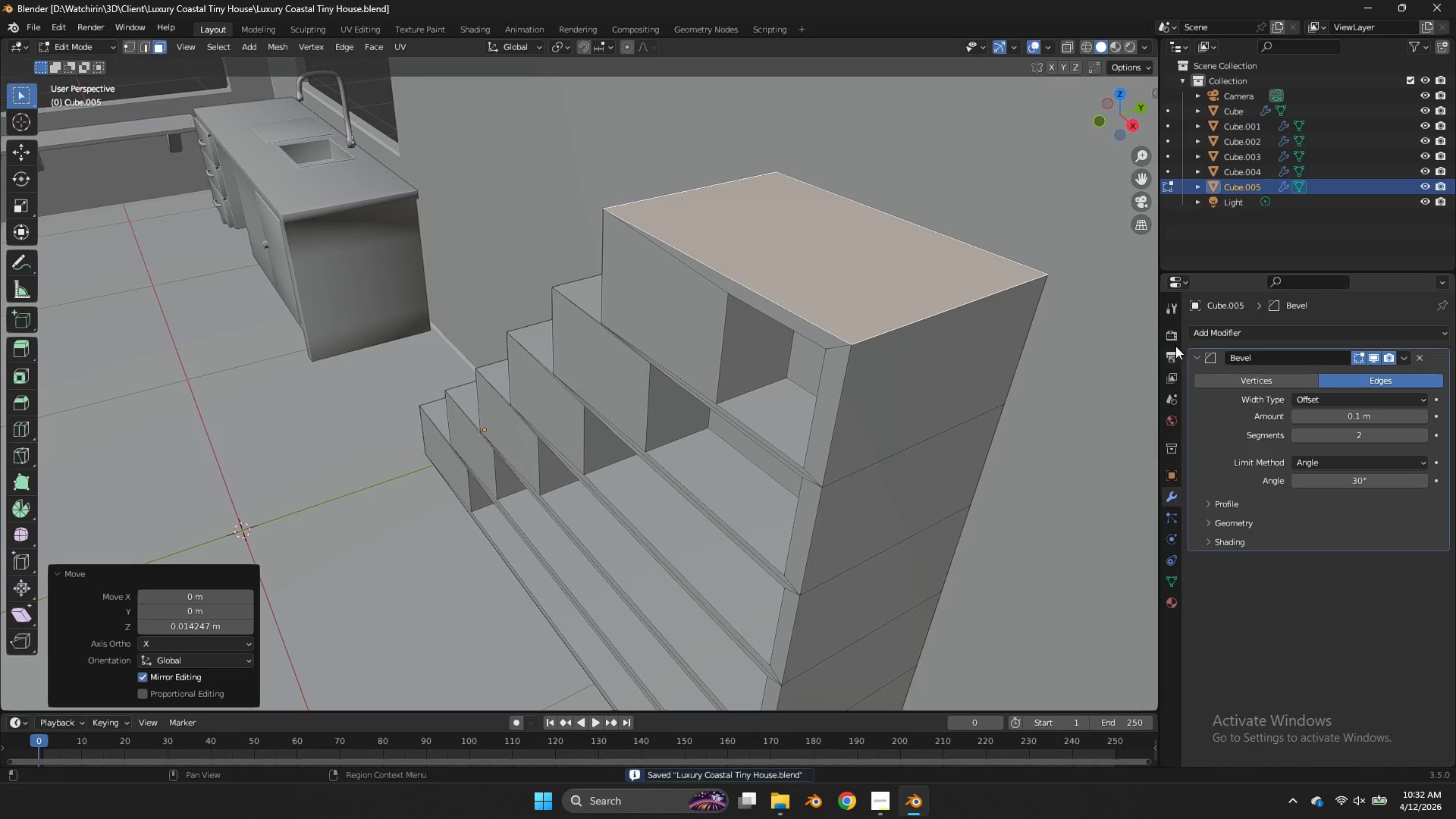 
key(Tab)
 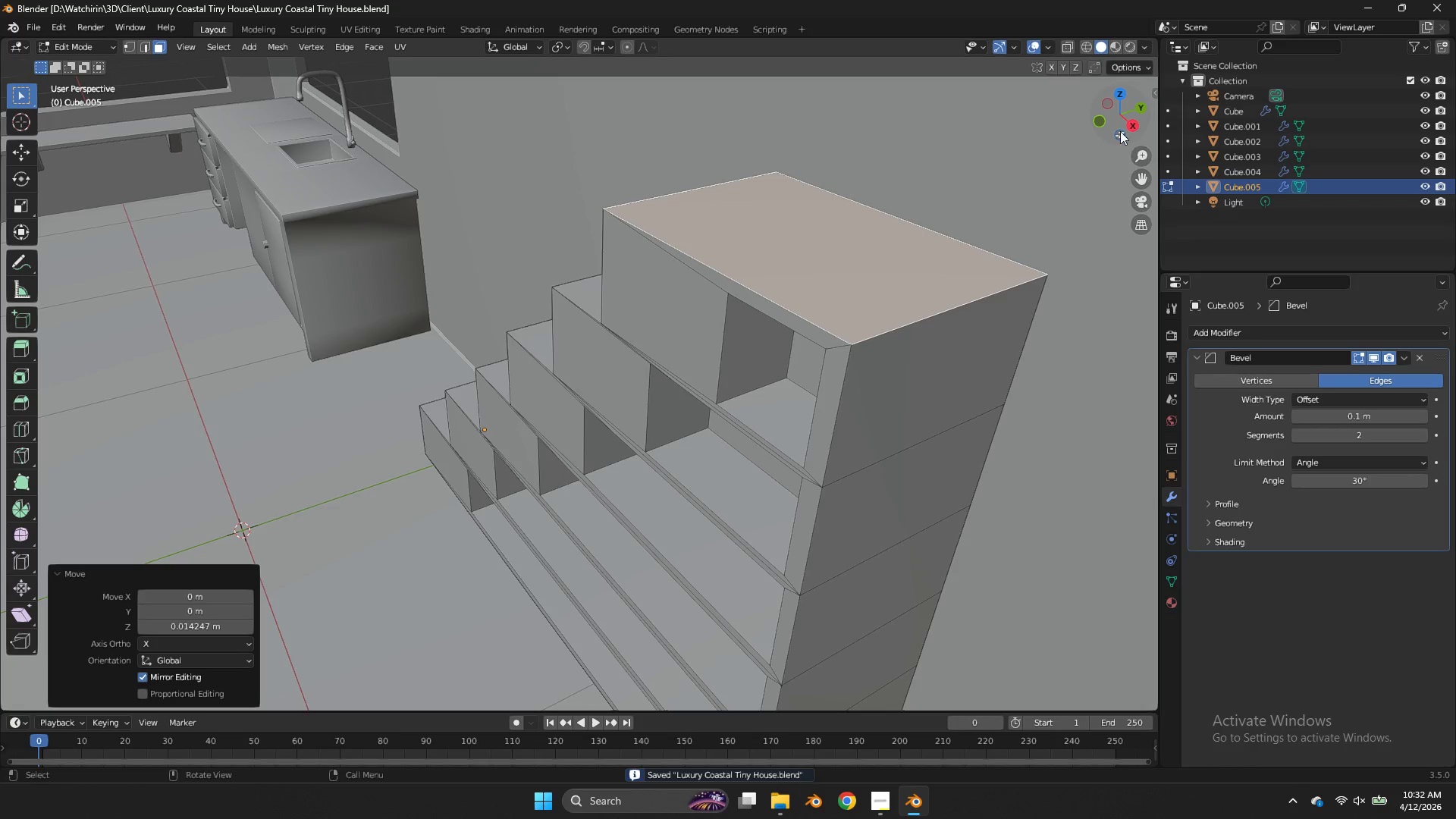 
left_click_drag(start_coordinate=[1119, 130], to_coordinate=[155, 117])
 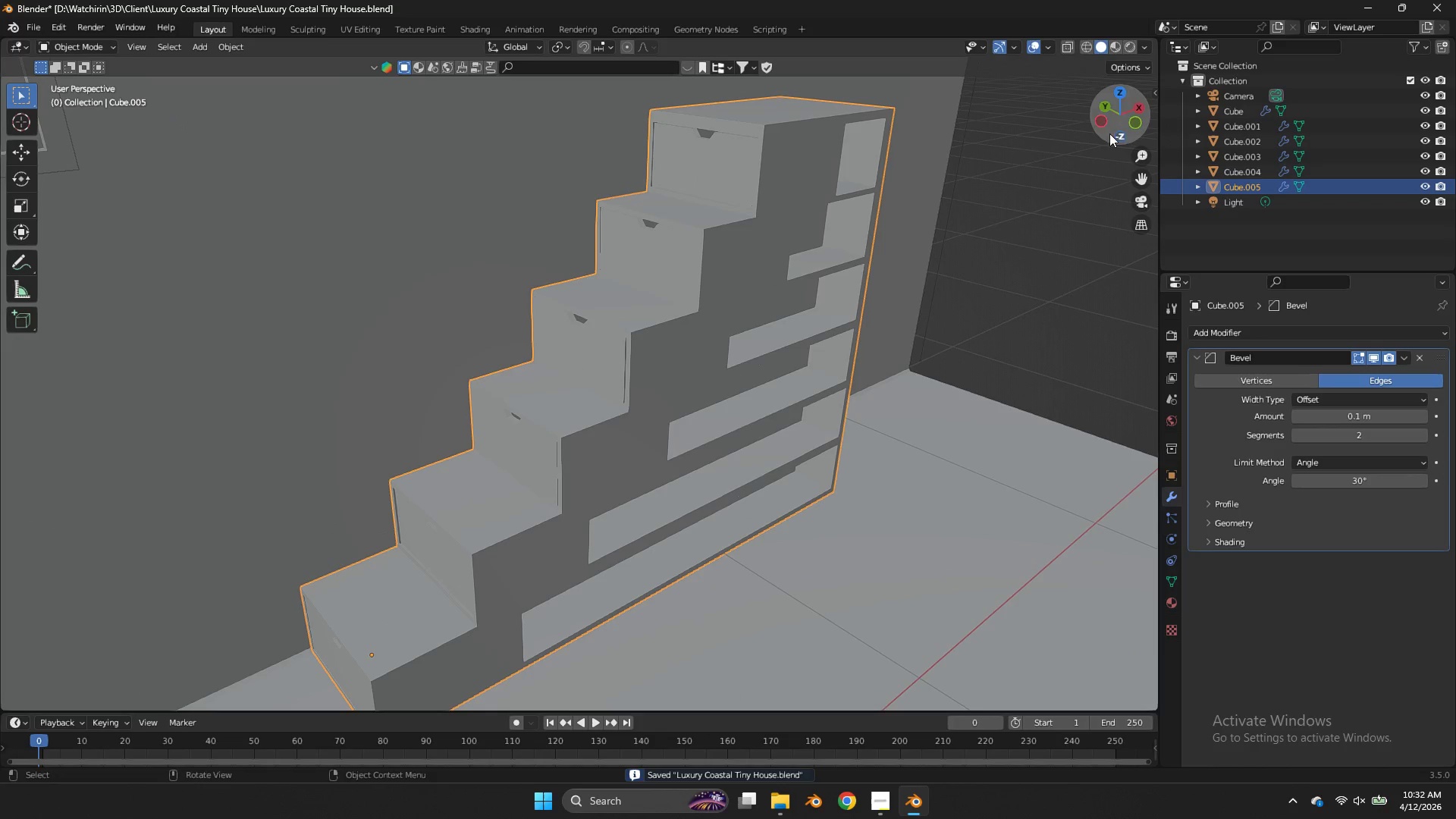 
key(Tab)
 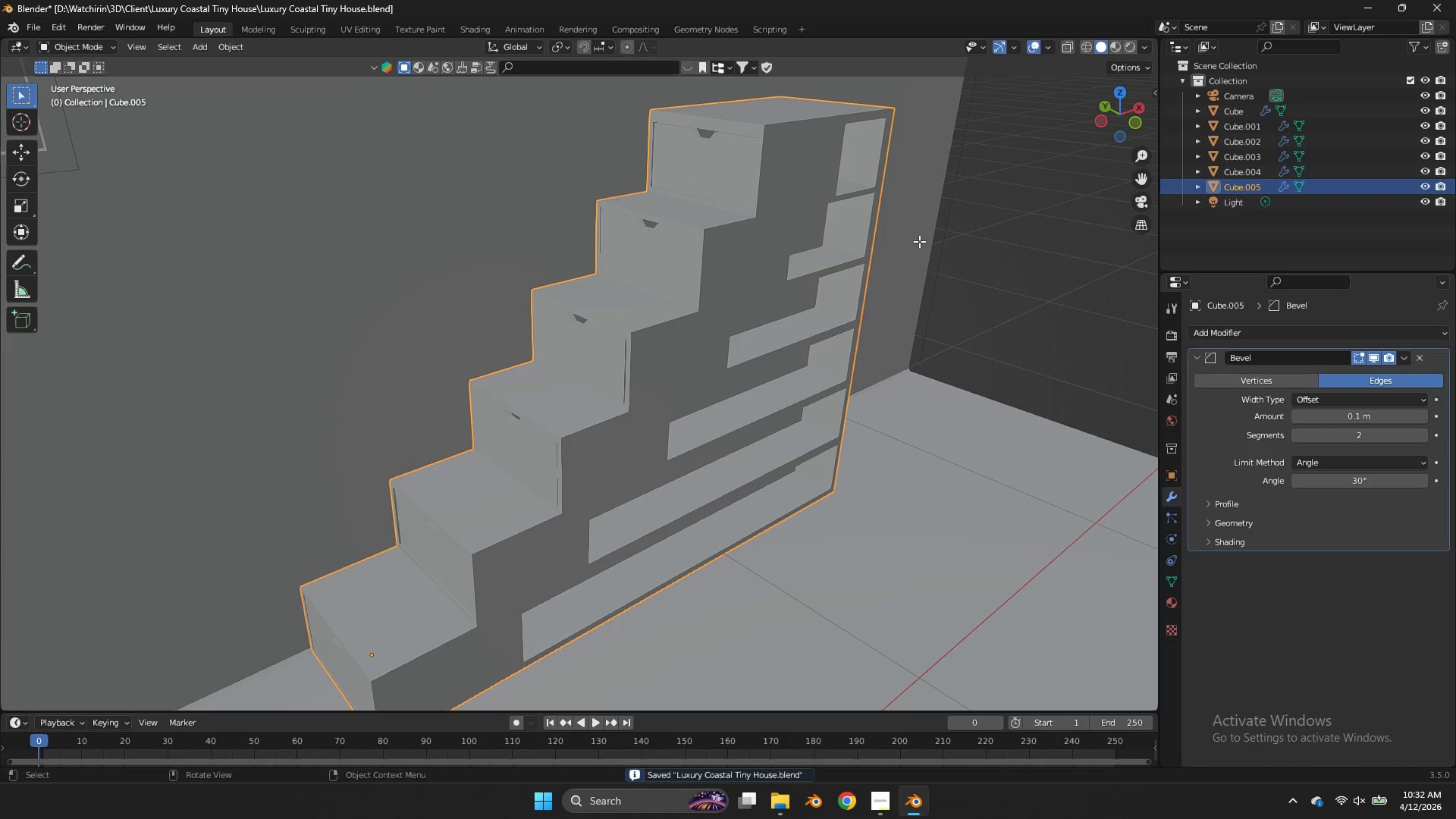 
left_click([919, 241])
 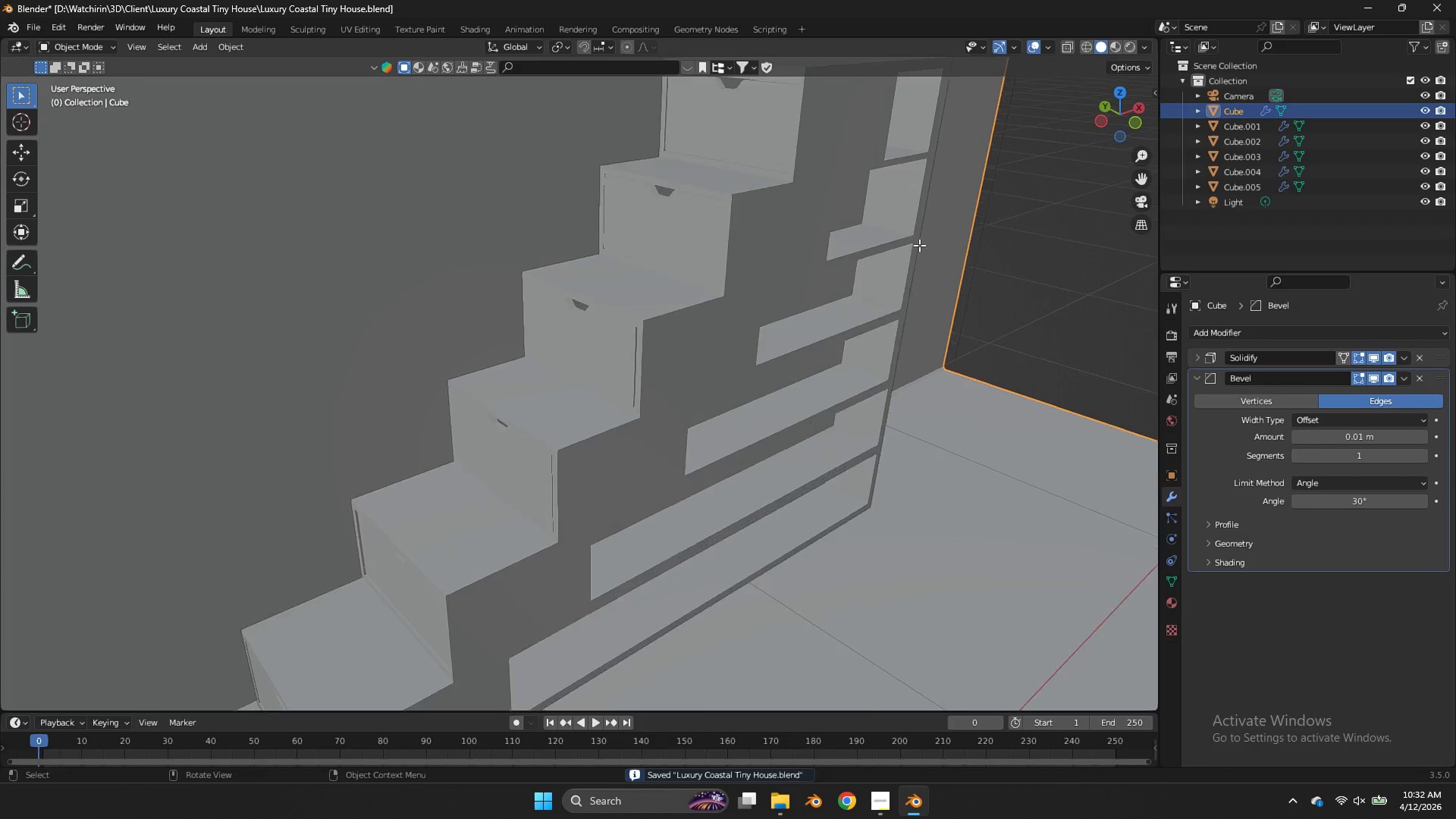 
scroll: coordinate [919, 246], scroll_direction: up, amount: 8.0
 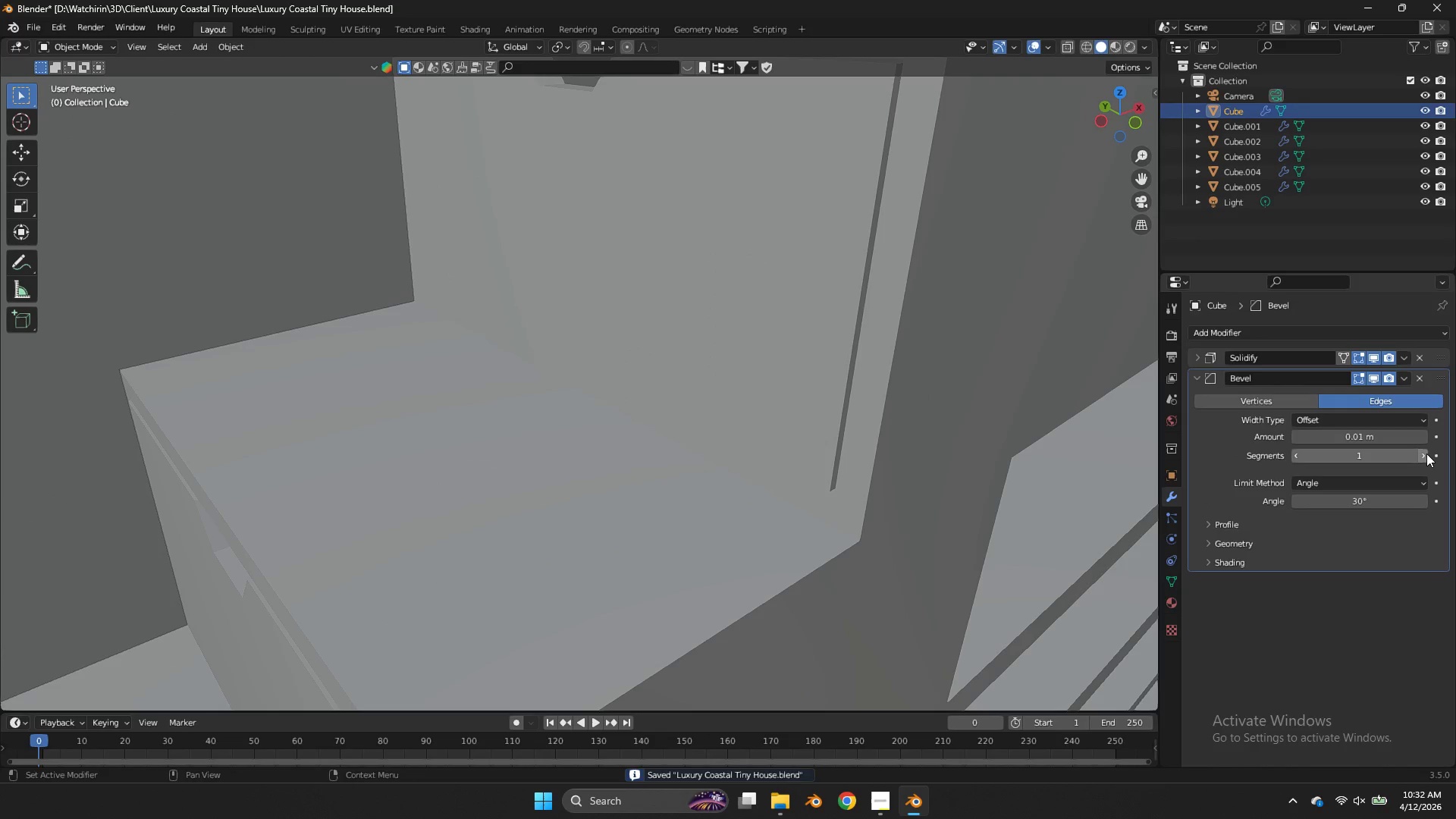 
left_click([1426, 453])
 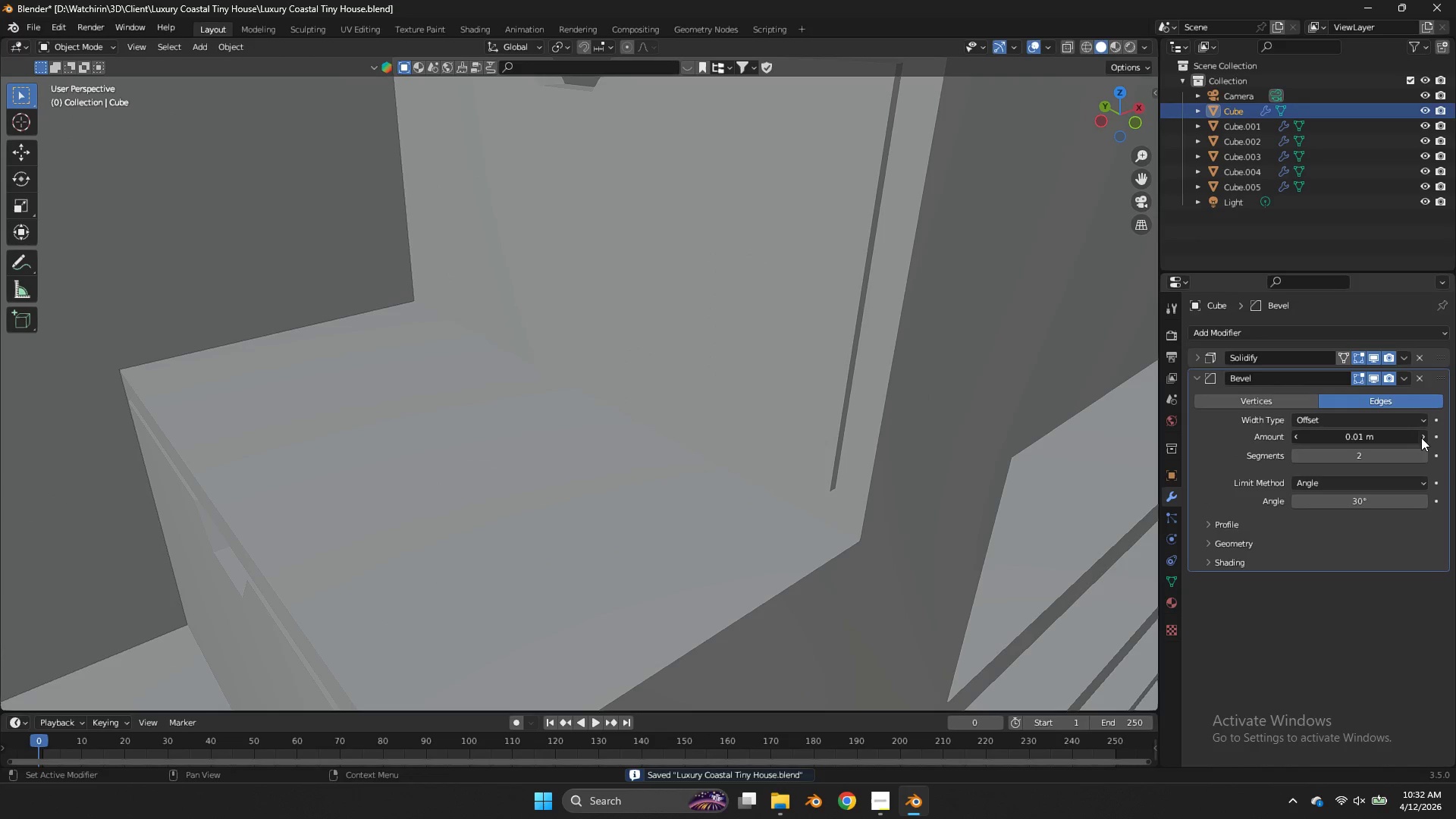 
left_click_drag(start_coordinate=[1421, 438], to_coordinate=[596, 410])
 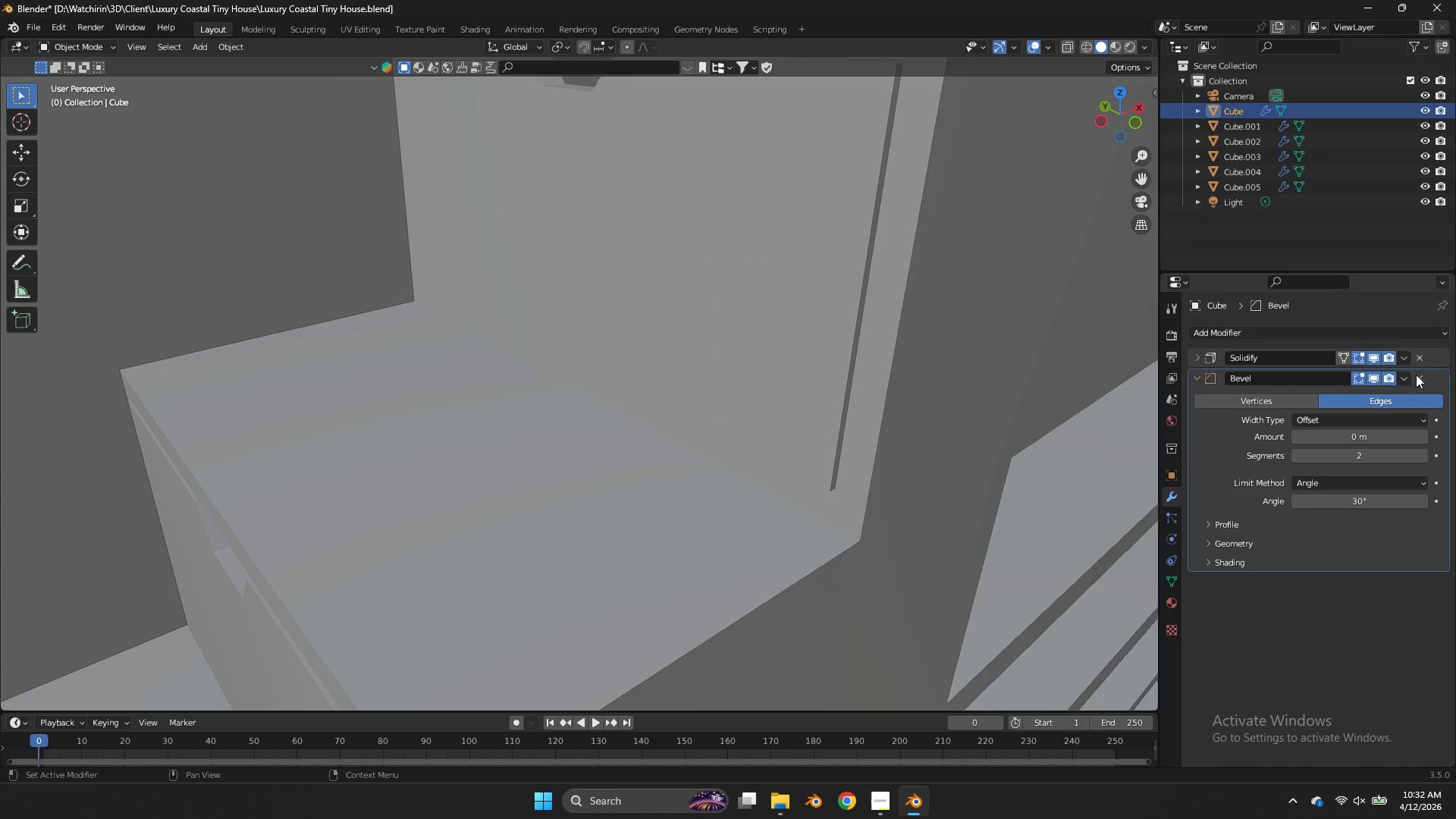 
left_click([1416, 375])
 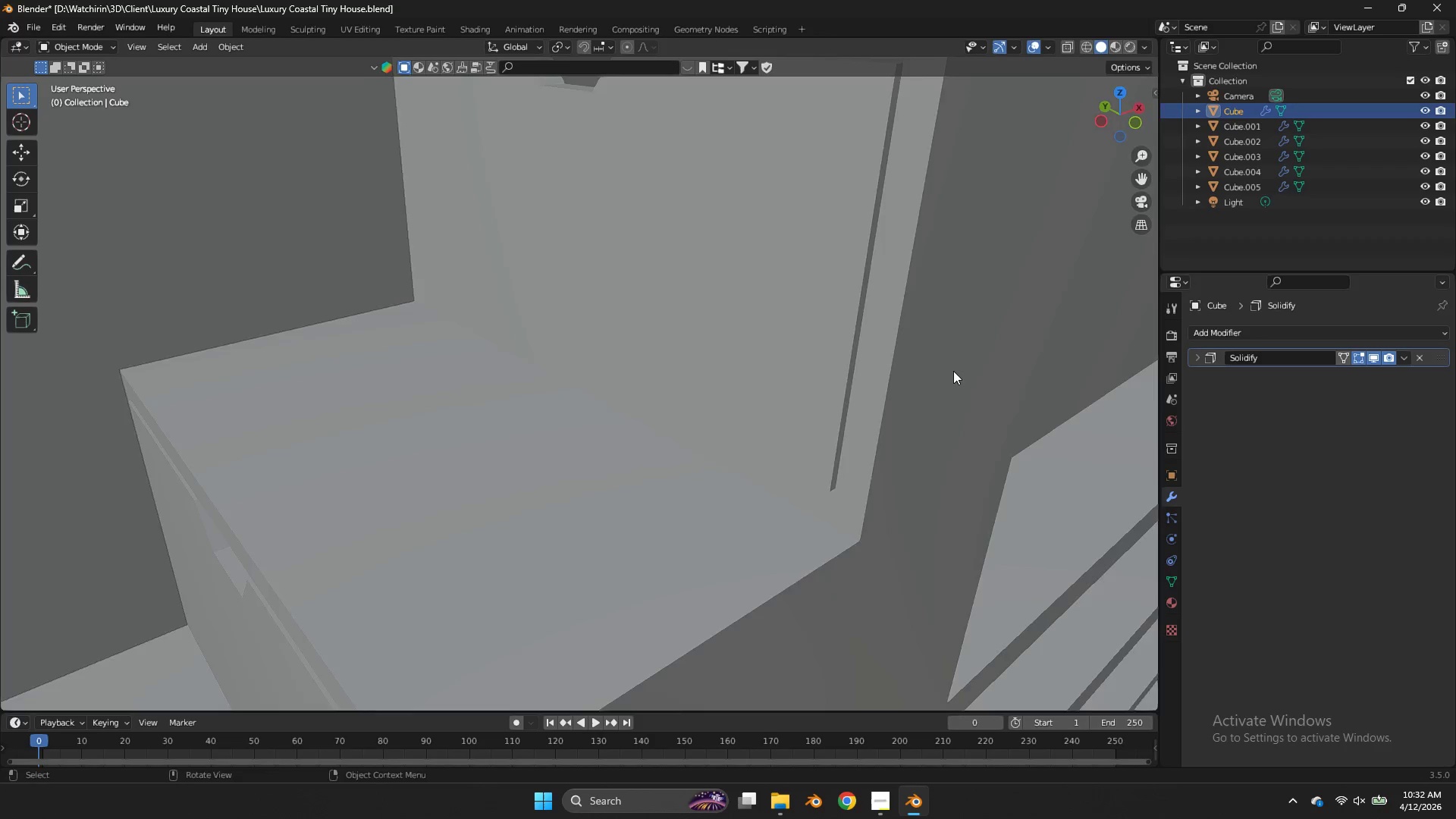 
scroll: coordinate [1127, 340], scroll_direction: down, amount: 6.0
 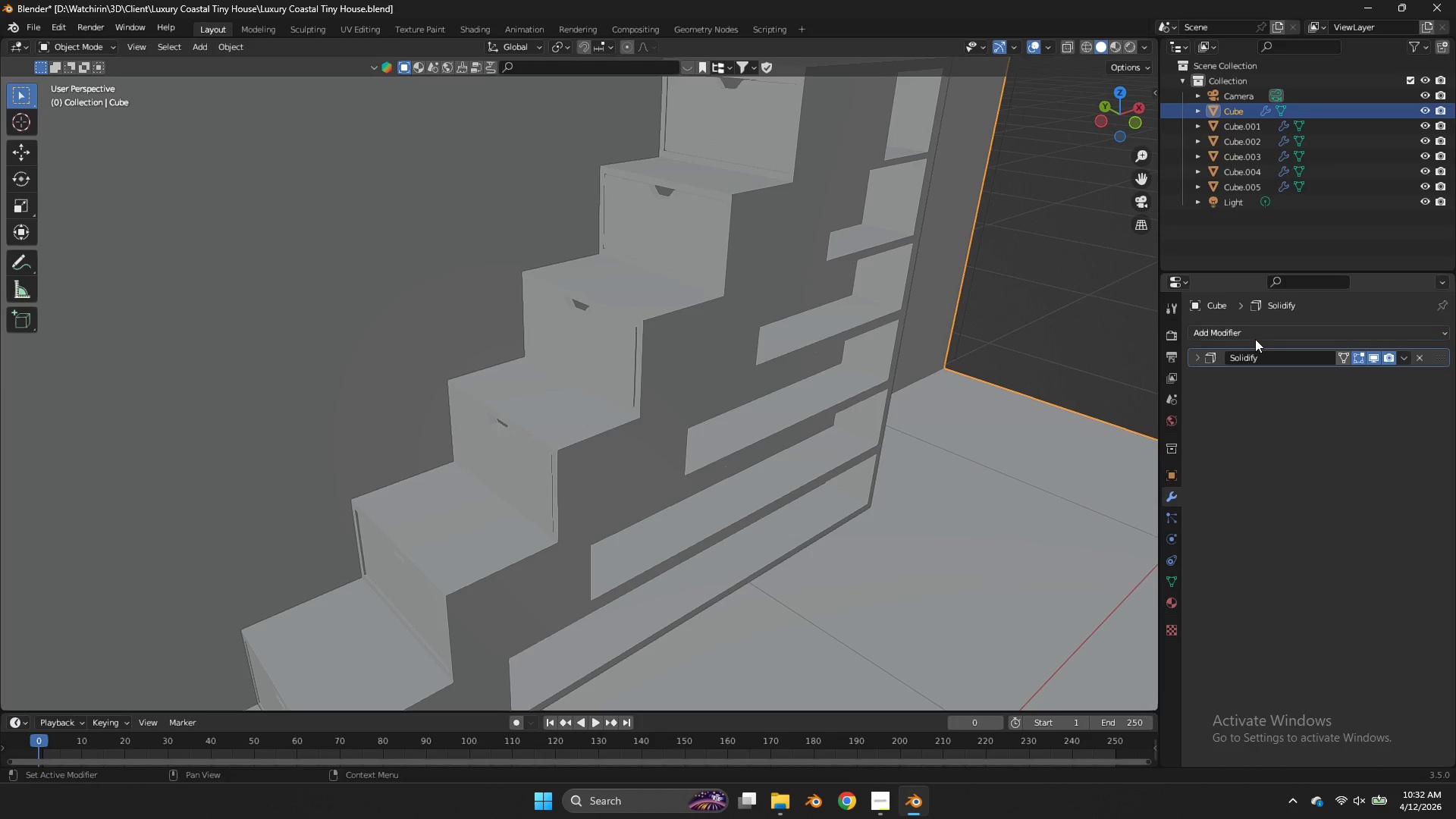 
double_click([1255, 339])
 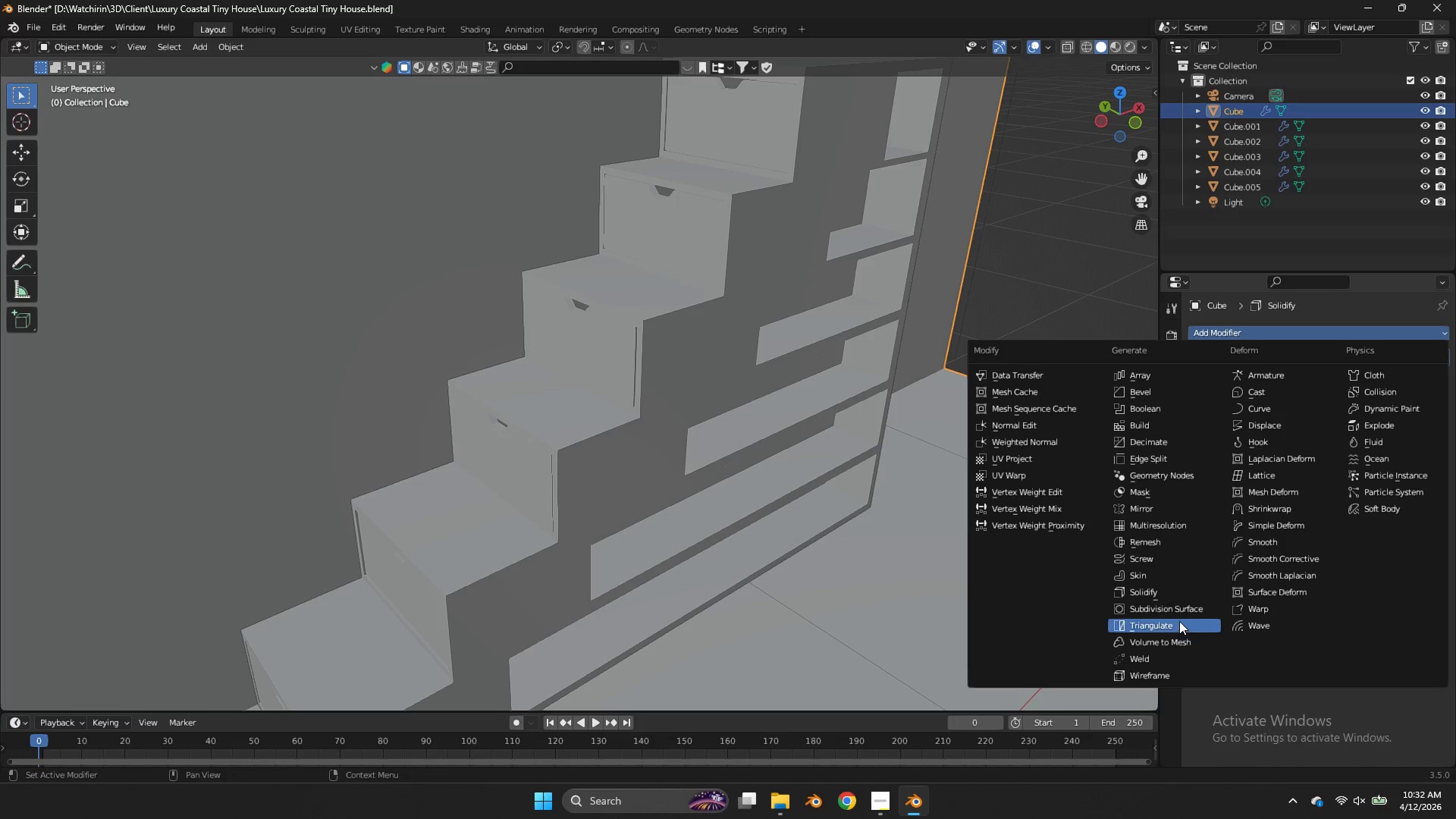 
left_click([1174, 610])
 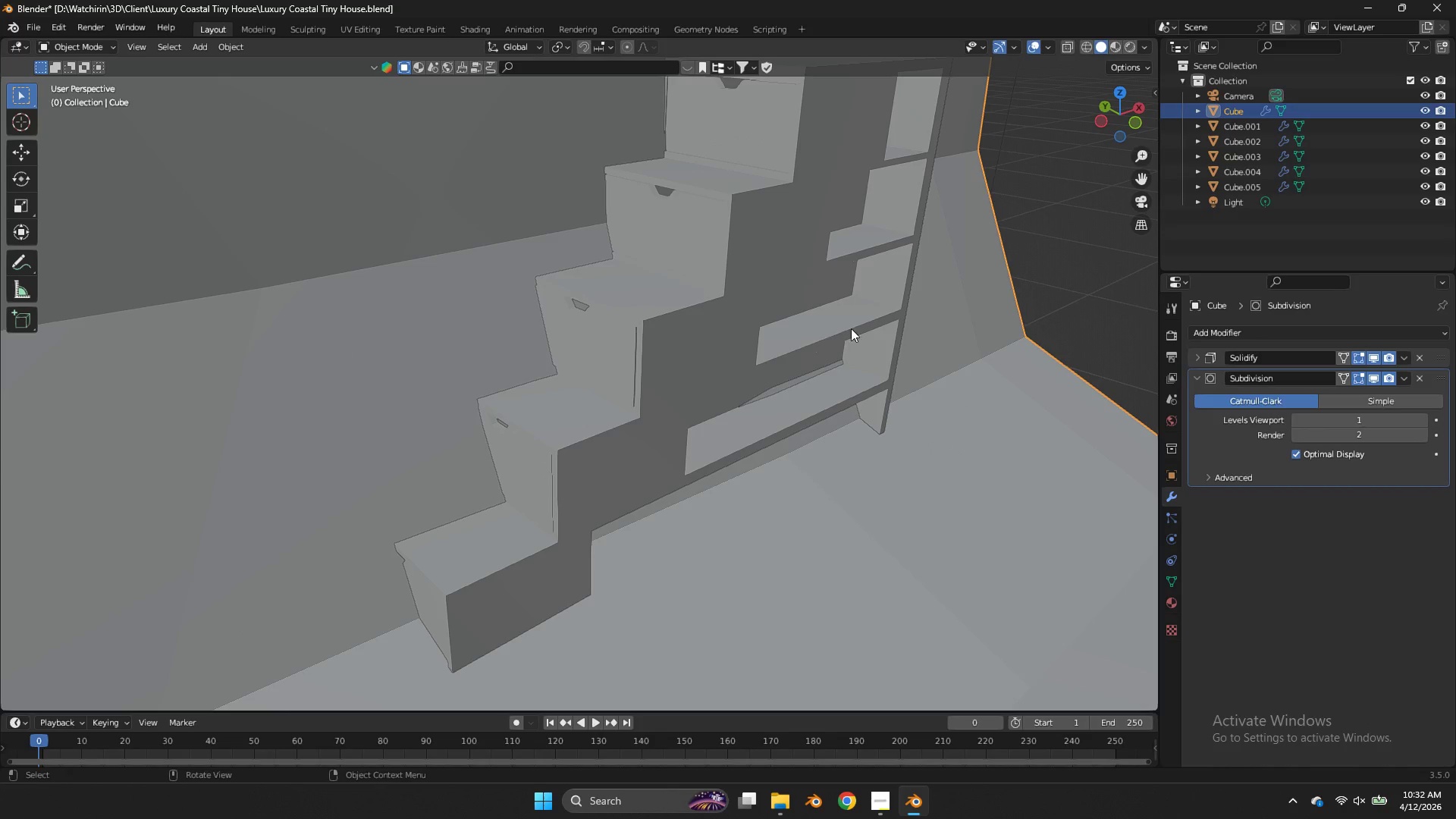 
key(Control+Z)
 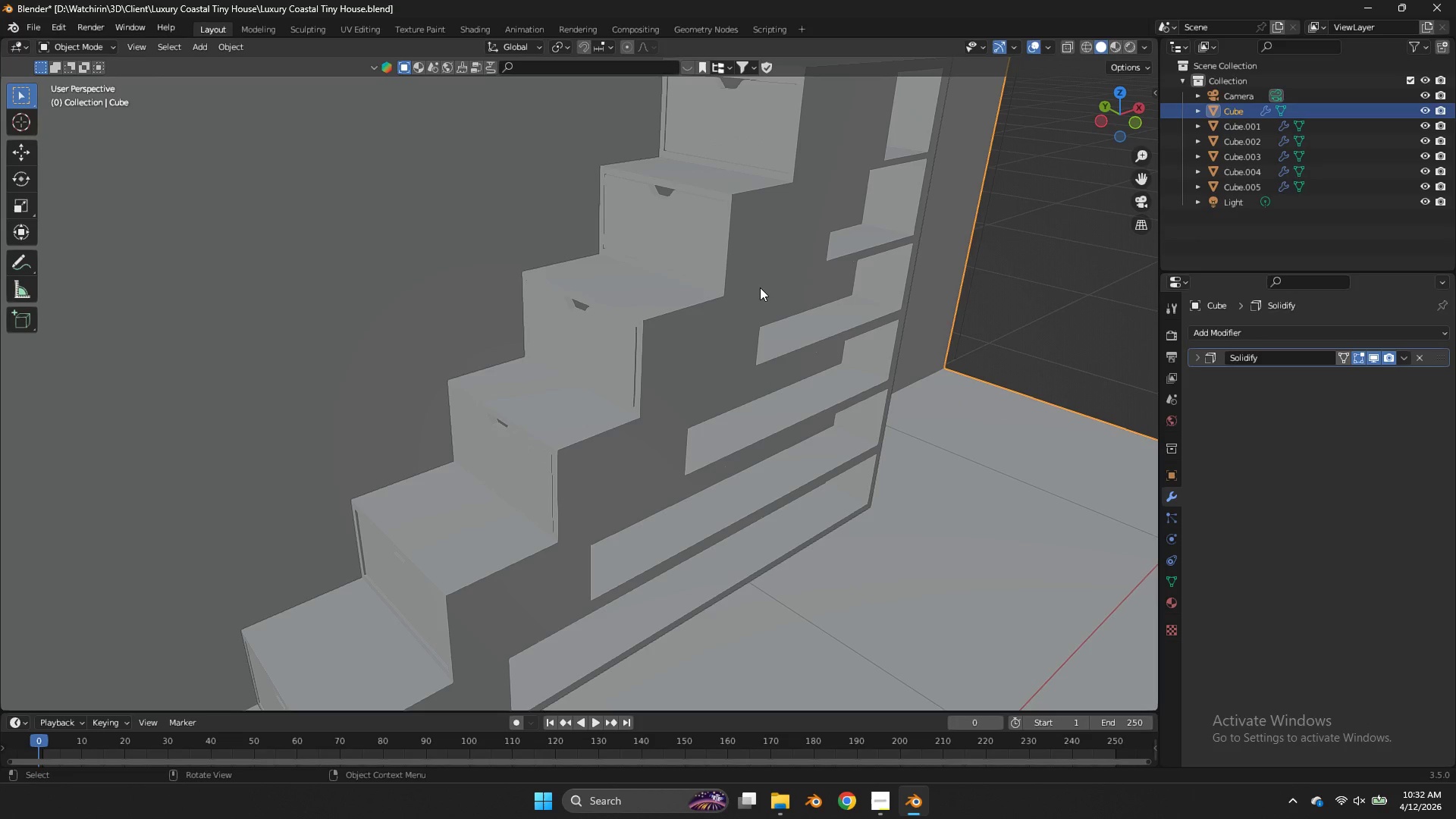 
left_click([760, 287])
 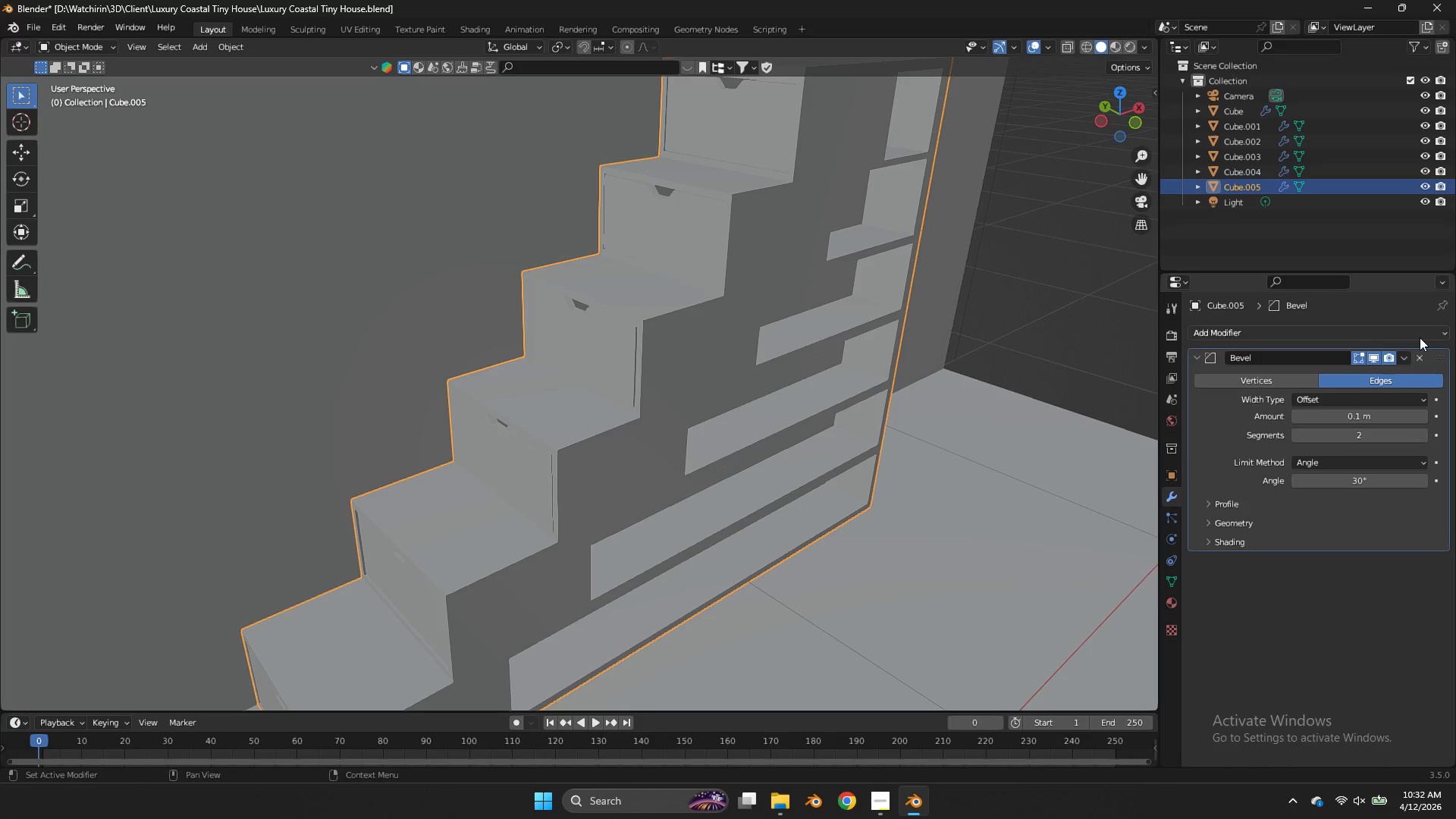 
double_click([1408, 330])
 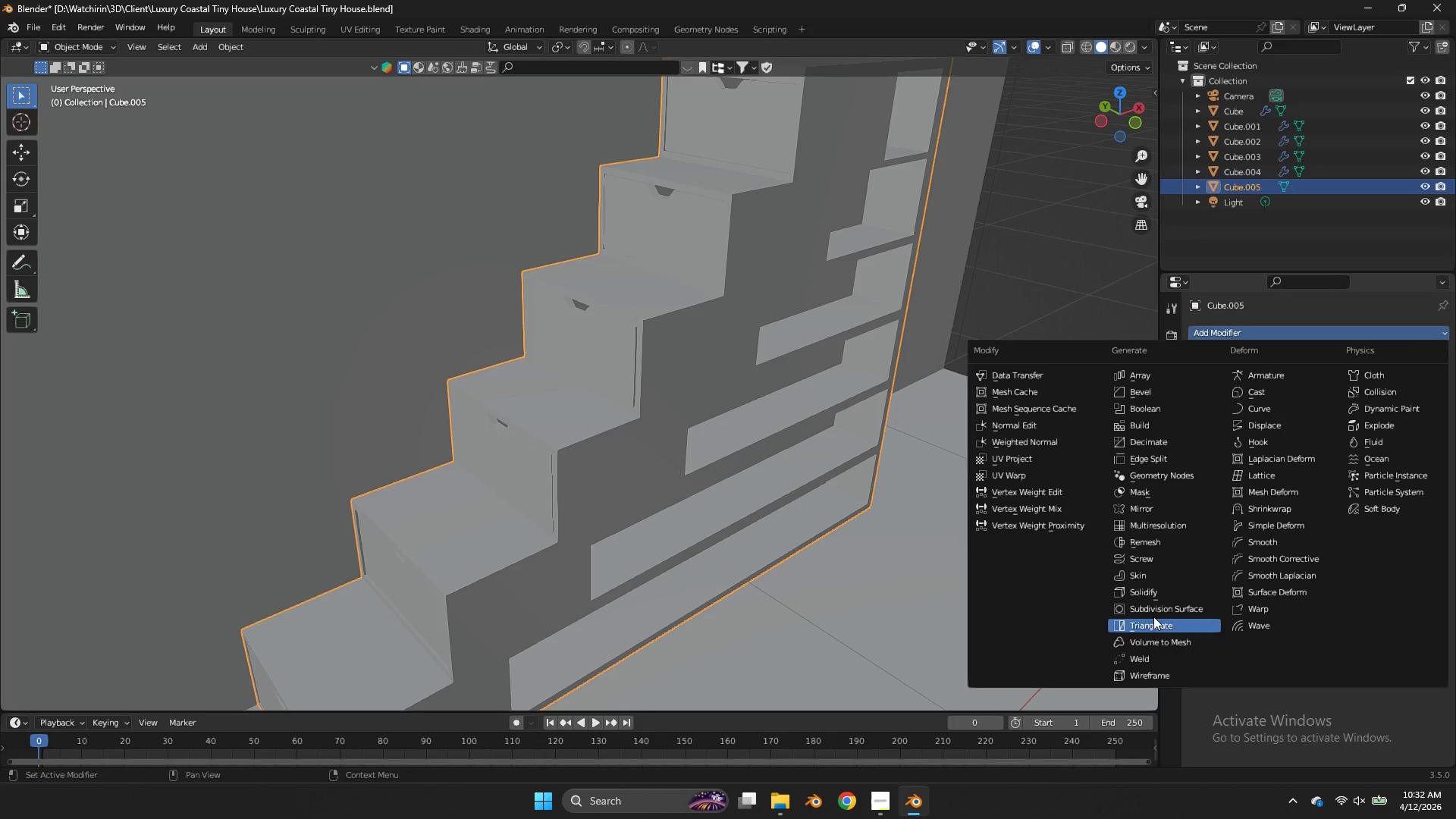 
left_click([1158, 608])
 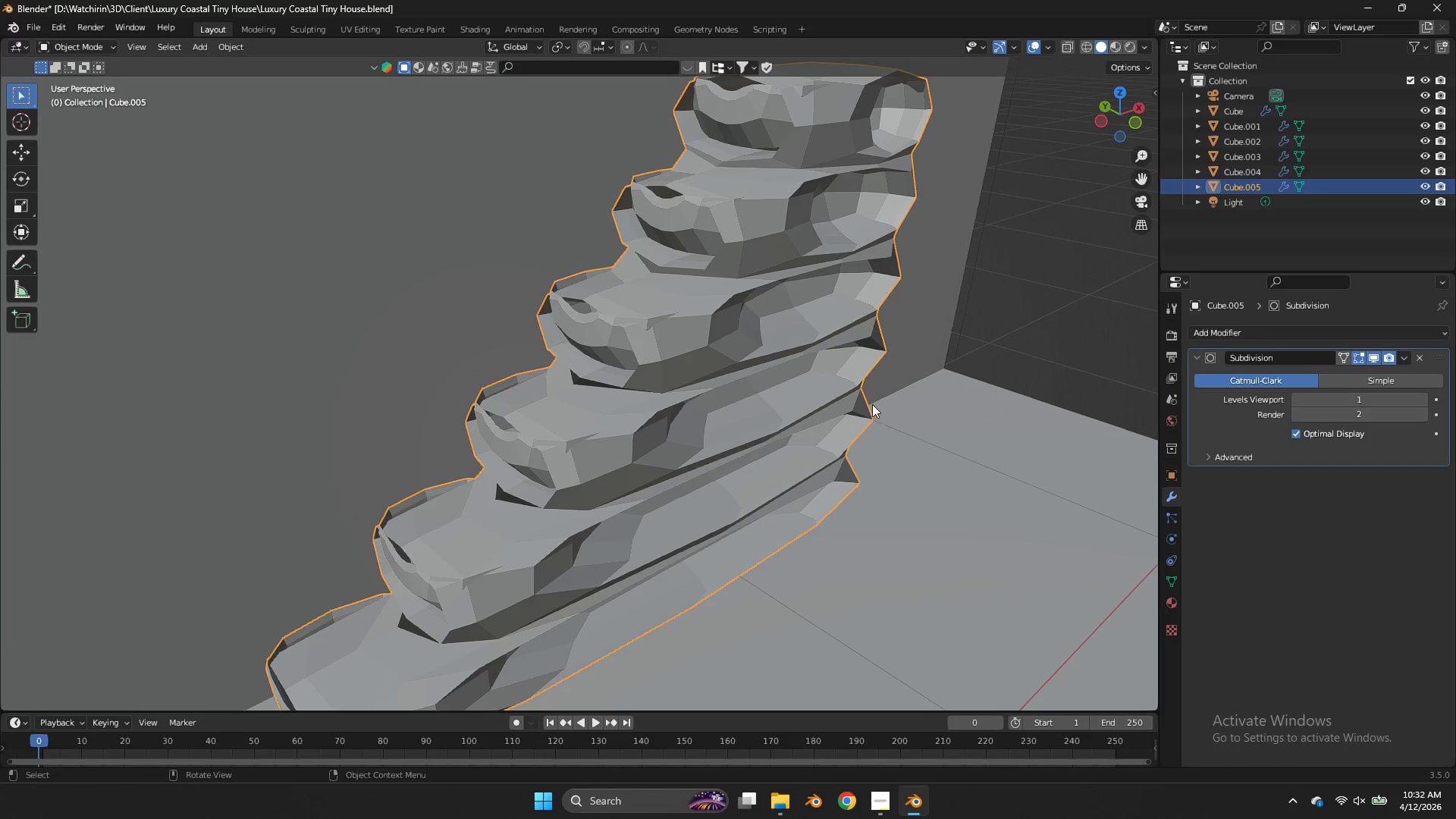 
key(Tab)
type(aEE)
 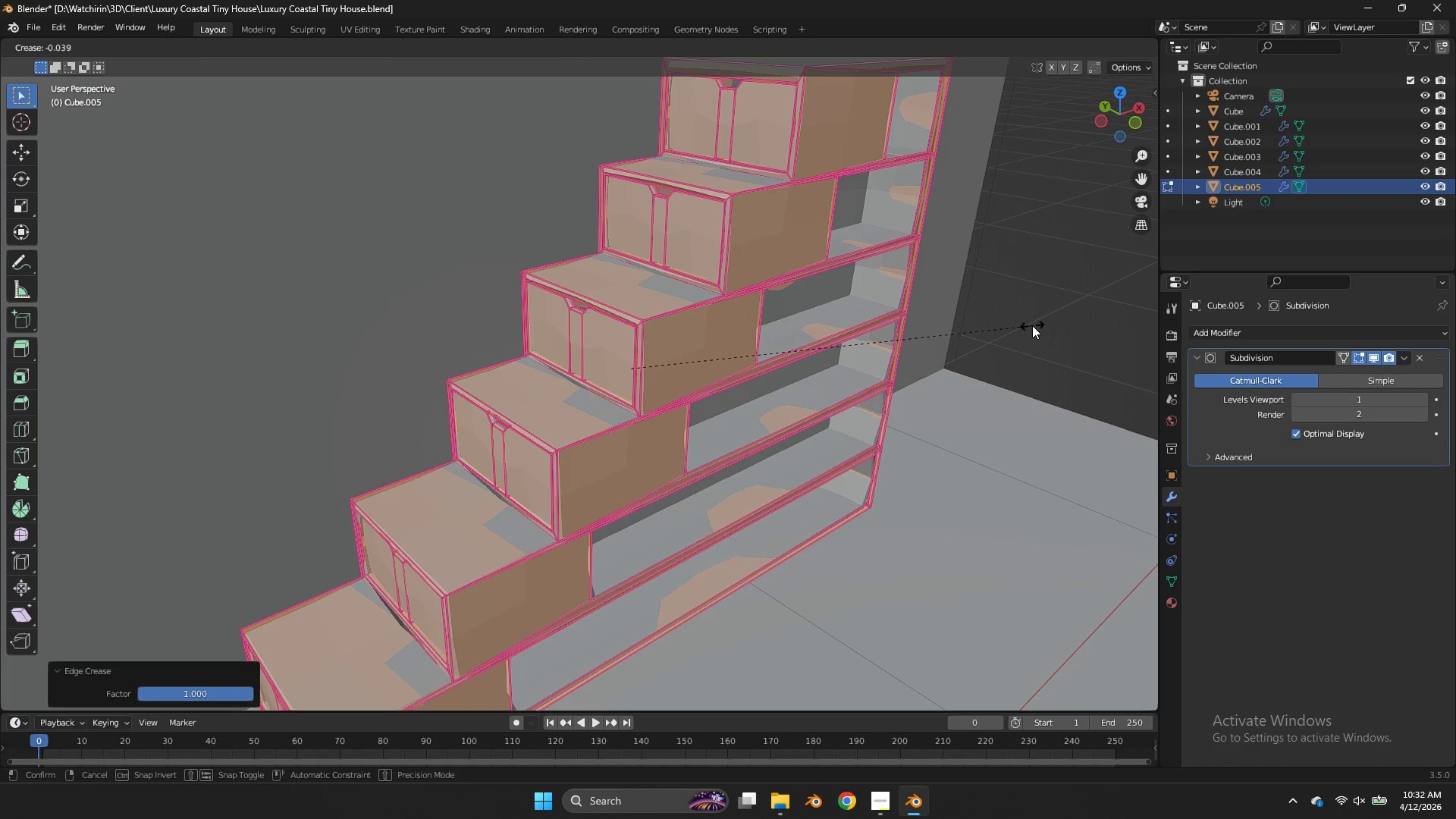 
left_click([1032, 325])
 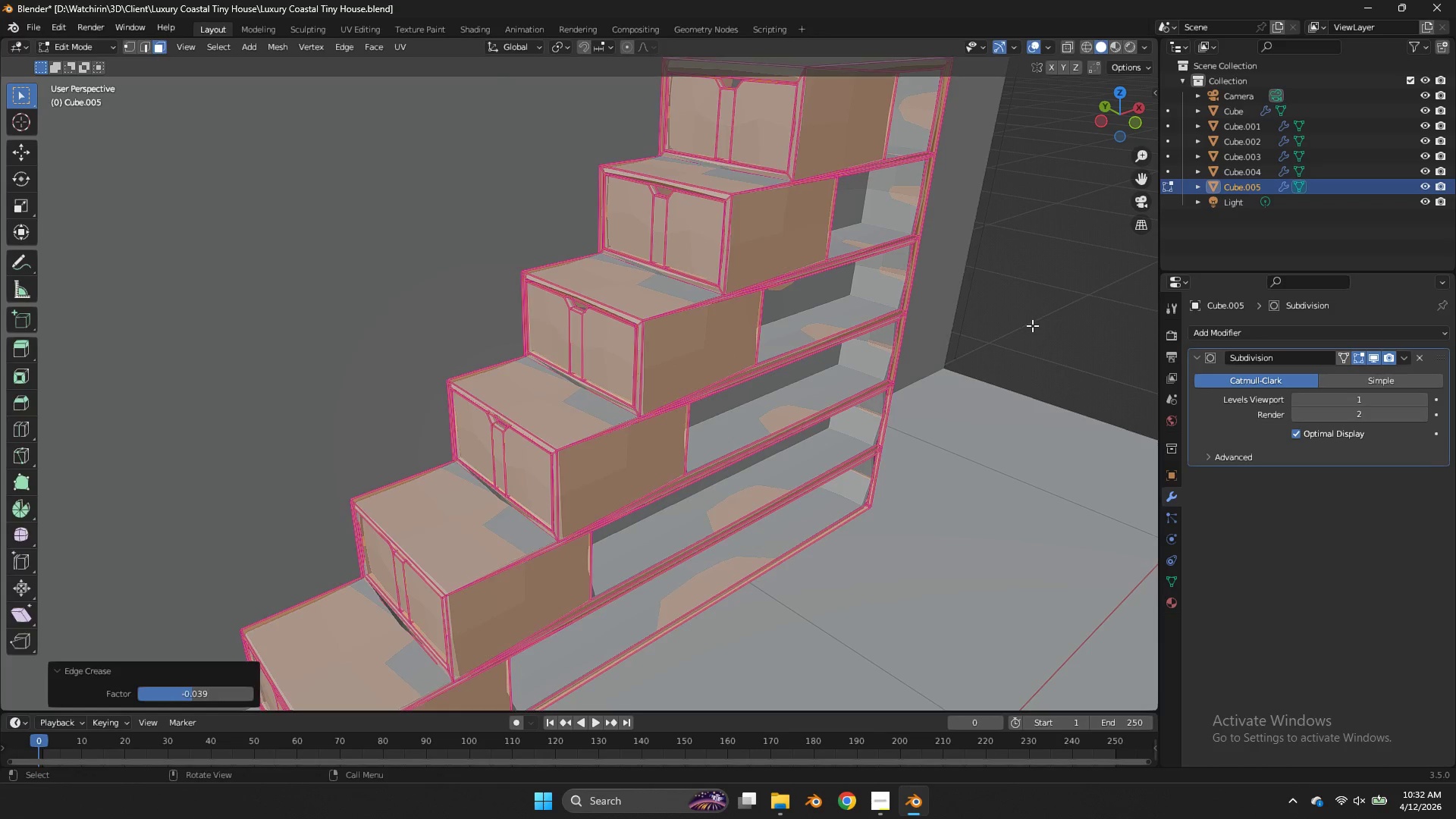 
key(Tab)
 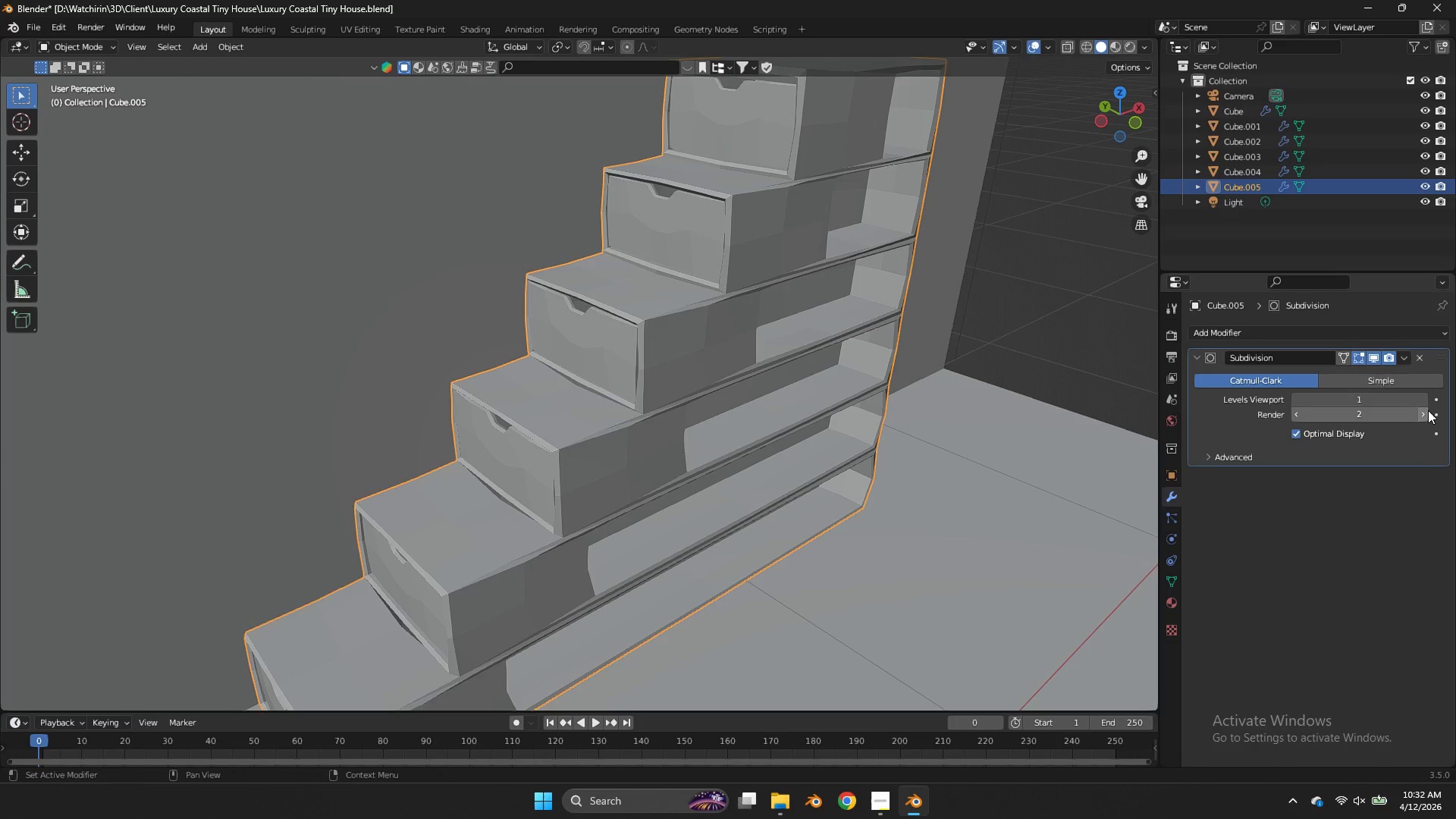 
left_click([1428, 402])
 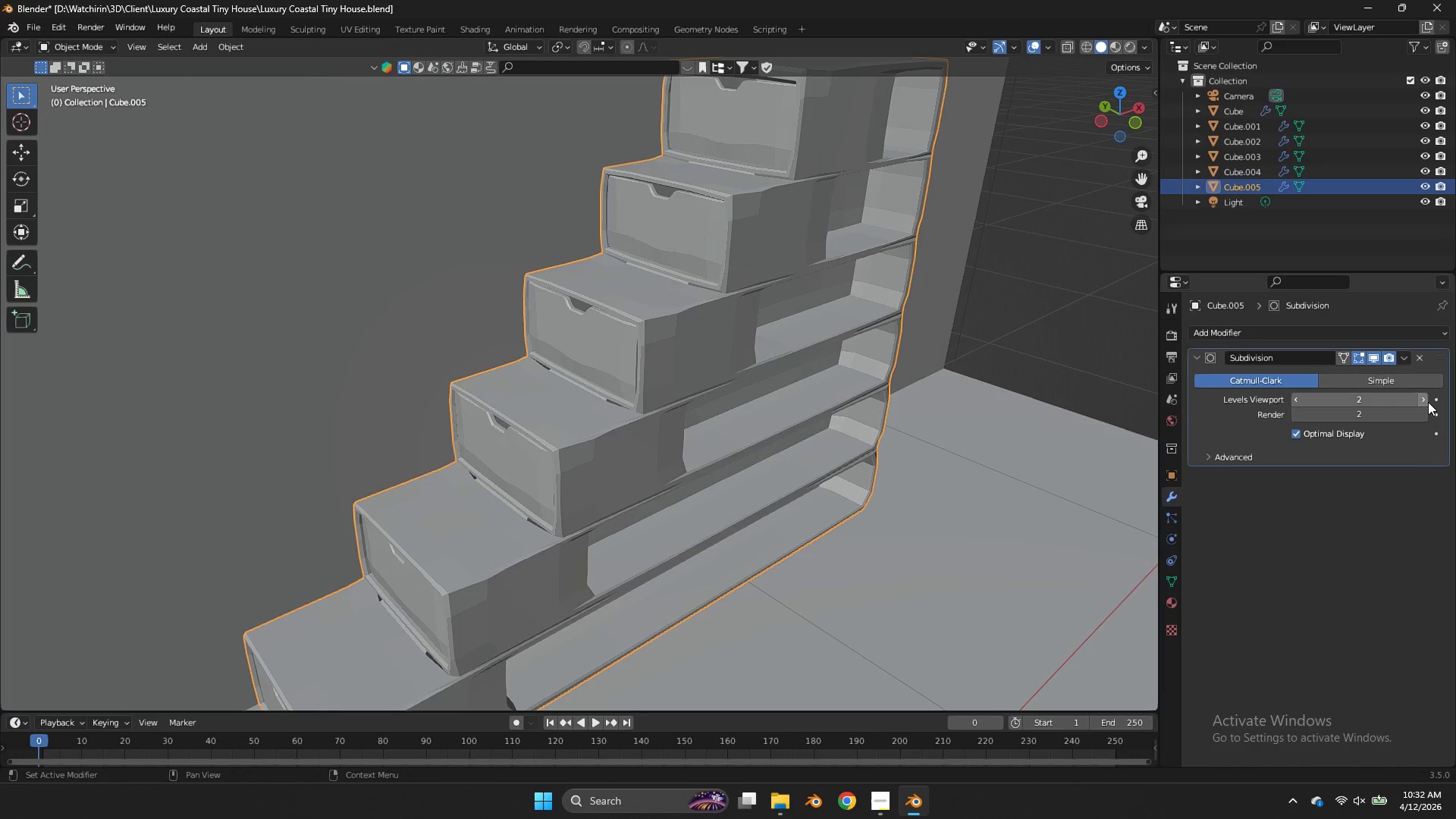 
left_click([1428, 402])
 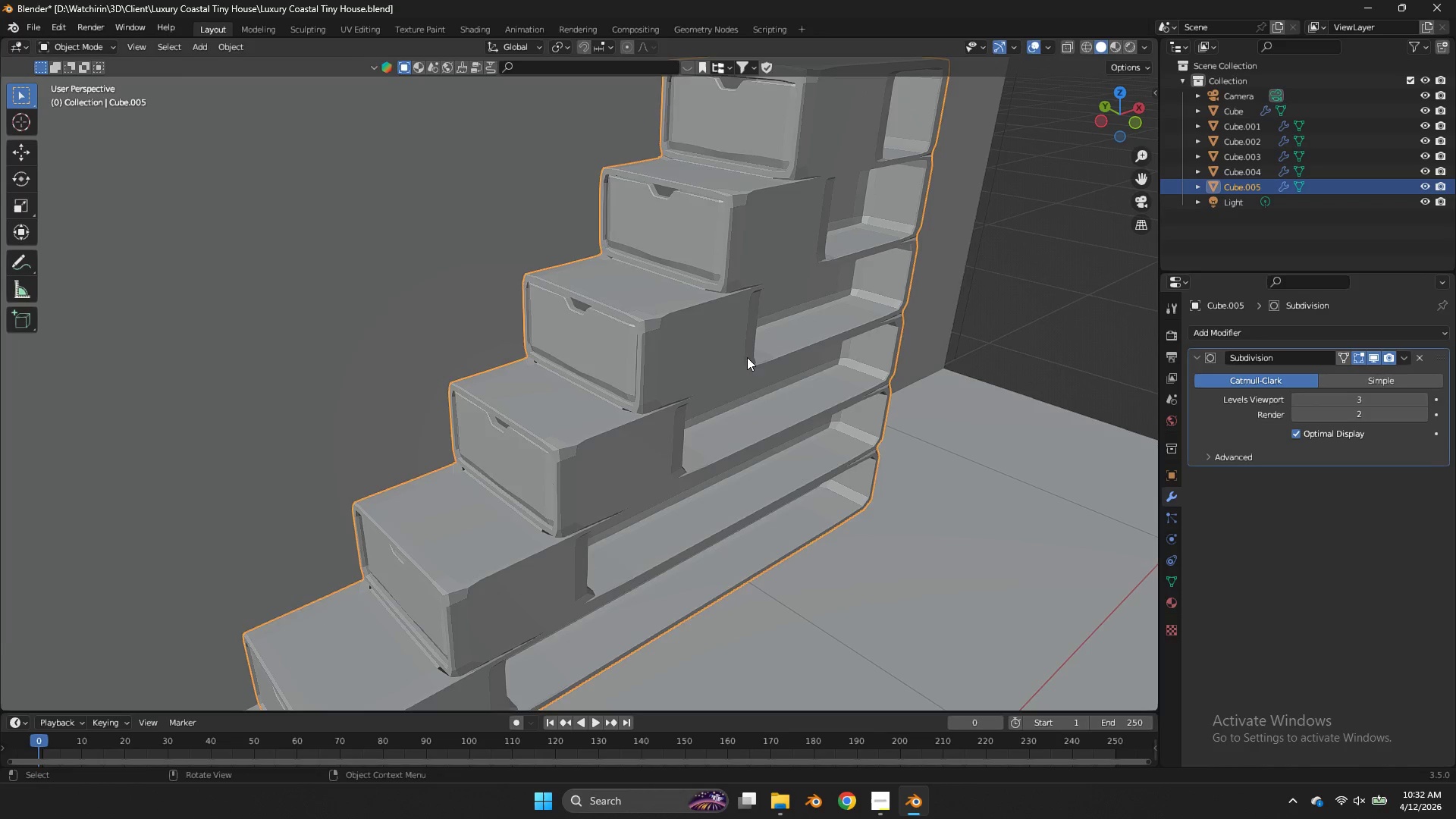 
key(Tab)
 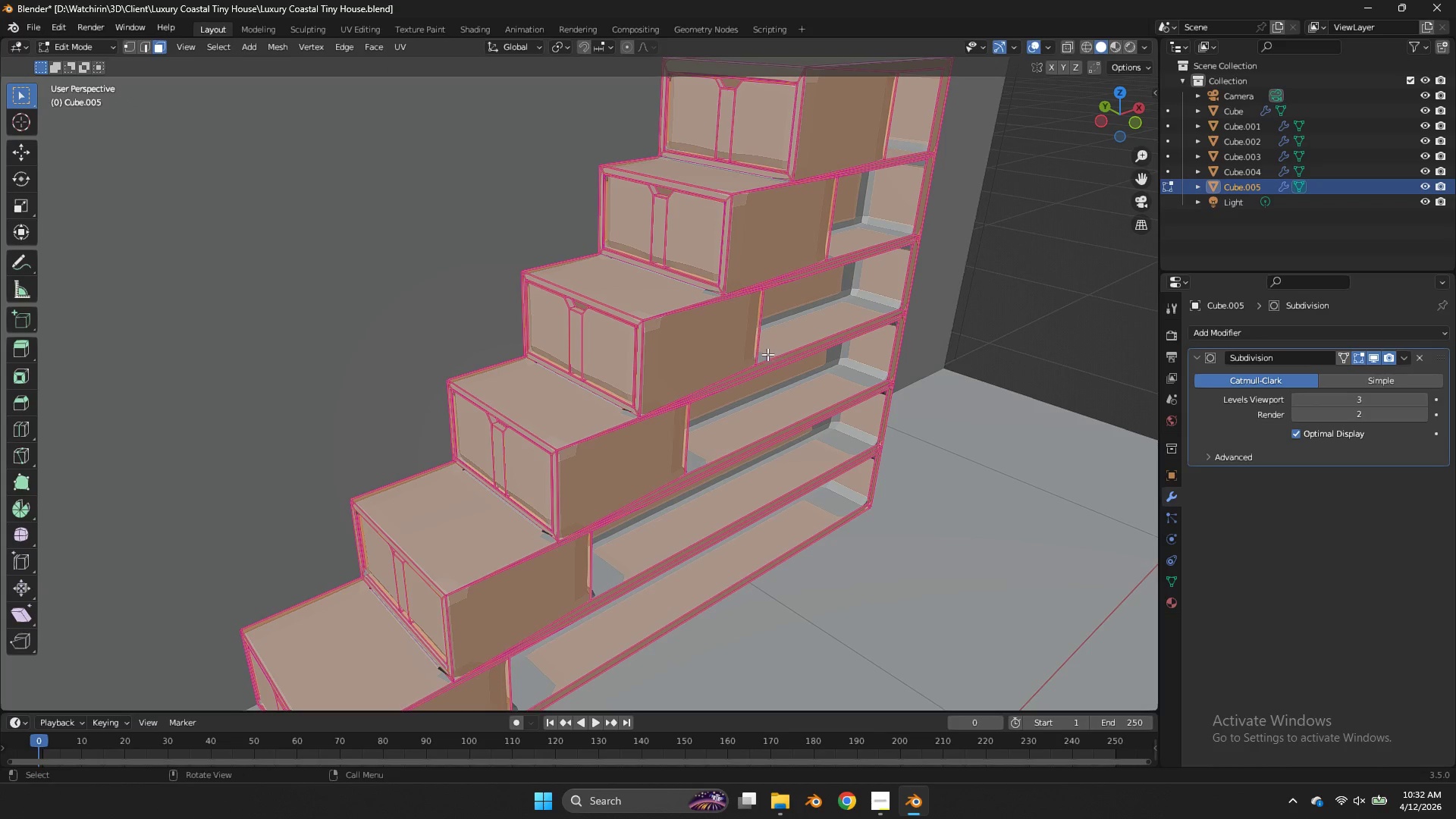 
key(Shift+E)
 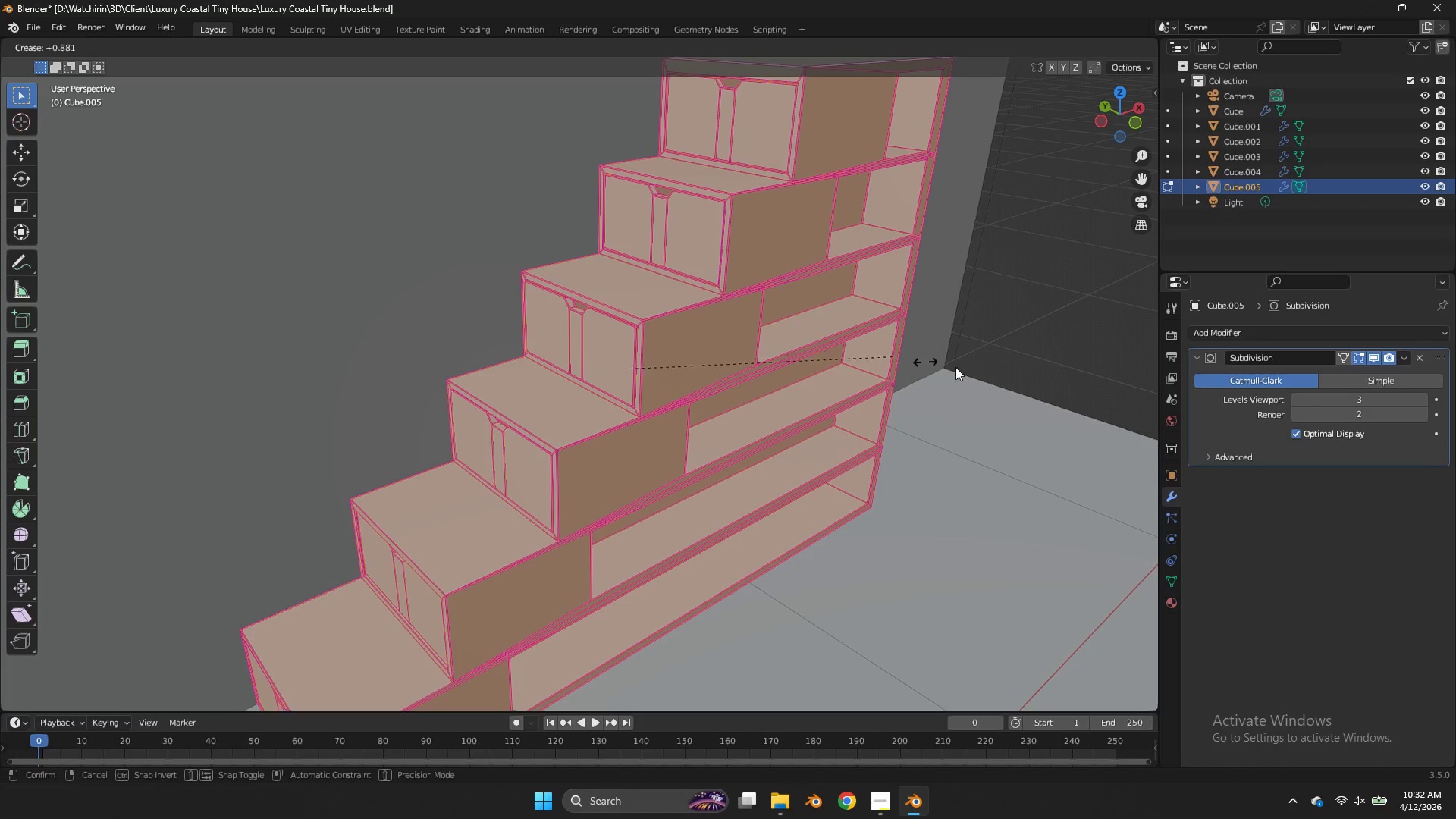 
left_click_drag(start_coordinate=[1114, 378], to_coordinate=[1120, 378])
 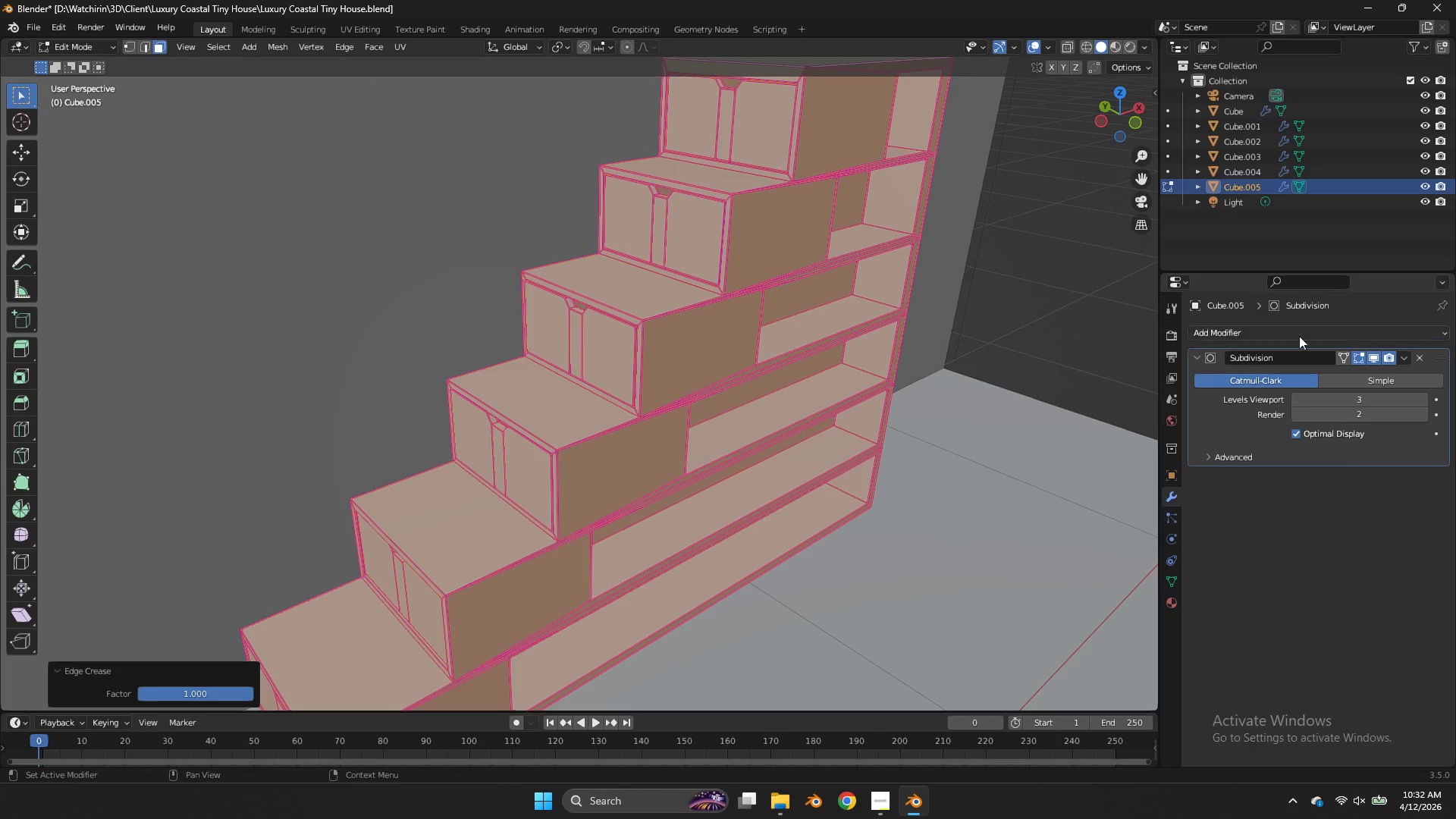 
left_click([1297, 335])
 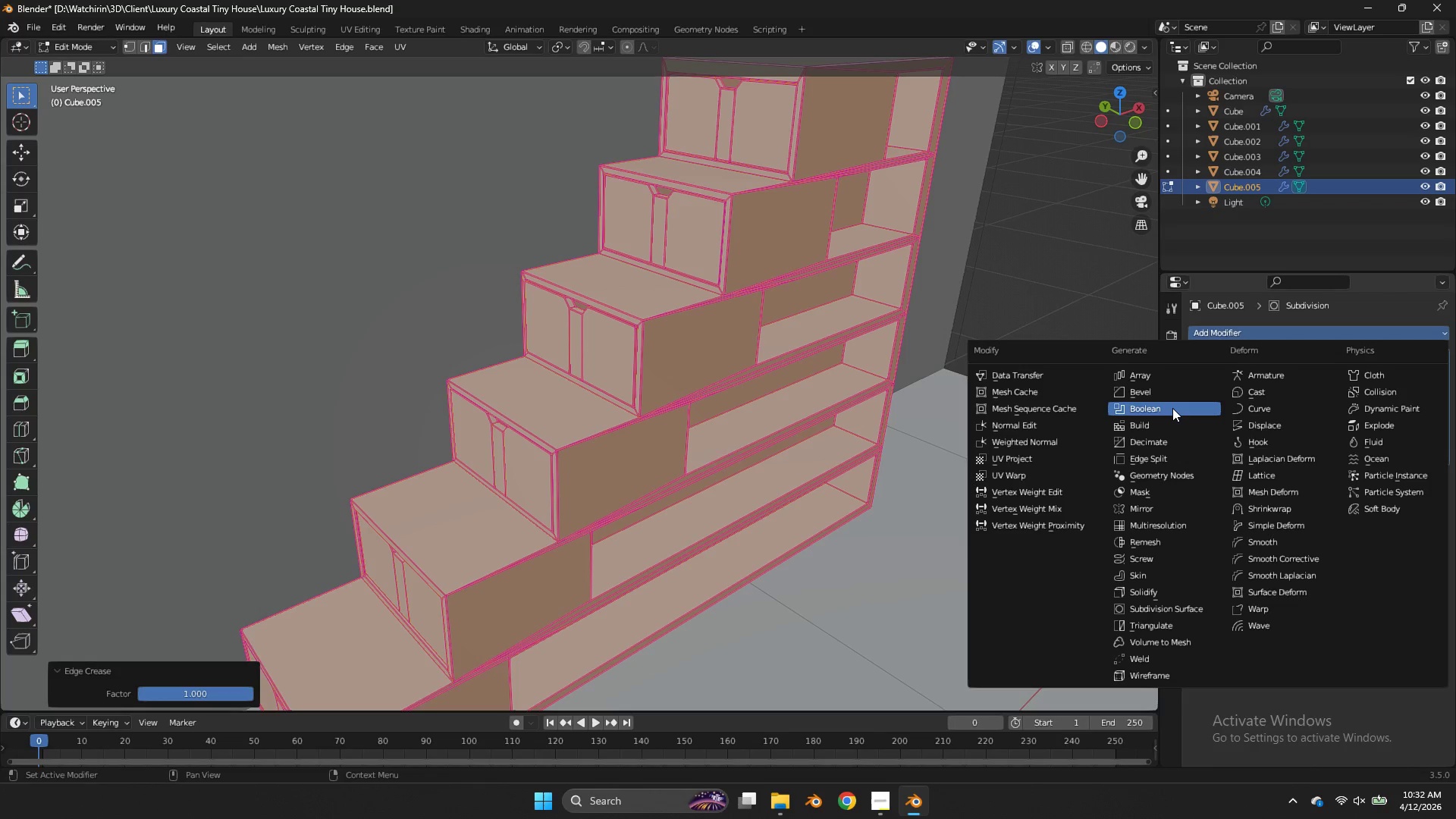 
left_click([1166, 389])
 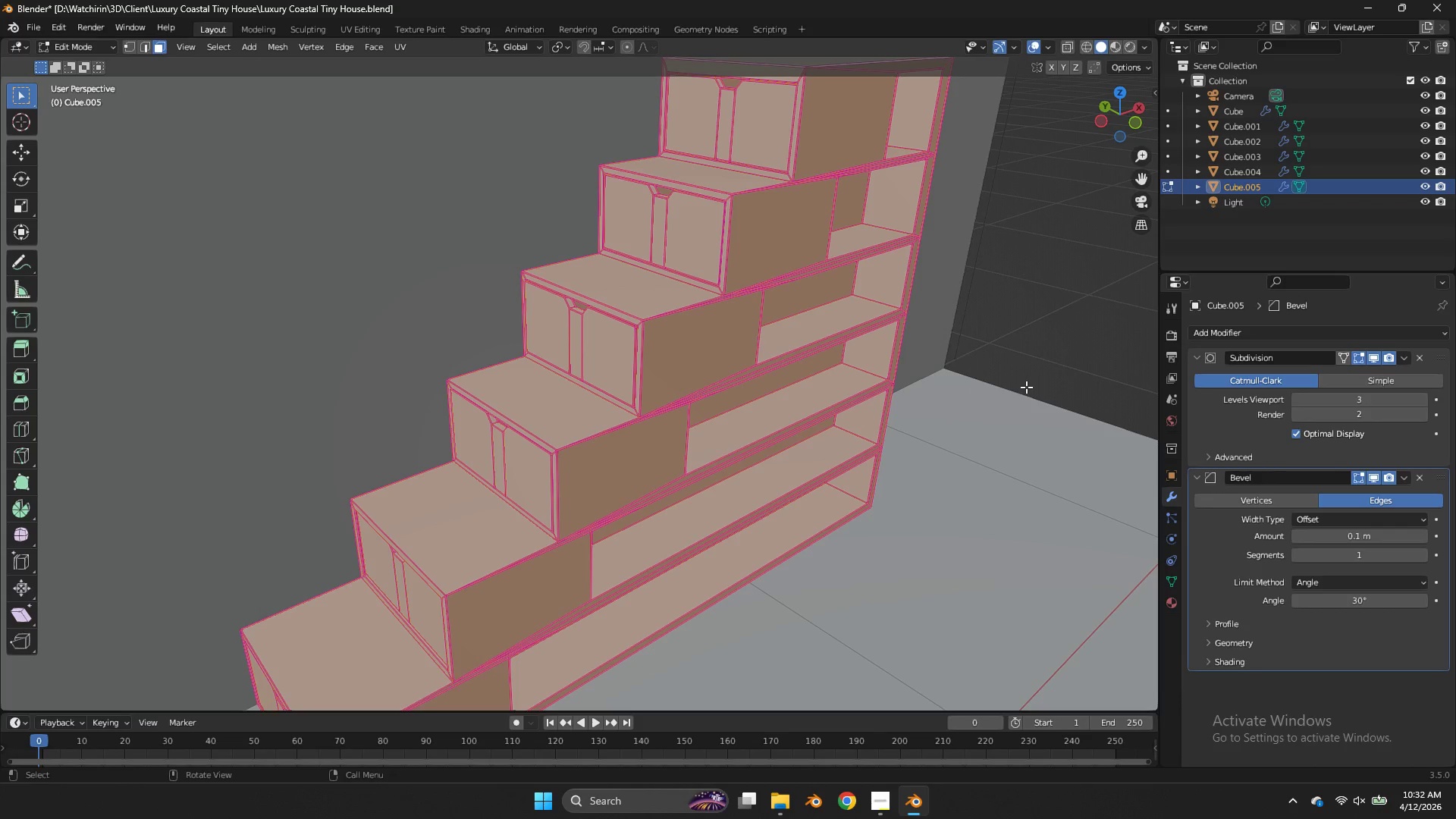 
key(Tab)
 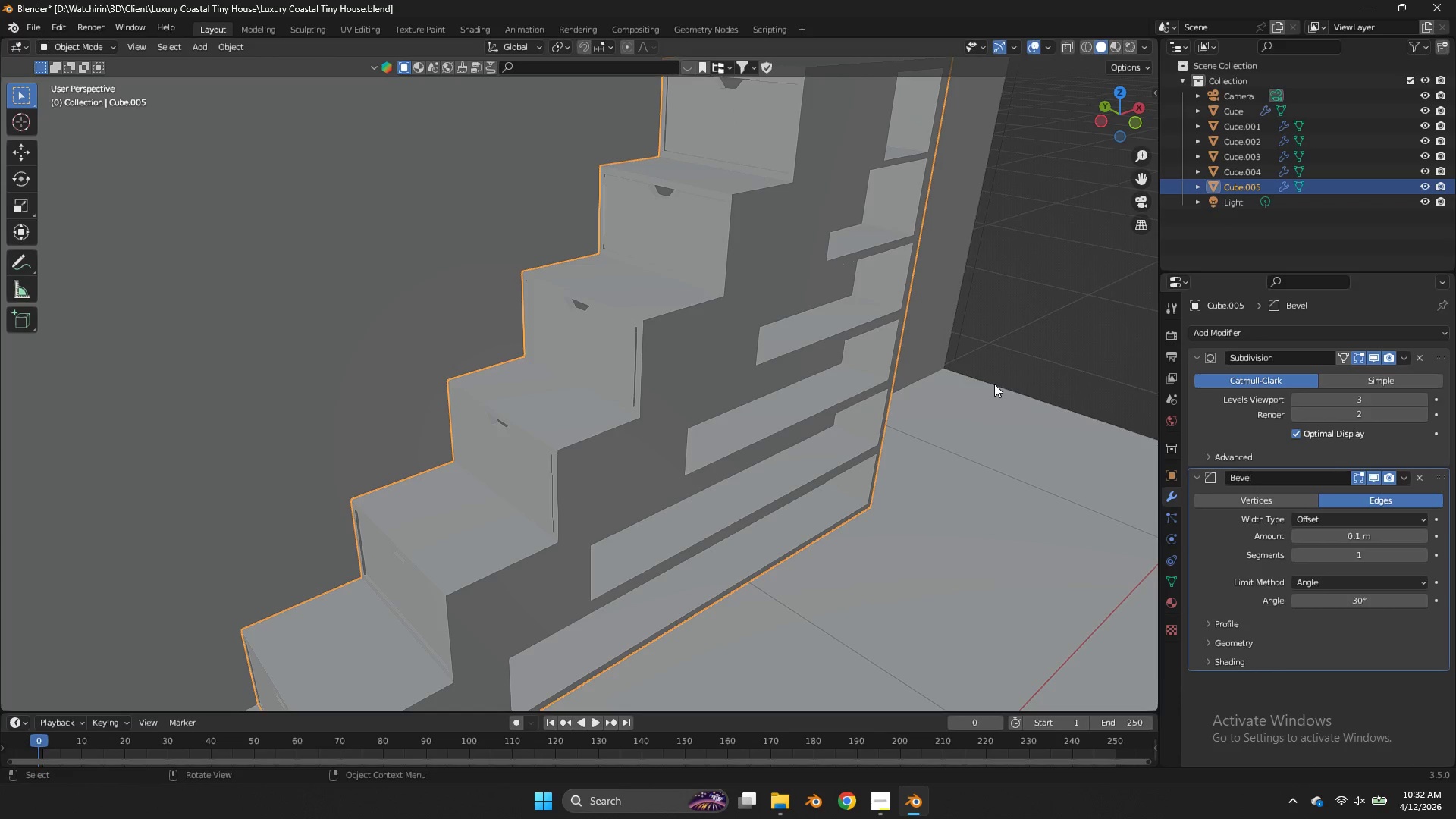 
key(Tab)
 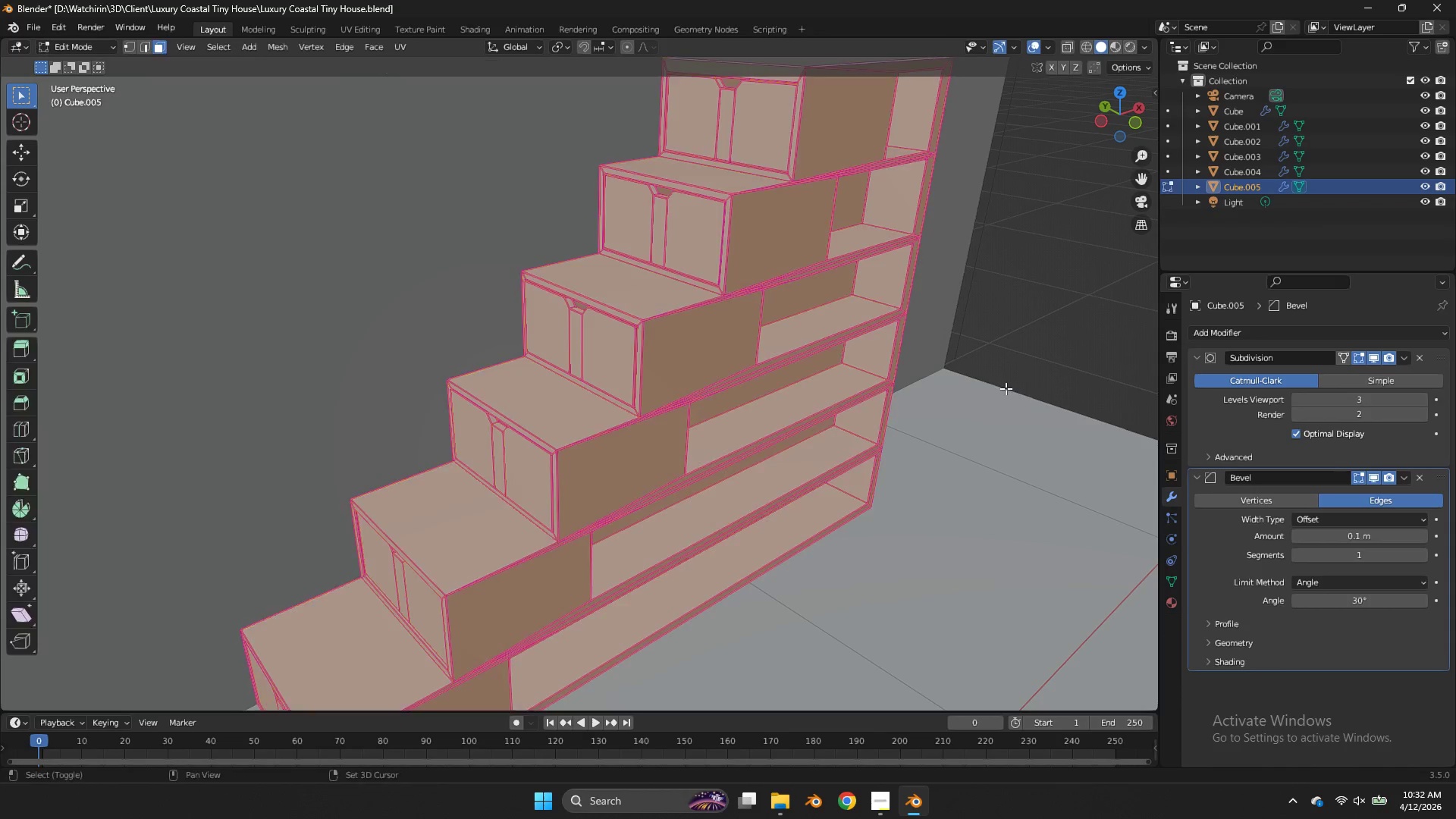 
key(Shift+E)
 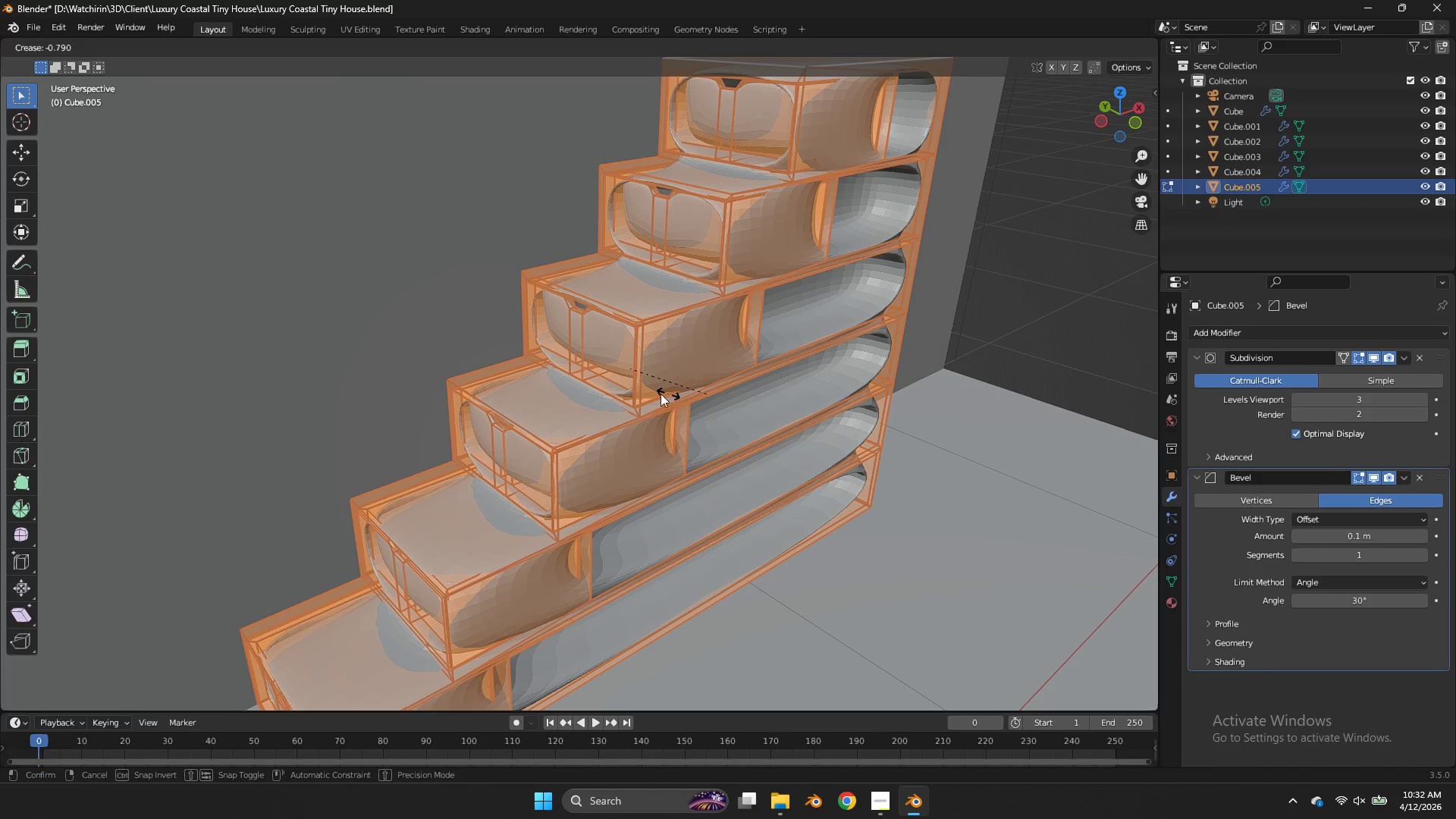 
left_click([658, 393])
 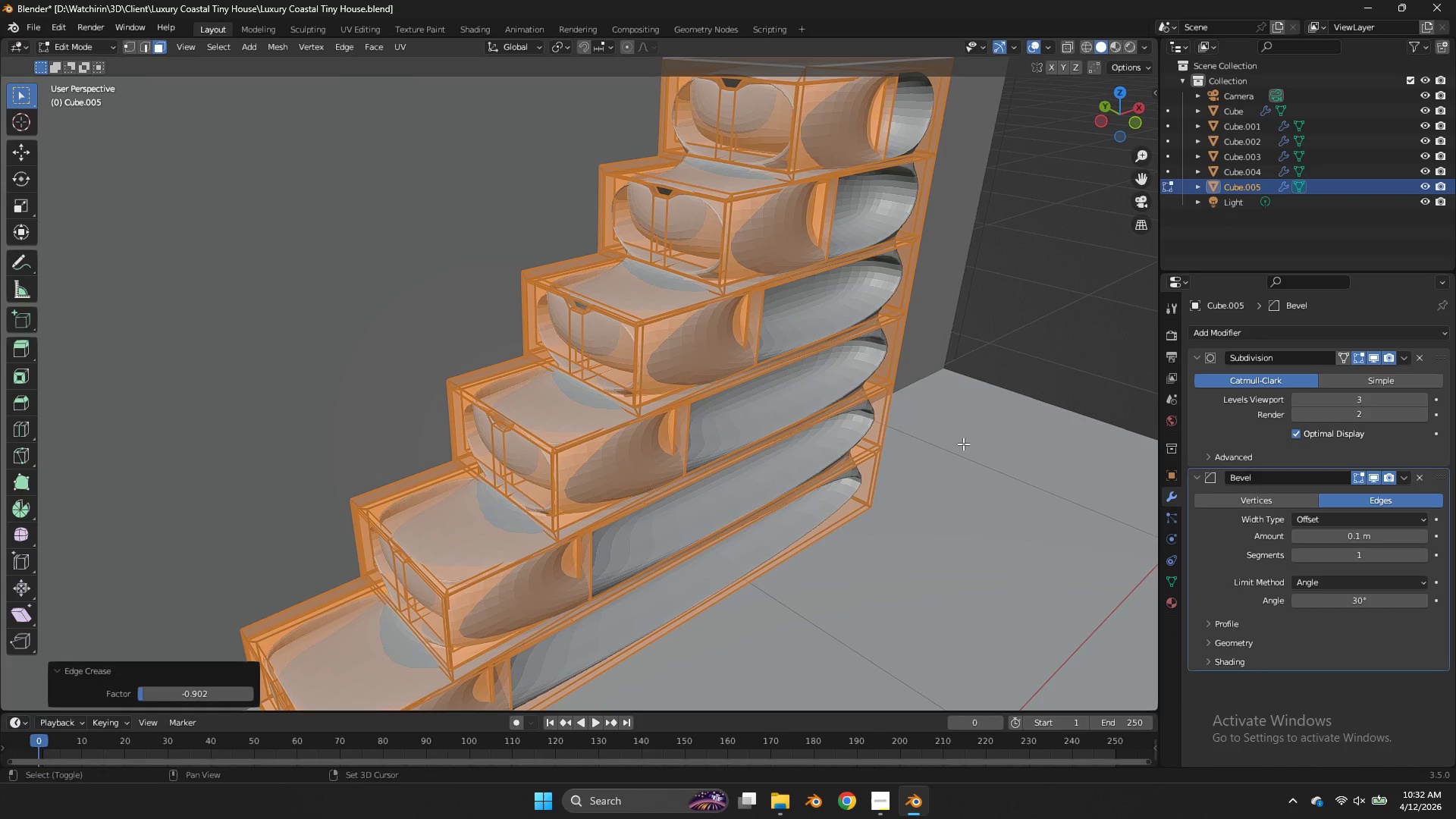 
key(Shift+E)
 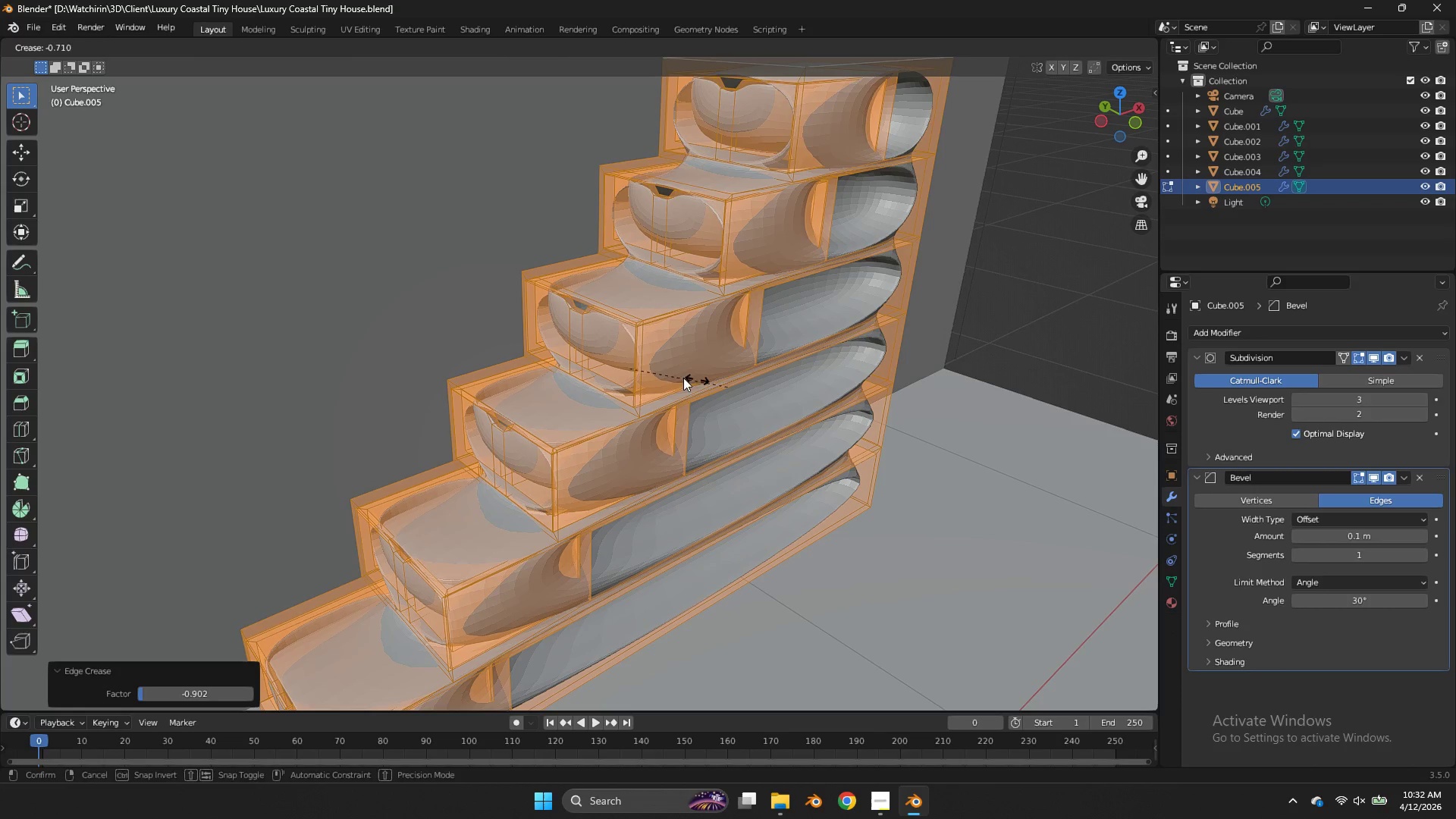 
left_click([683, 378])
 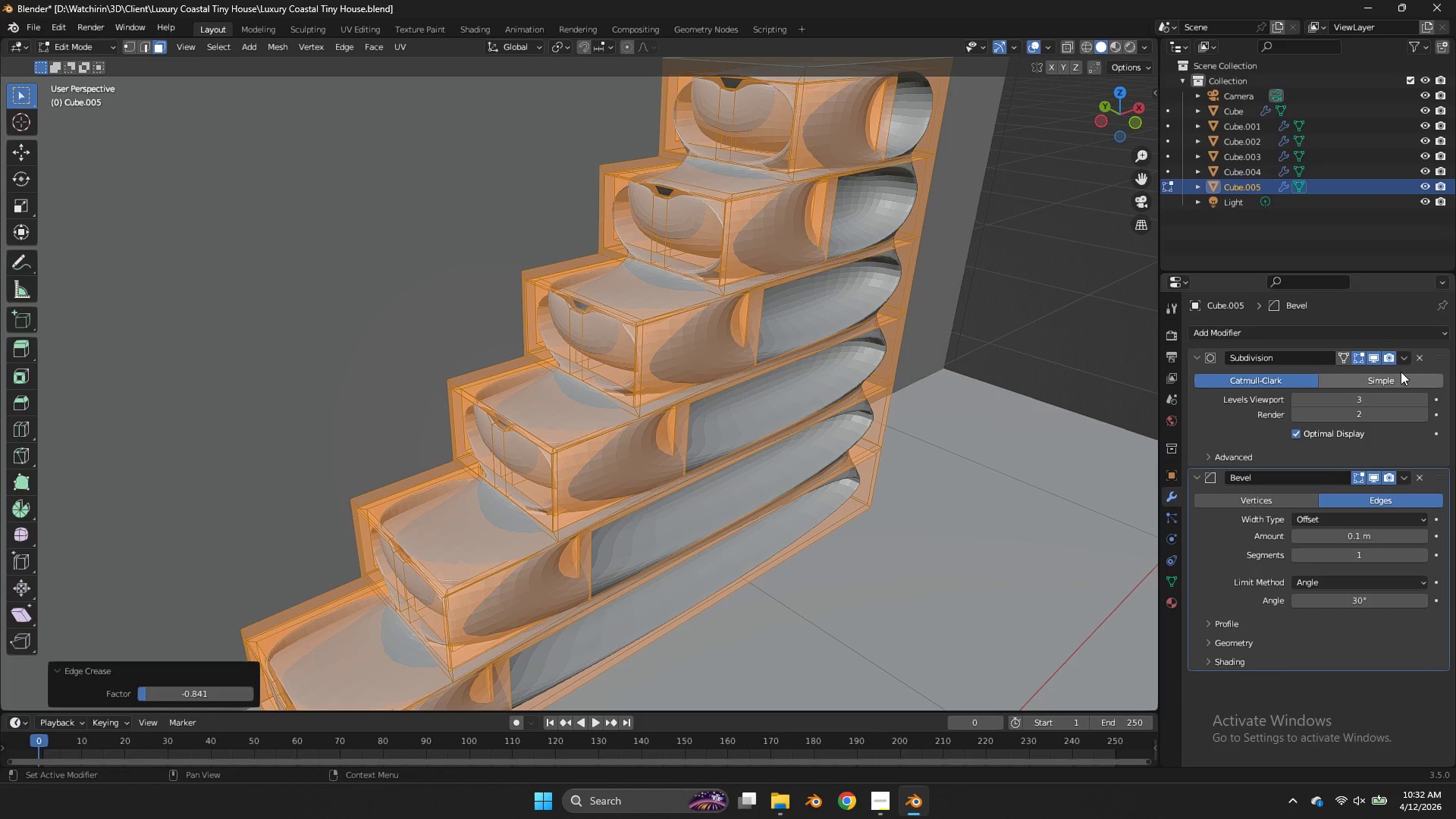 
left_click([1403, 362])
 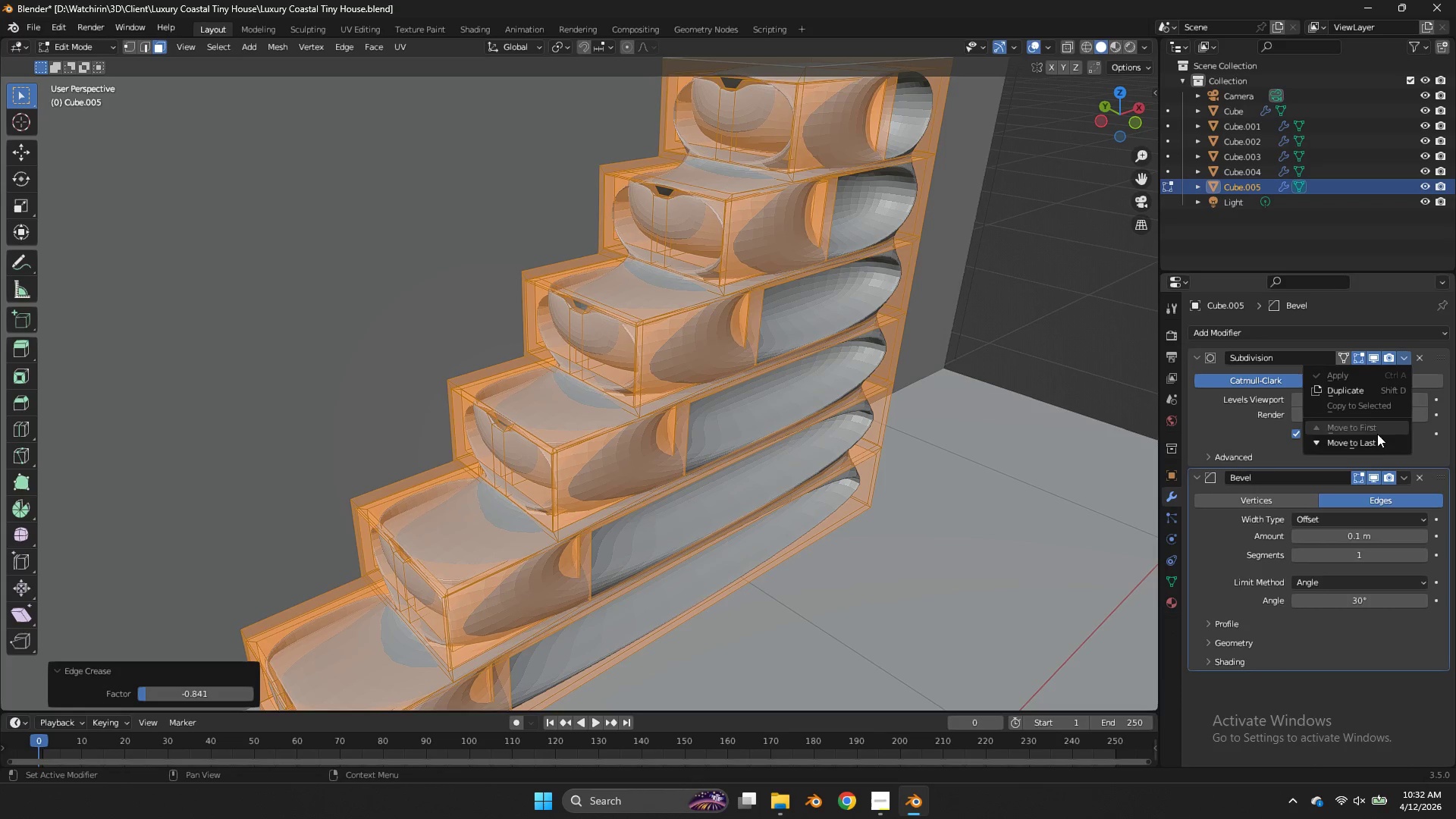 
left_click([1379, 441])
 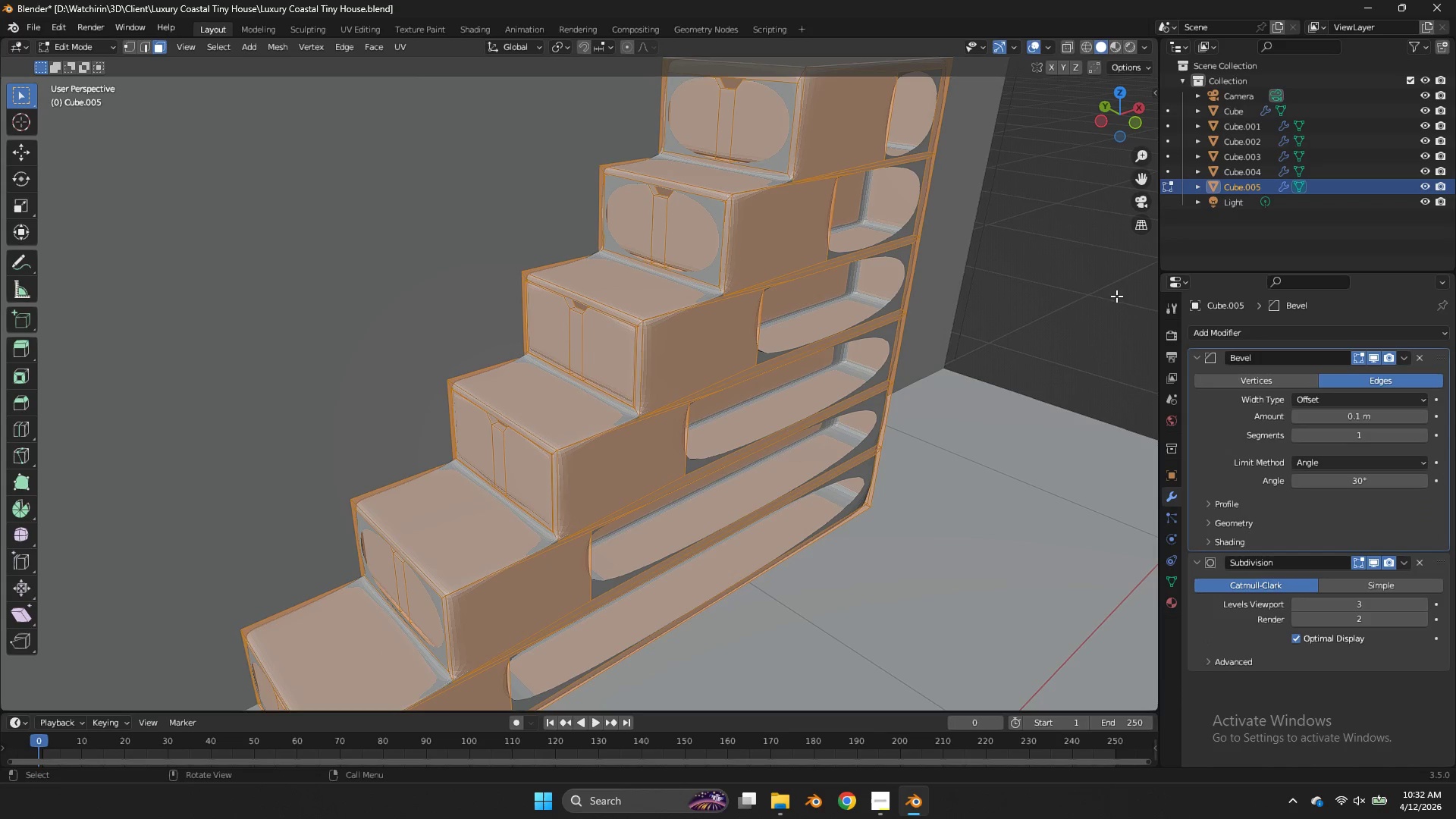 
left_click([1075, 257])
 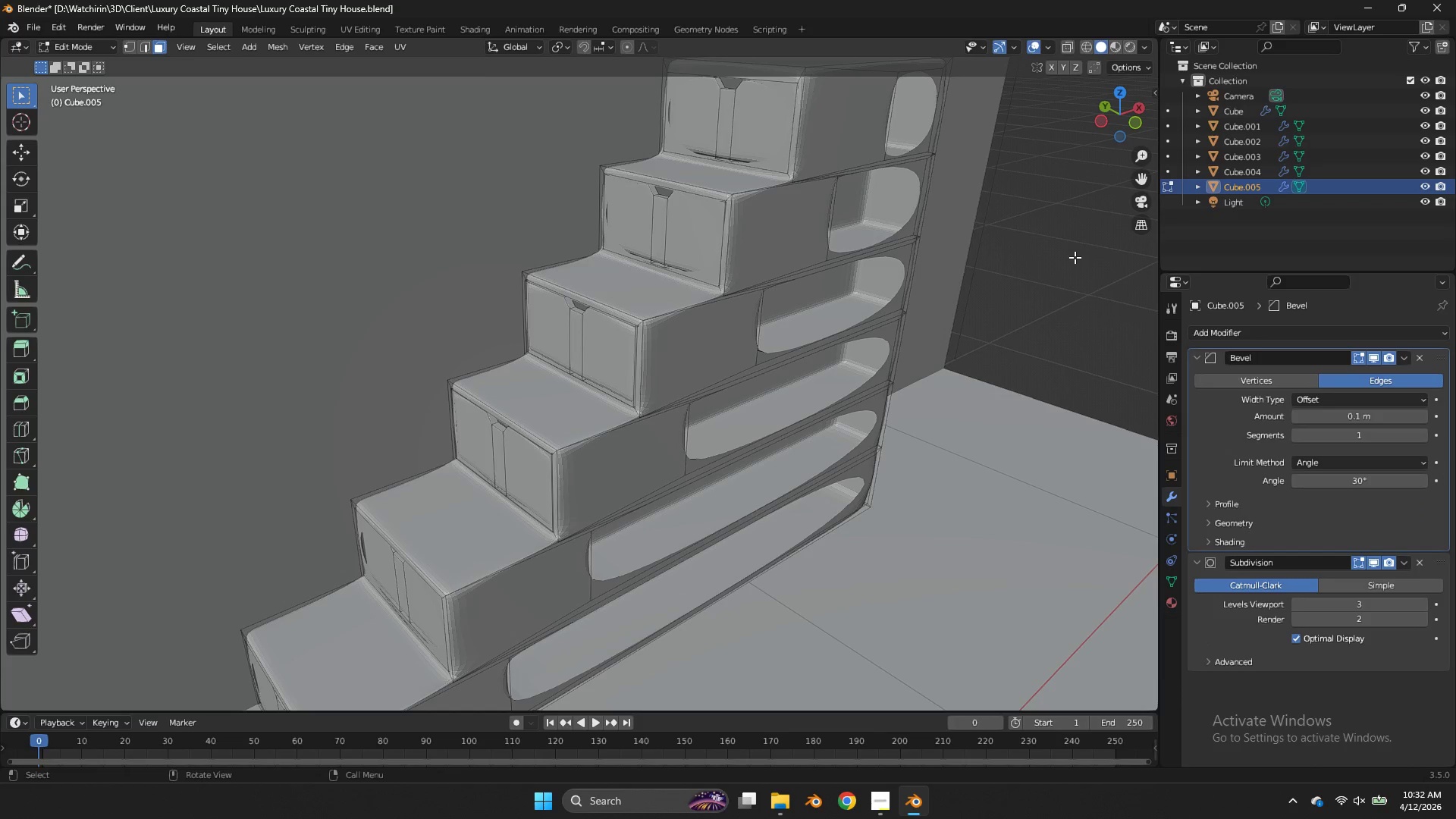 
key(Tab)
 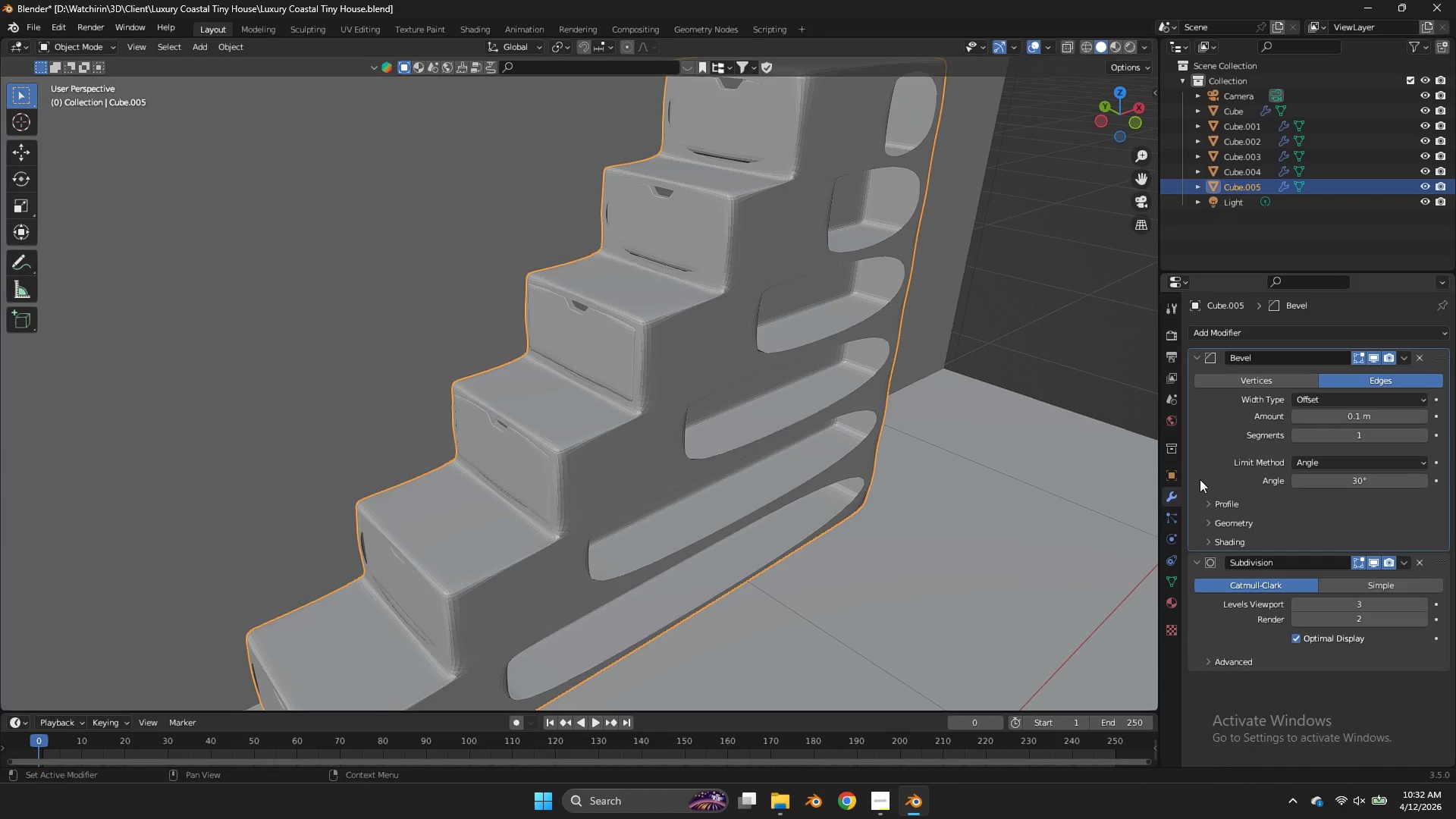 
key(Tab)
 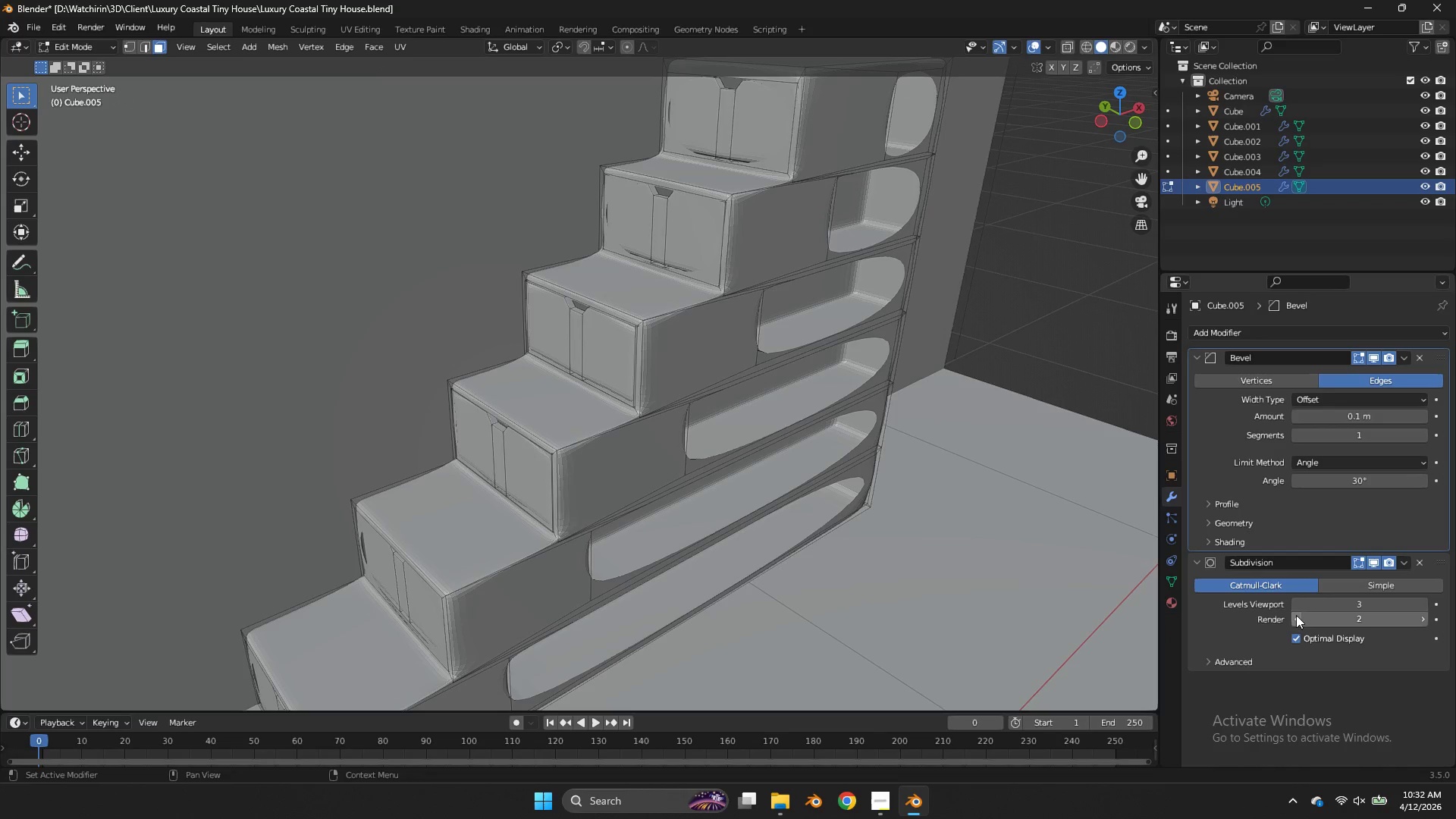 
double_click([1296, 602])
 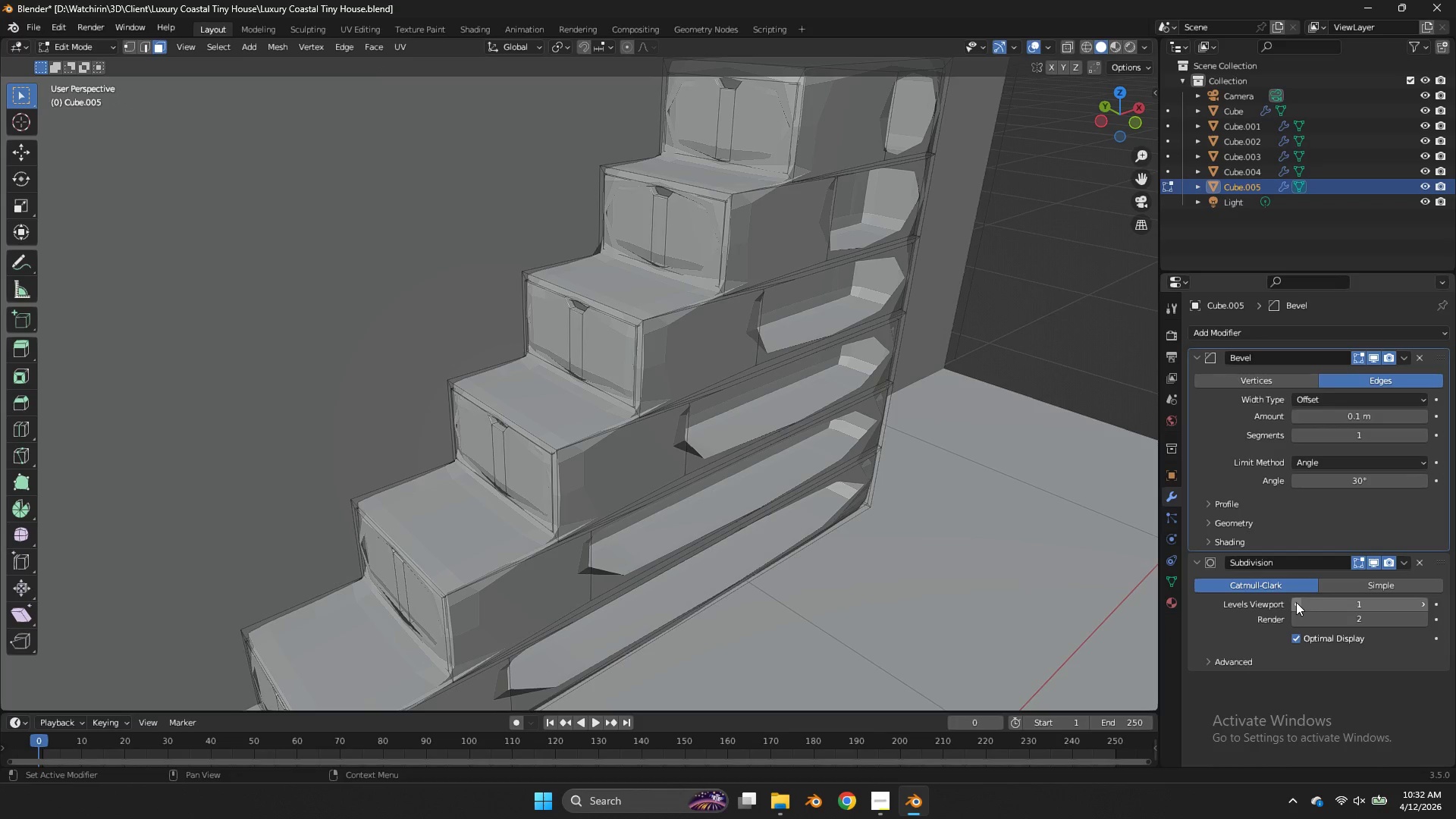 
left_click([1296, 602])
 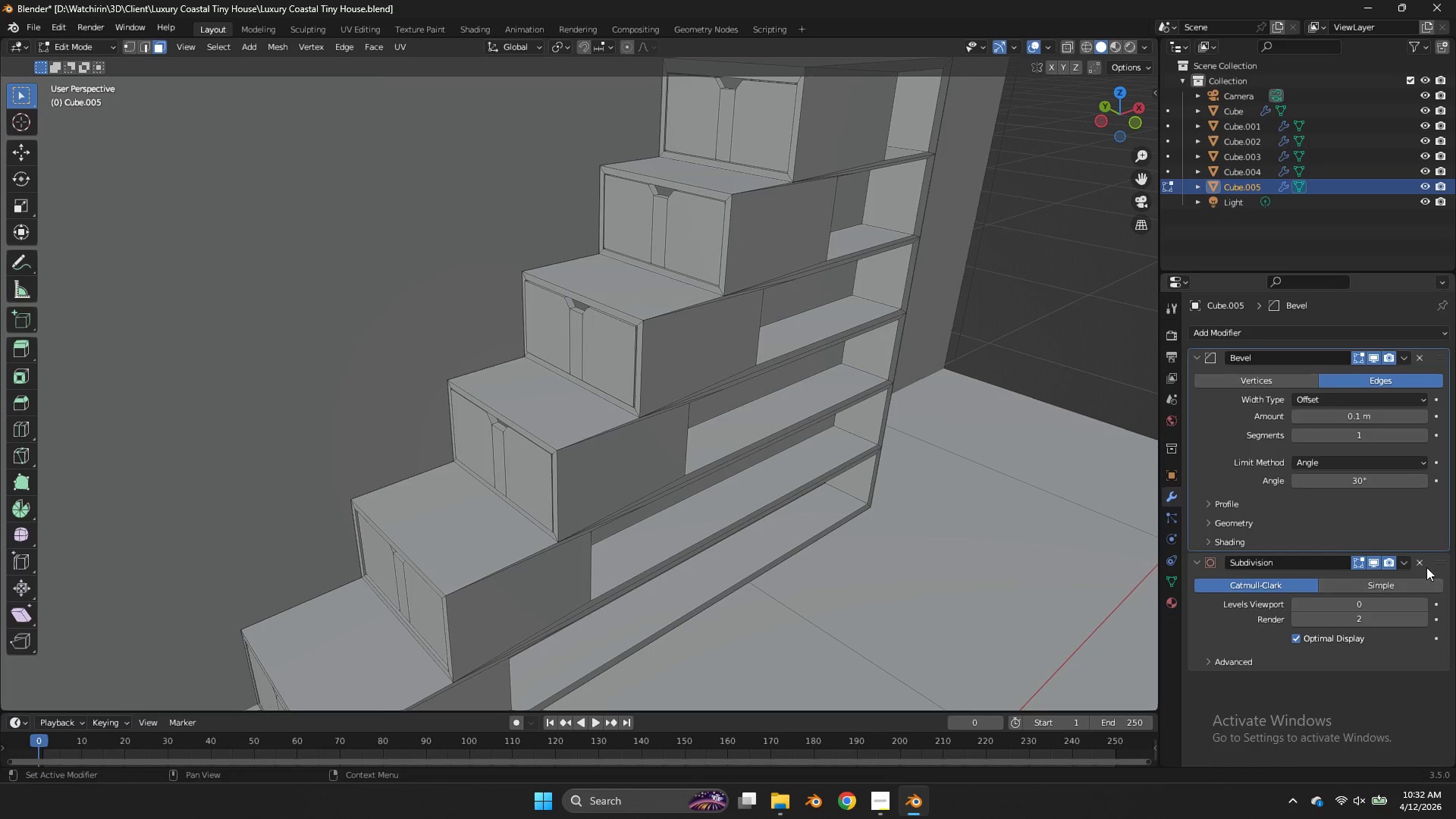 
left_click([1420, 561])
 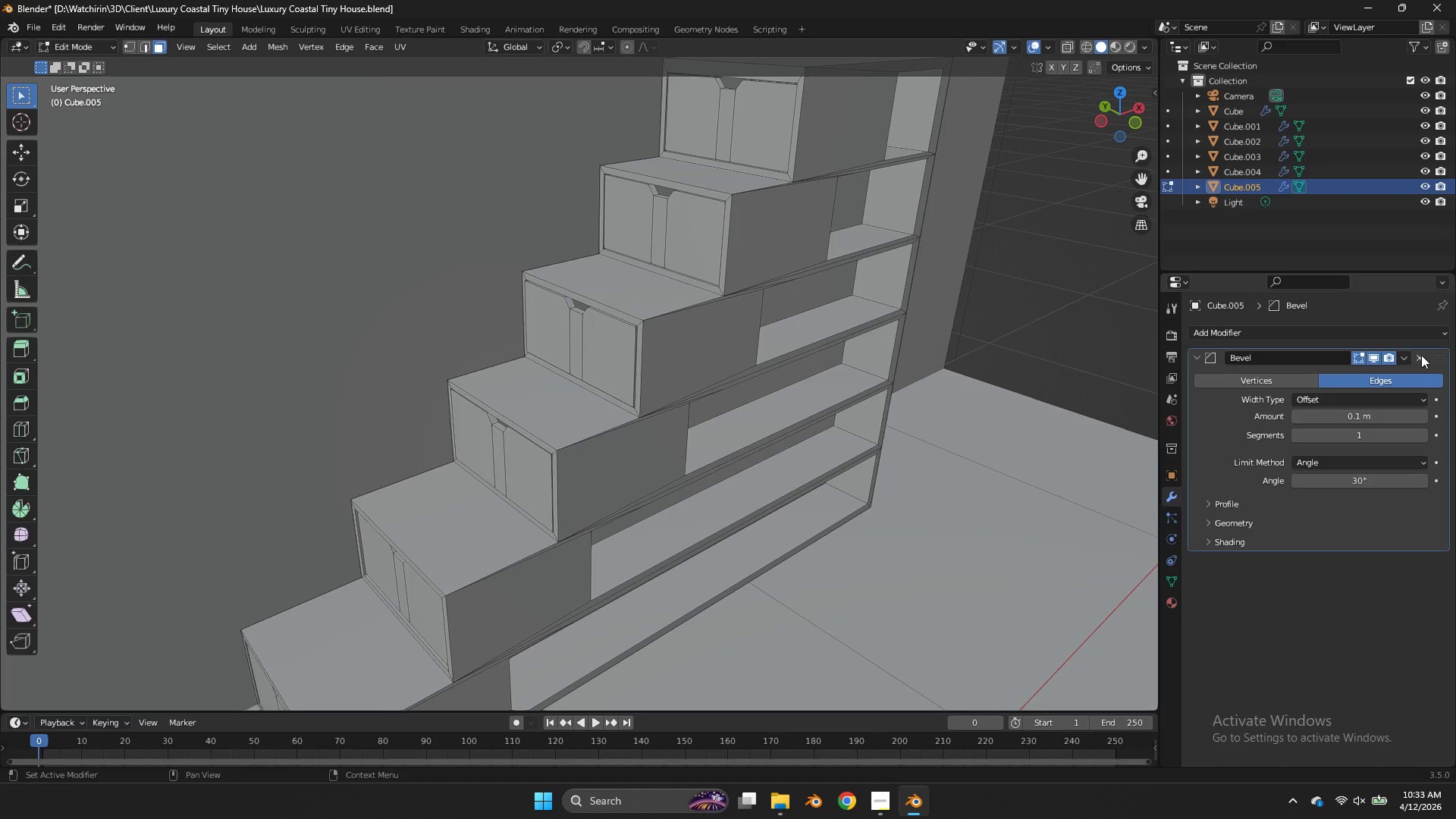 
left_click([1420, 359])
 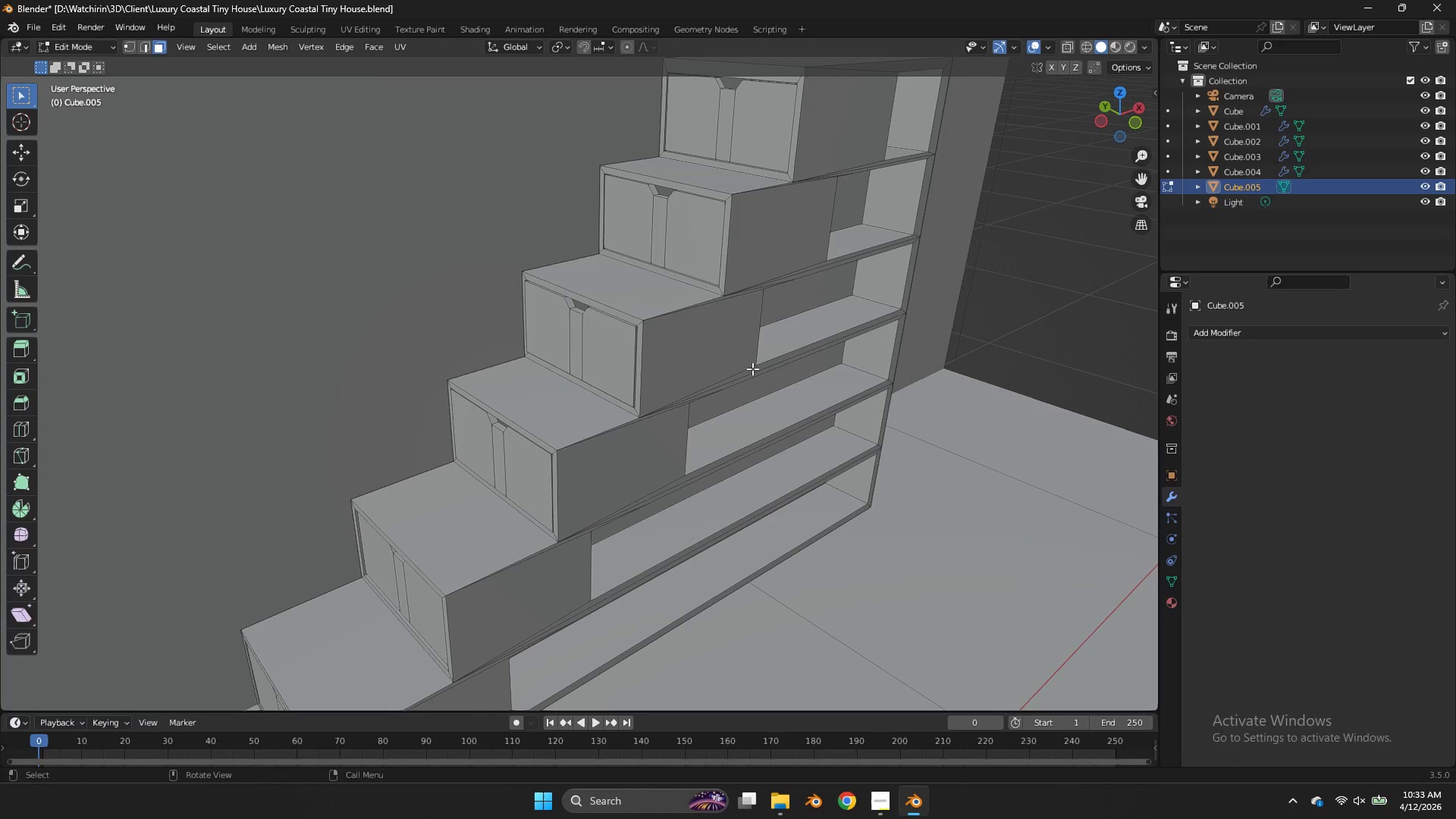 
left_click([752, 369])
 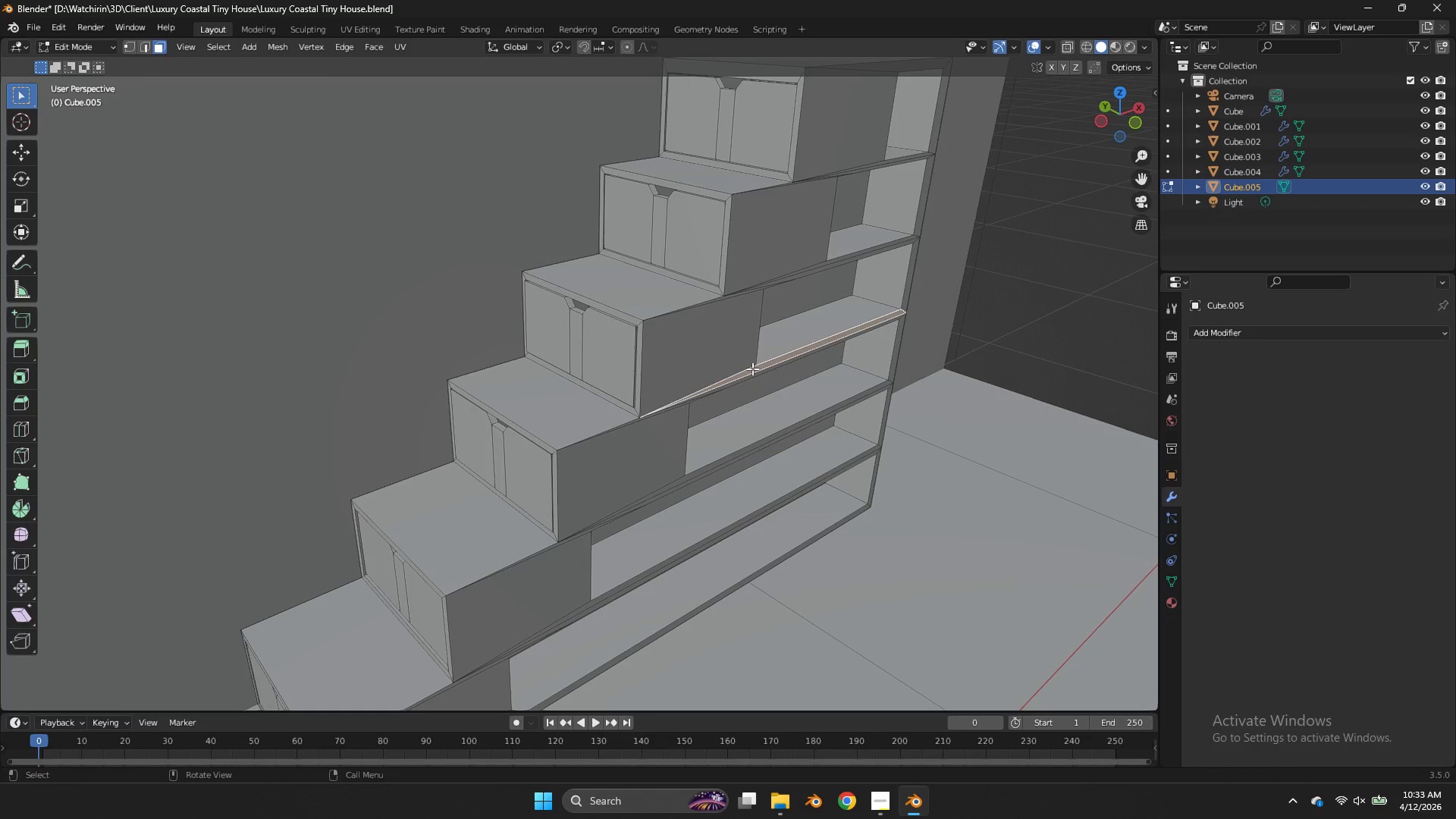 
wait(17.91)
 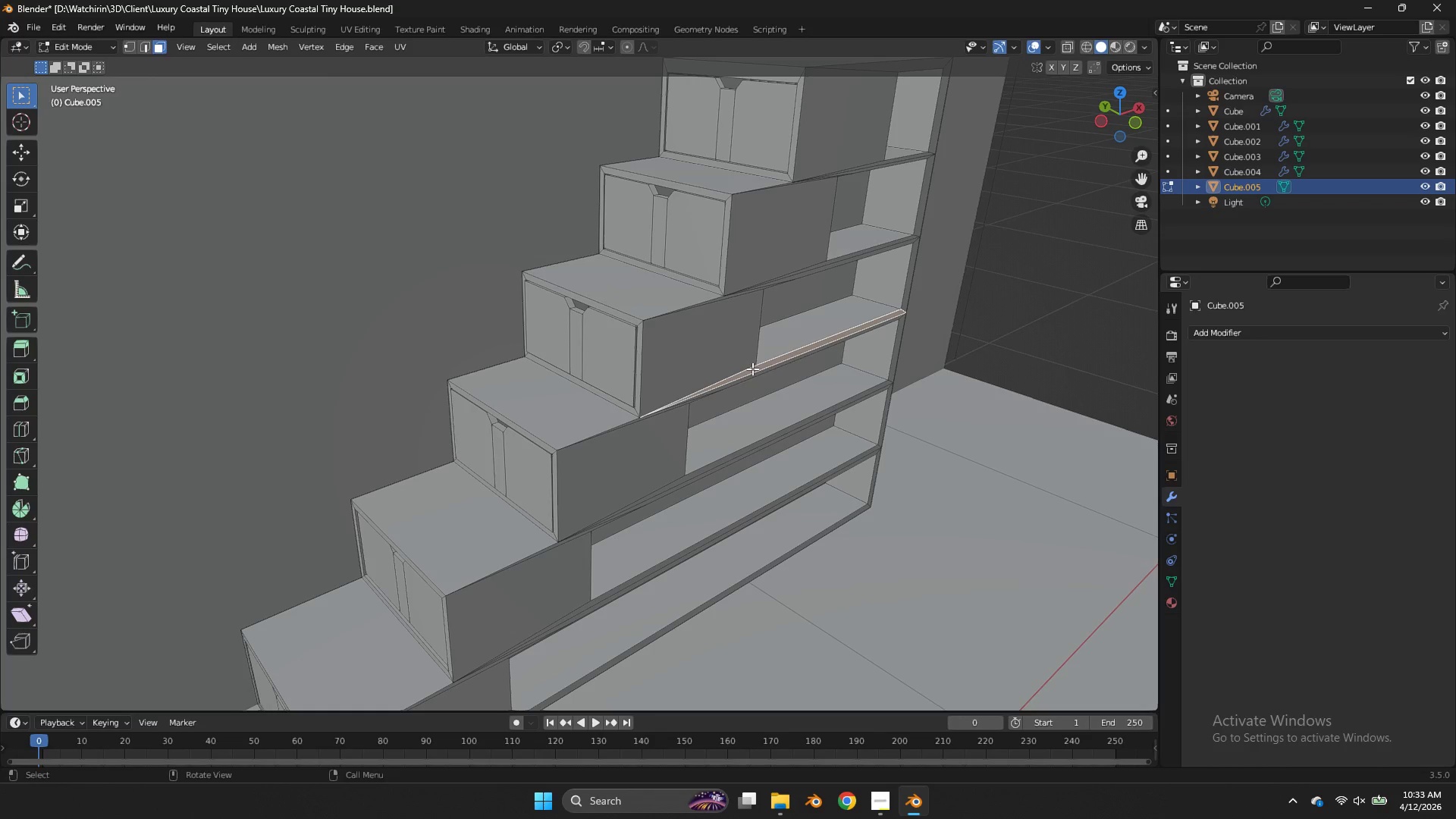 
scroll: coordinate [711, 229], scroll_direction: down, amount: 3.0
 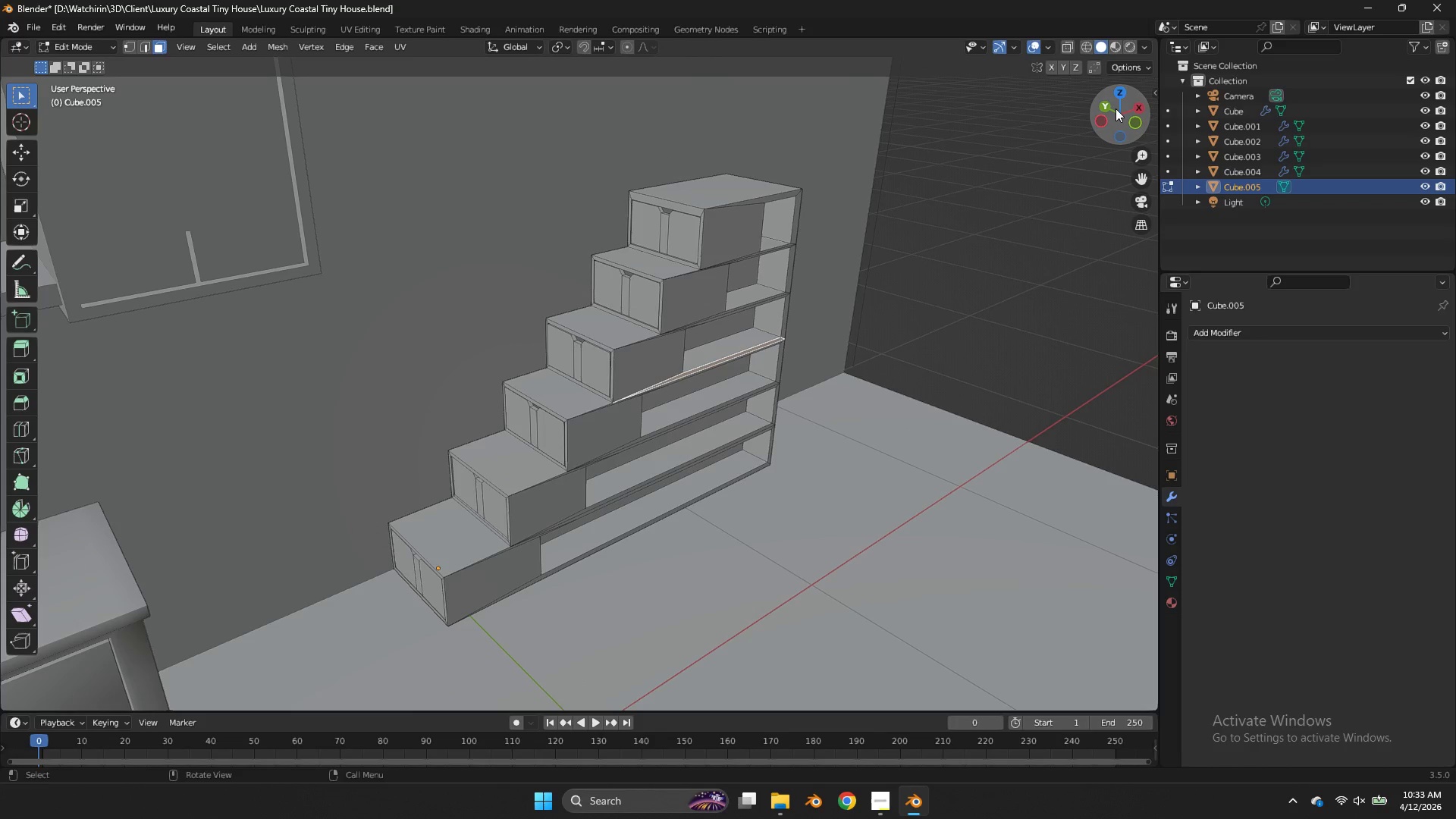 
left_click_drag(start_coordinate=[1119, 95], to_coordinate=[1040, 100])
 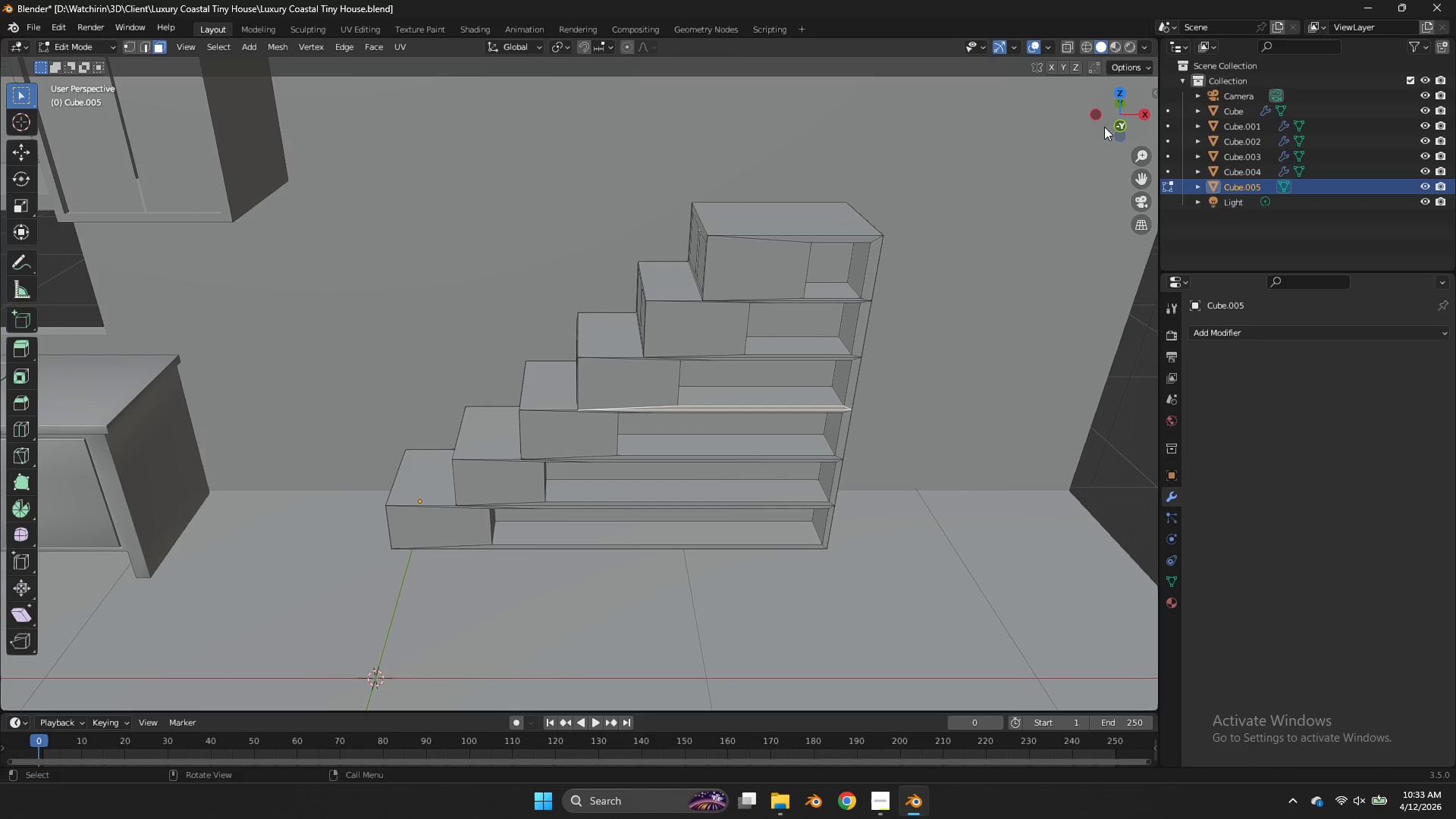 
left_click_drag(start_coordinate=[1110, 130], to_coordinate=[1062, 117])
 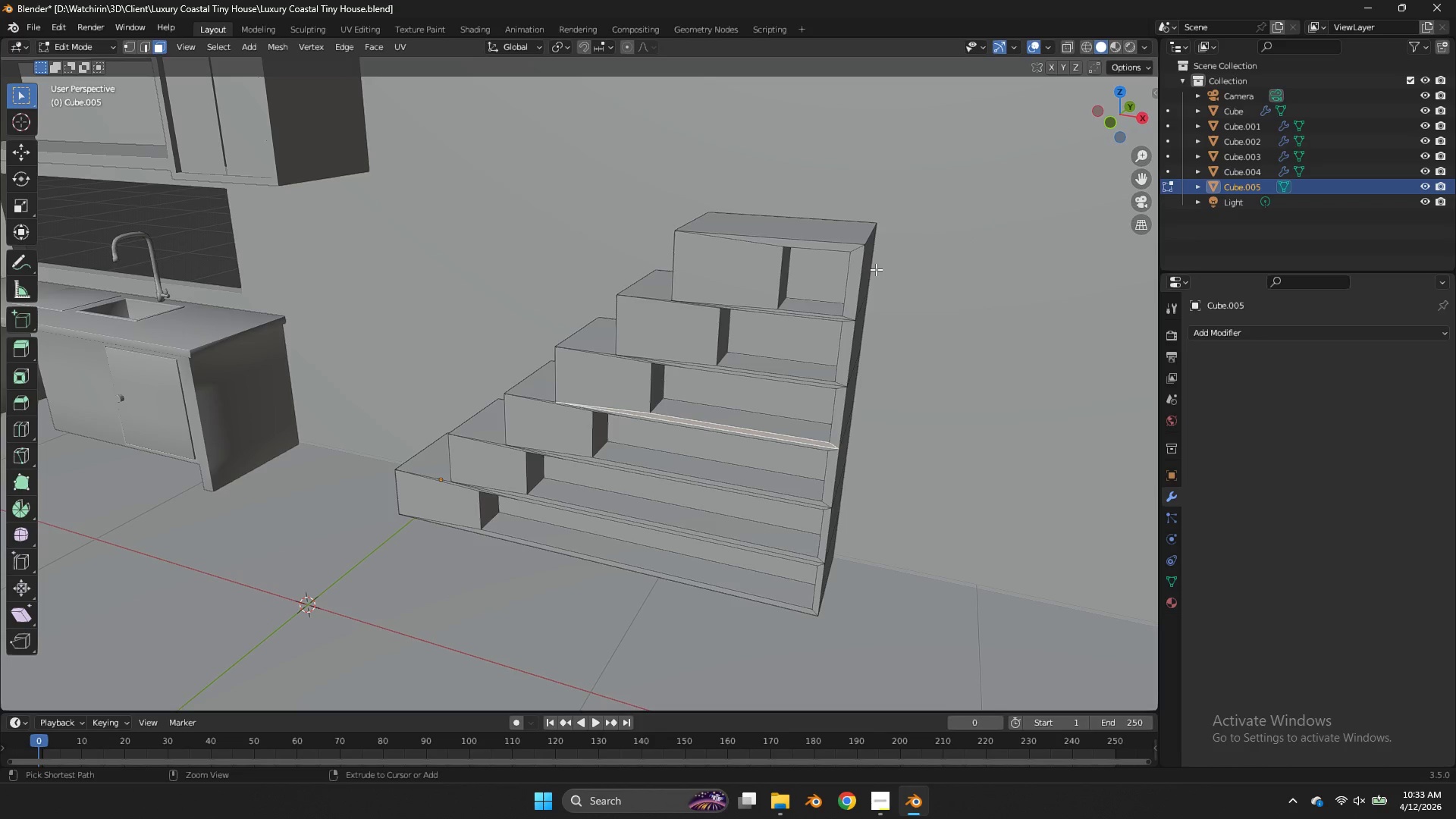 
key(Control+R)
 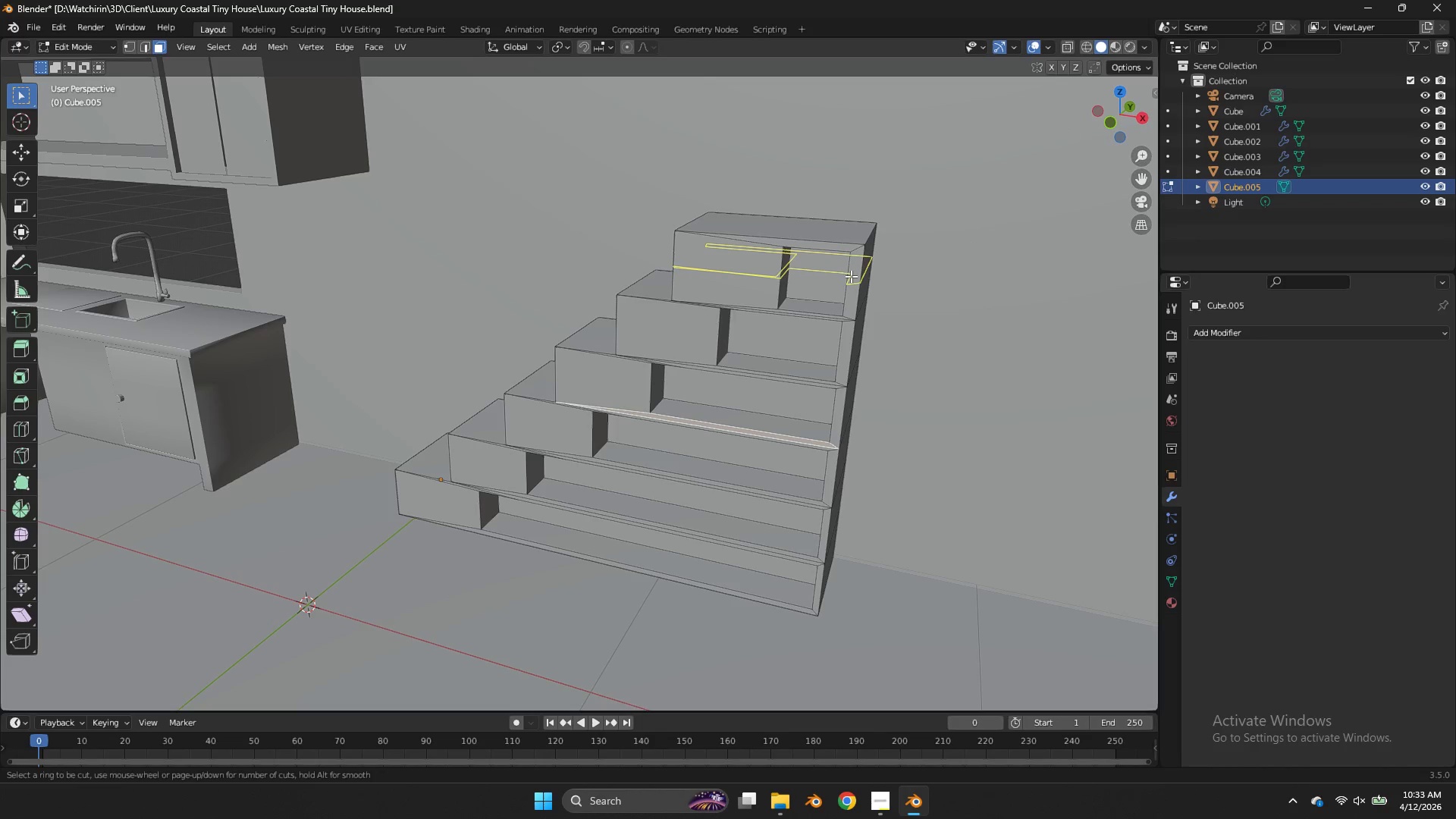 
left_click([851, 276])
 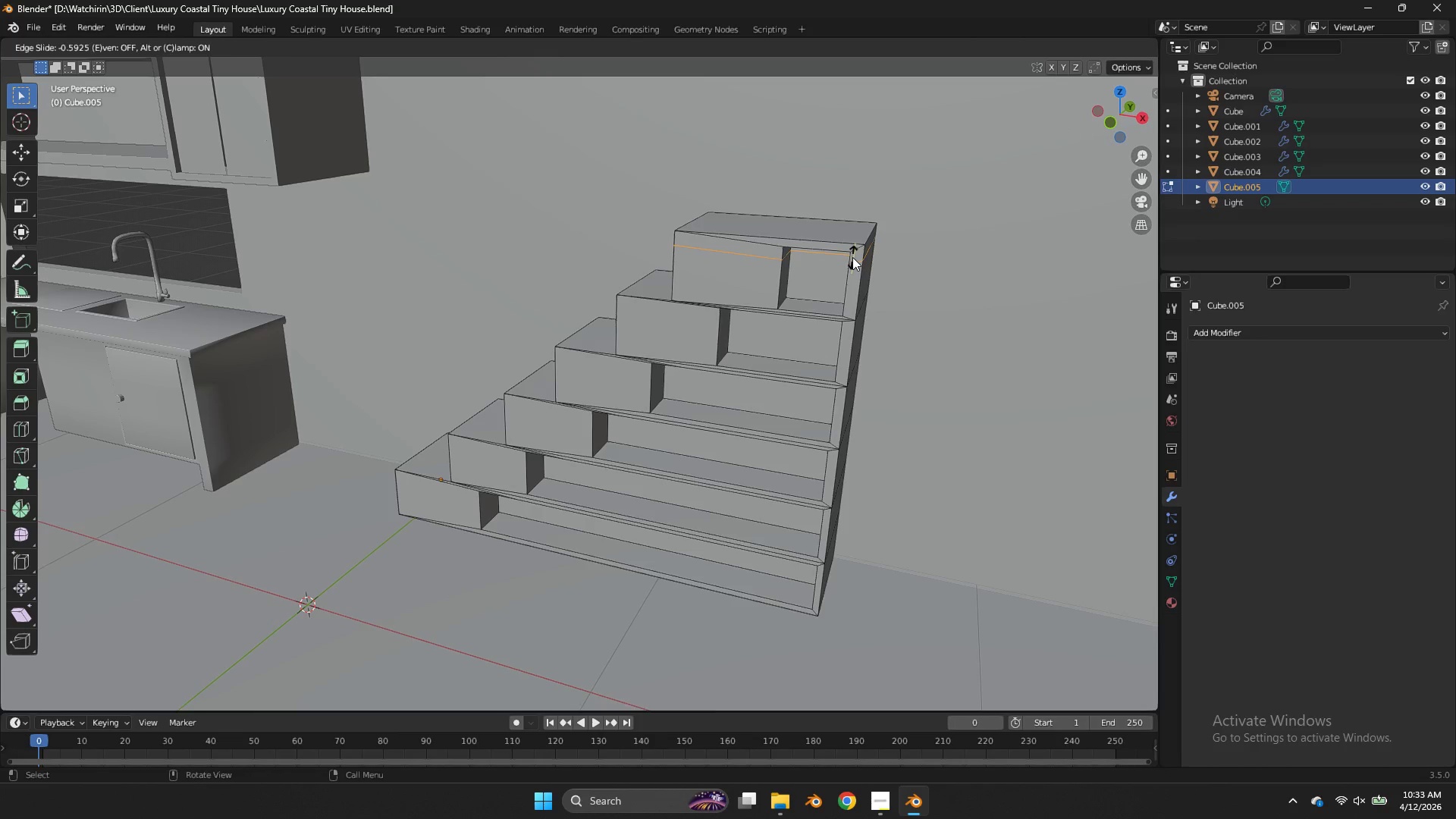 
left_click([852, 257])
 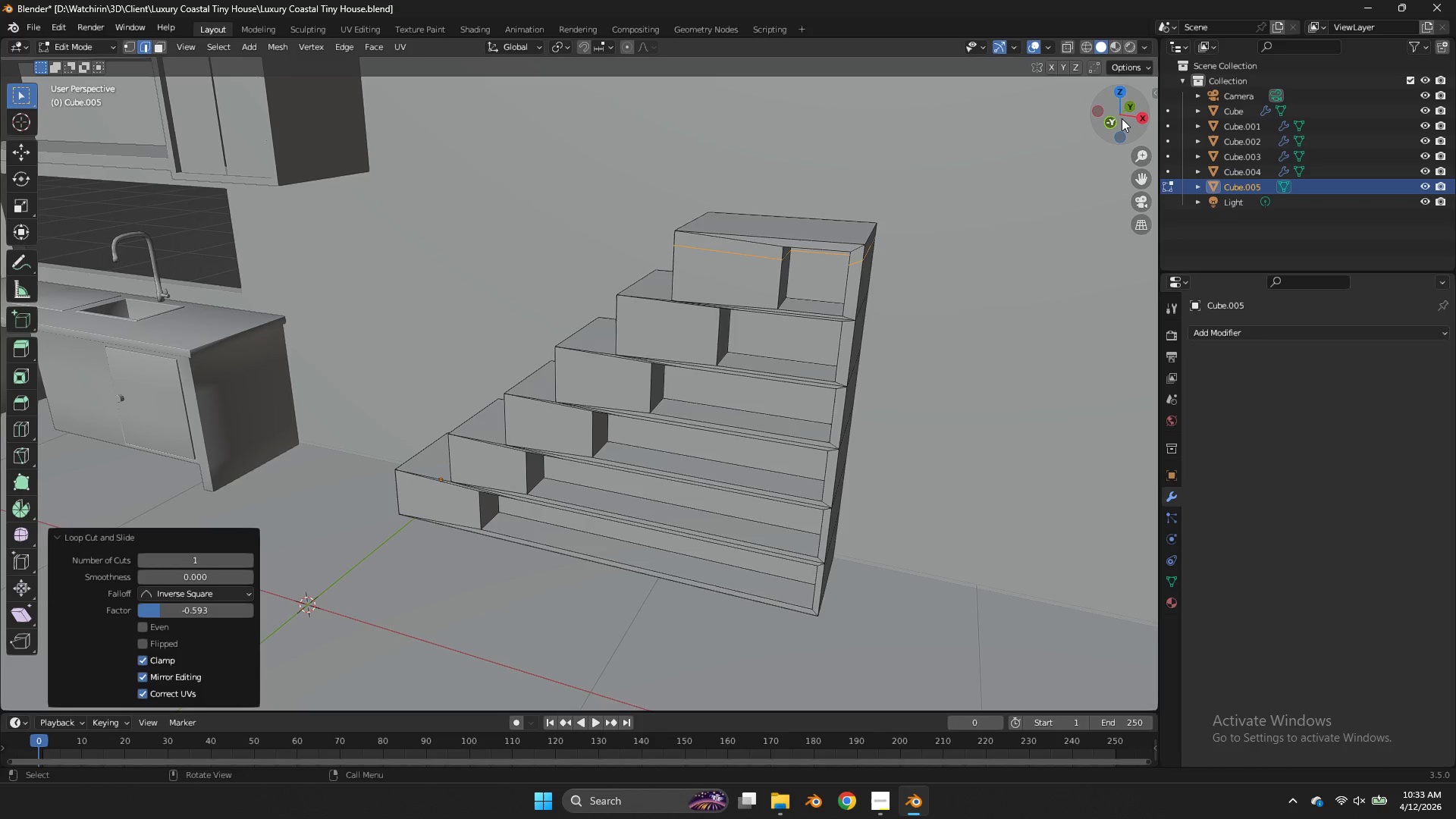 
left_click_drag(start_coordinate=[1122, 118], to_coordinate=[1067, 111])
 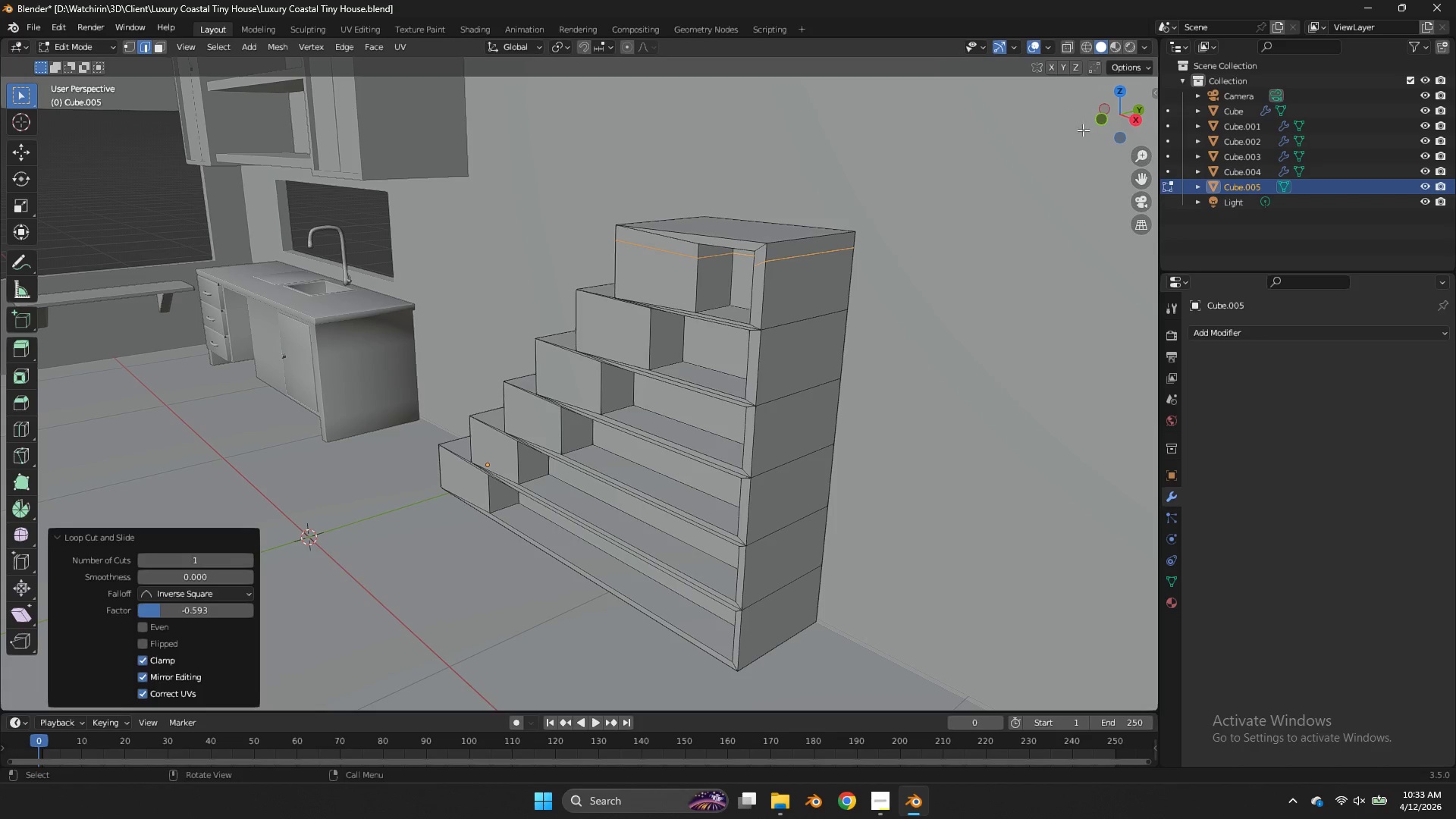 
key(Control+ControlLeft)
 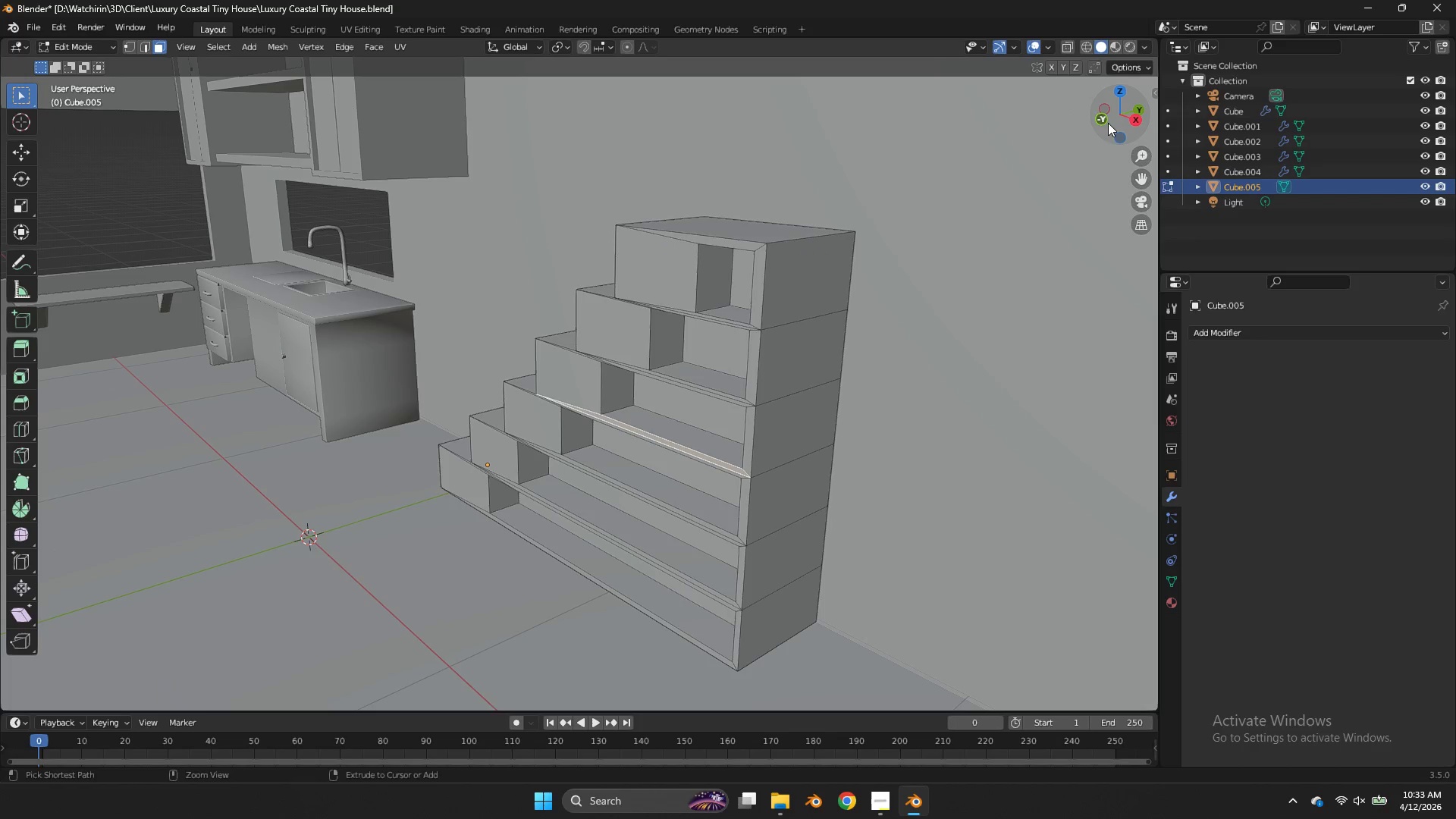 
key(Control+Z)
 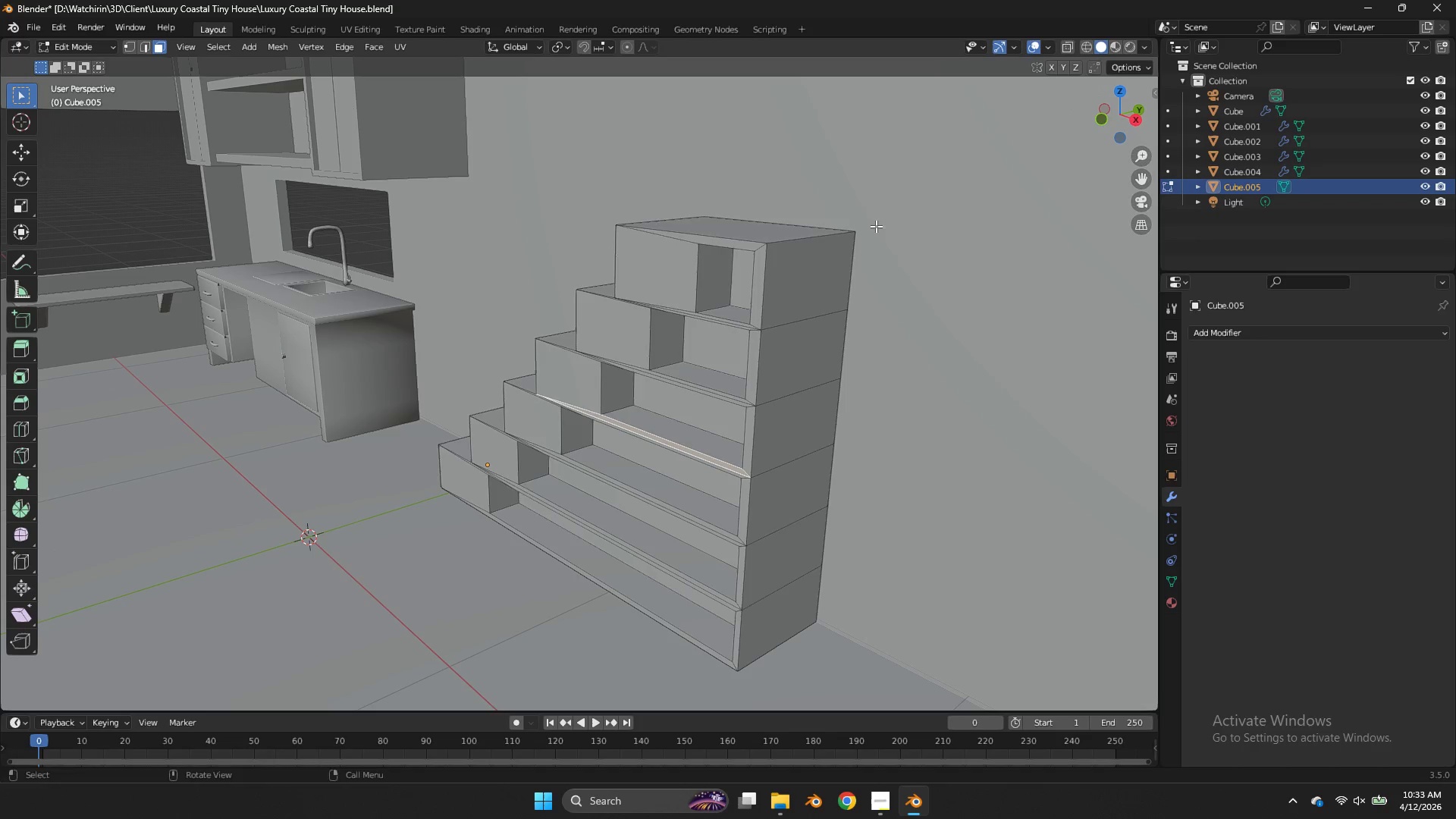 
key(Control+ControlLeft)
 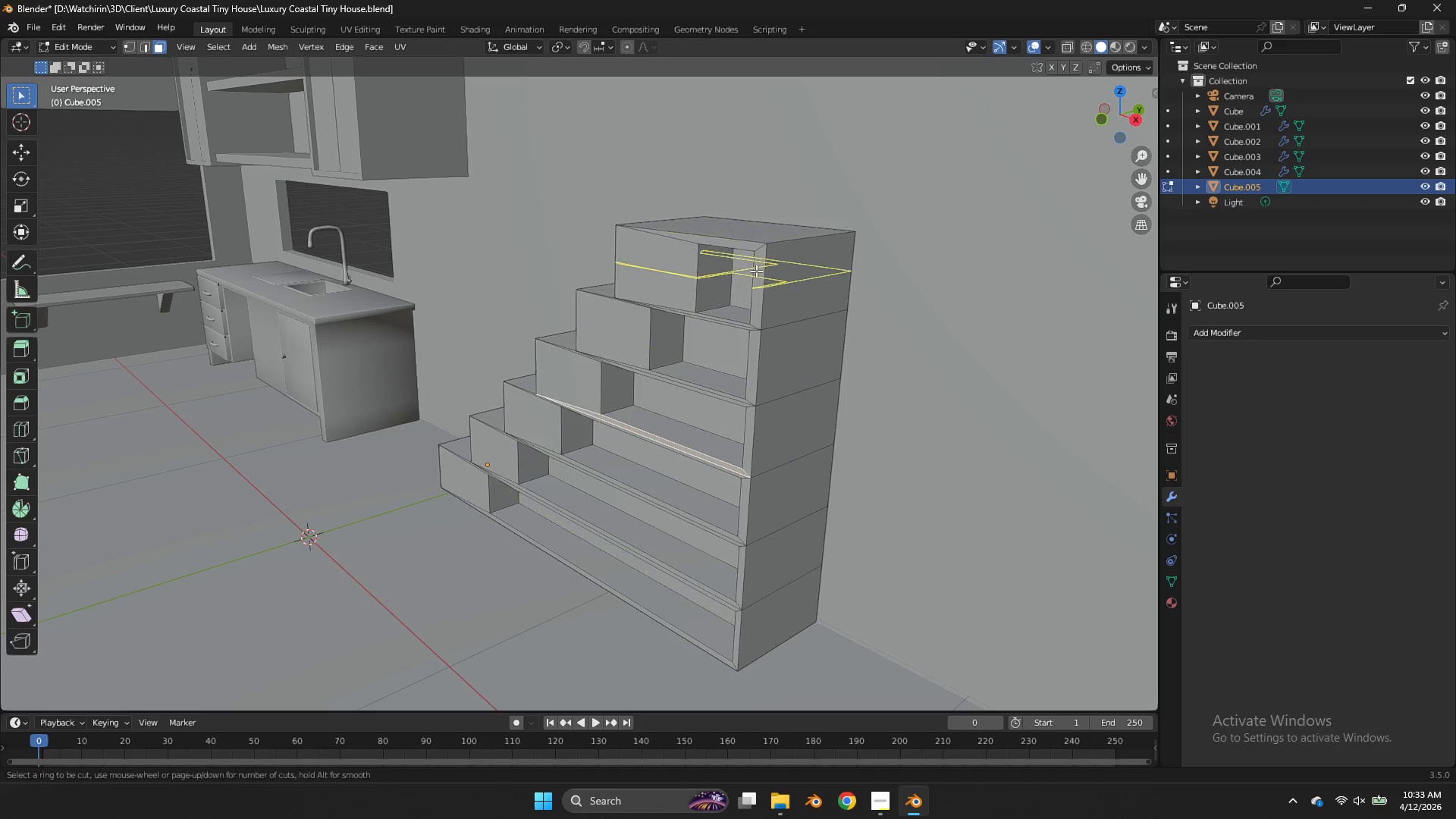 
key(Control+R)
 